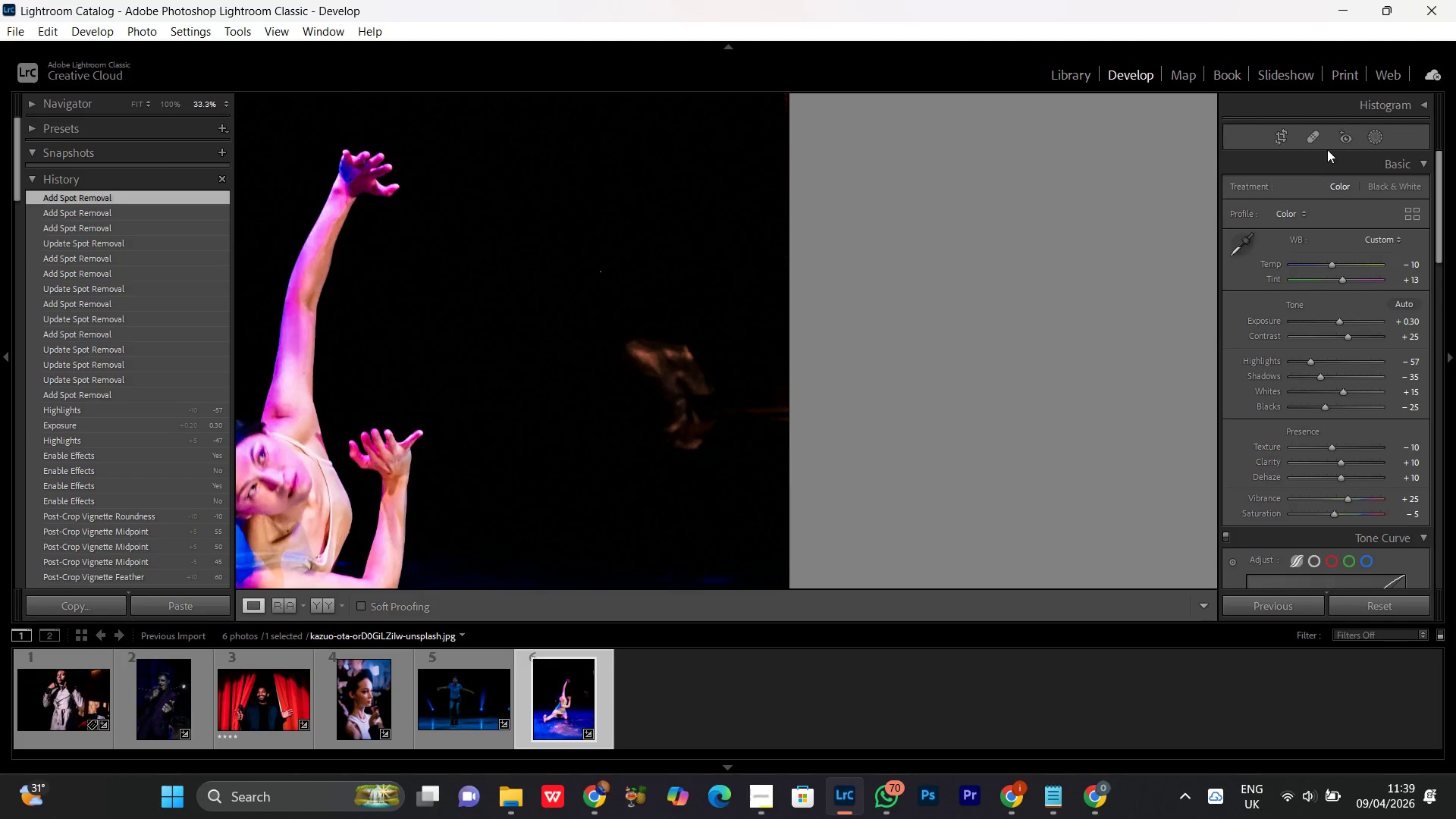 
left_click([1304, 139])
 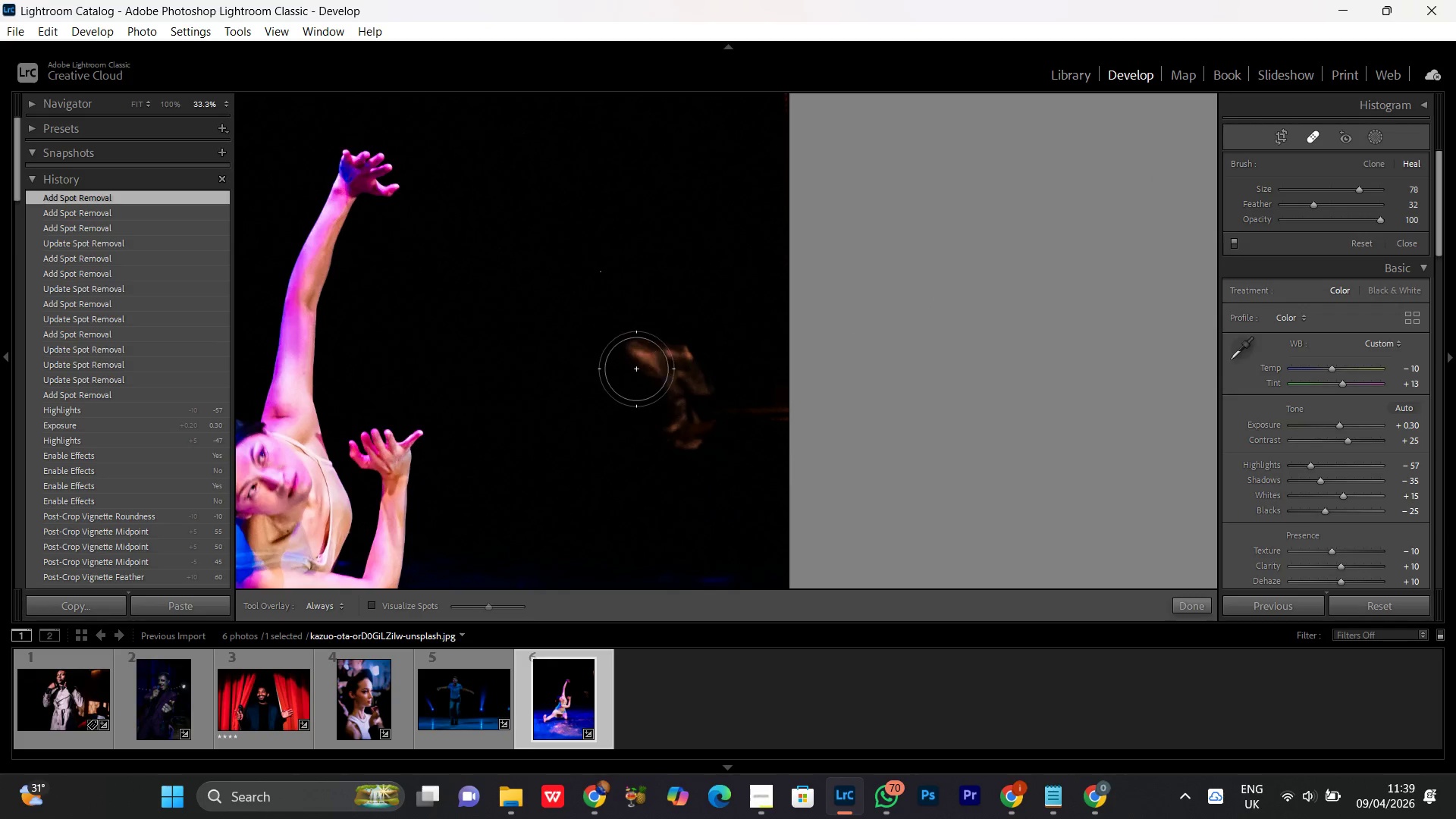 
left_click_drag(start_coordinate=[641, 356], to_coordinate=[685, 435])
 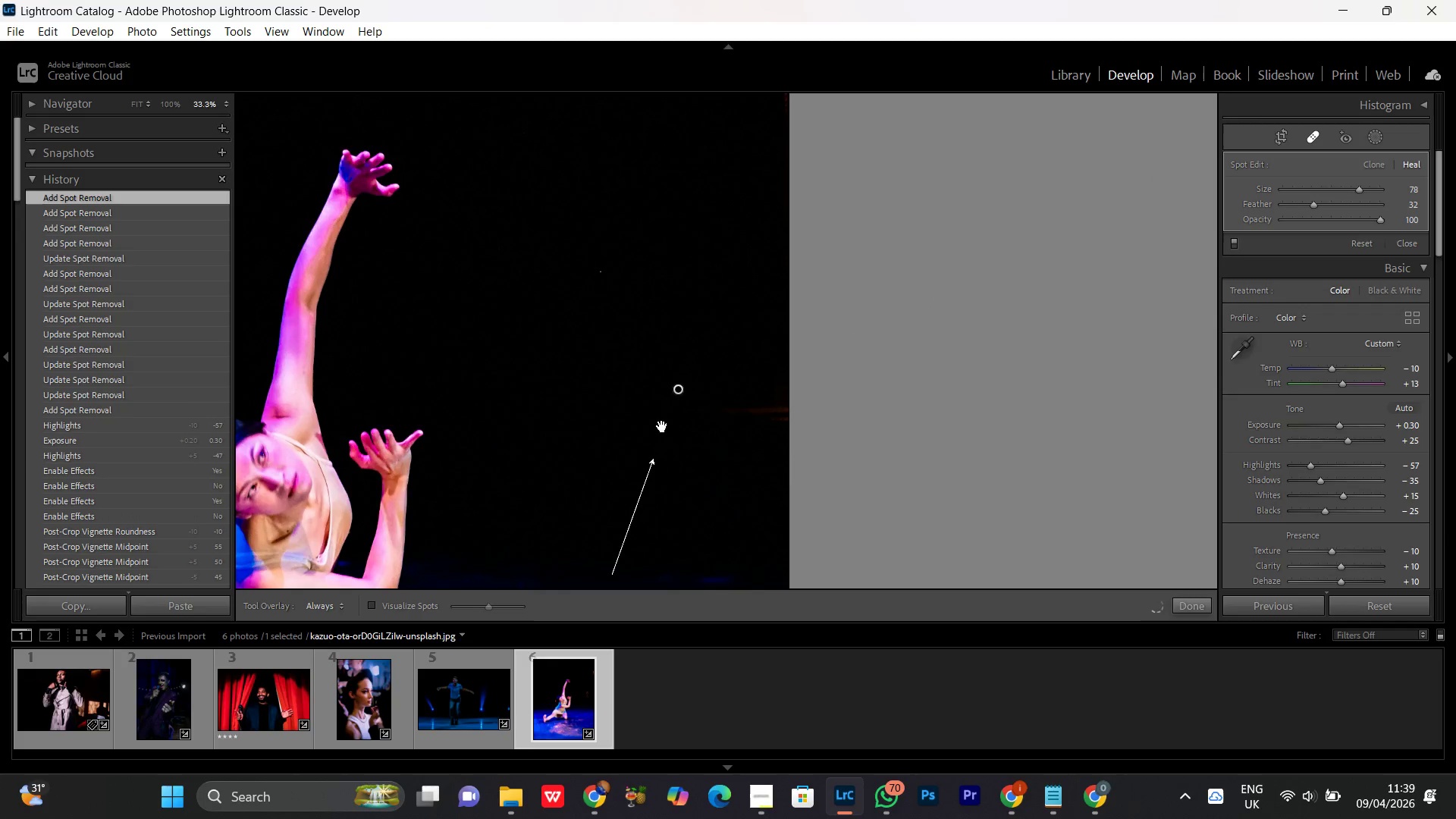 
hold_key(key=Space, duration=0.8)
 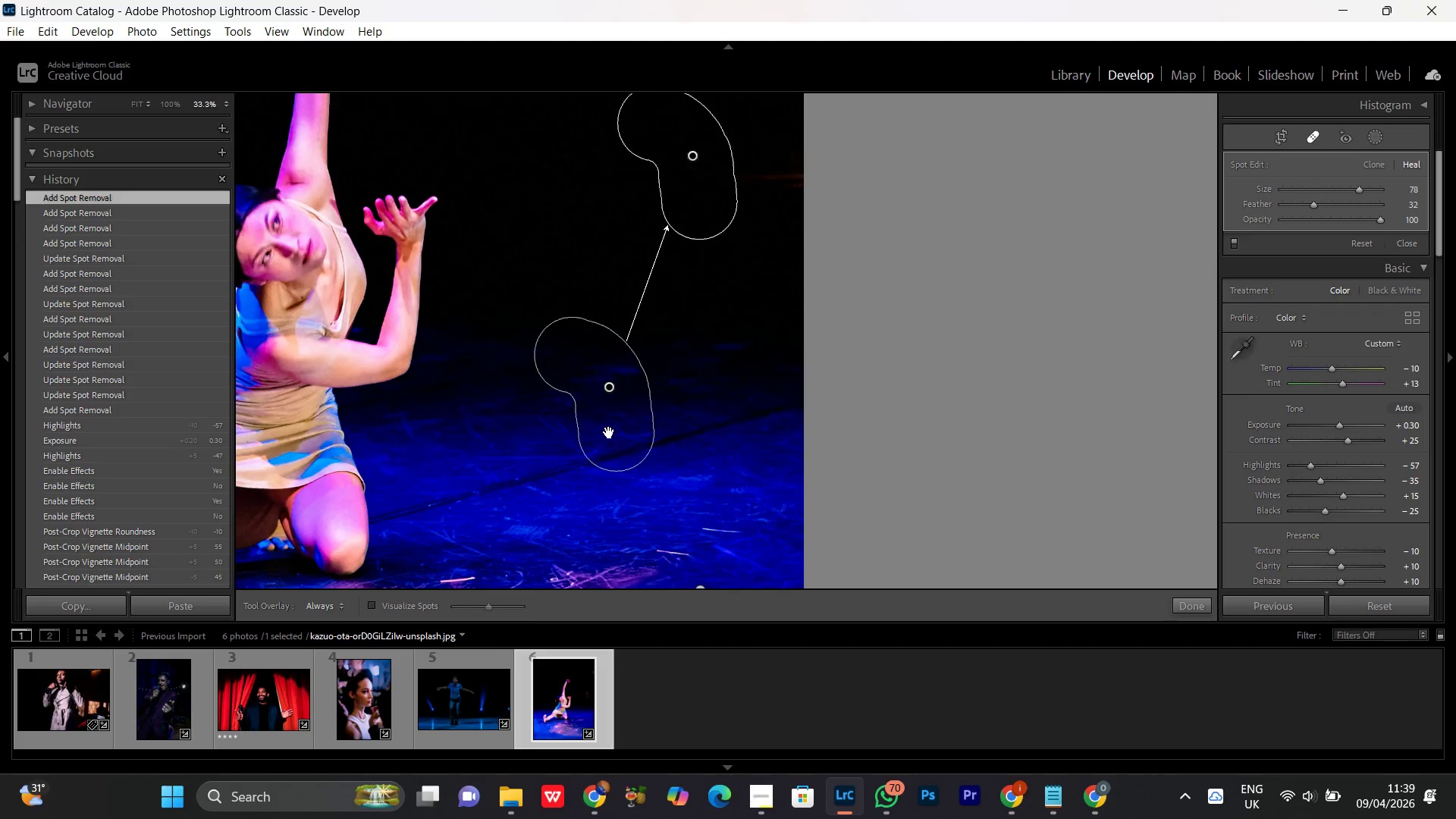 
left_click_drag(start_coordinate=[592, 473], to_coordinate=[607, 240])
 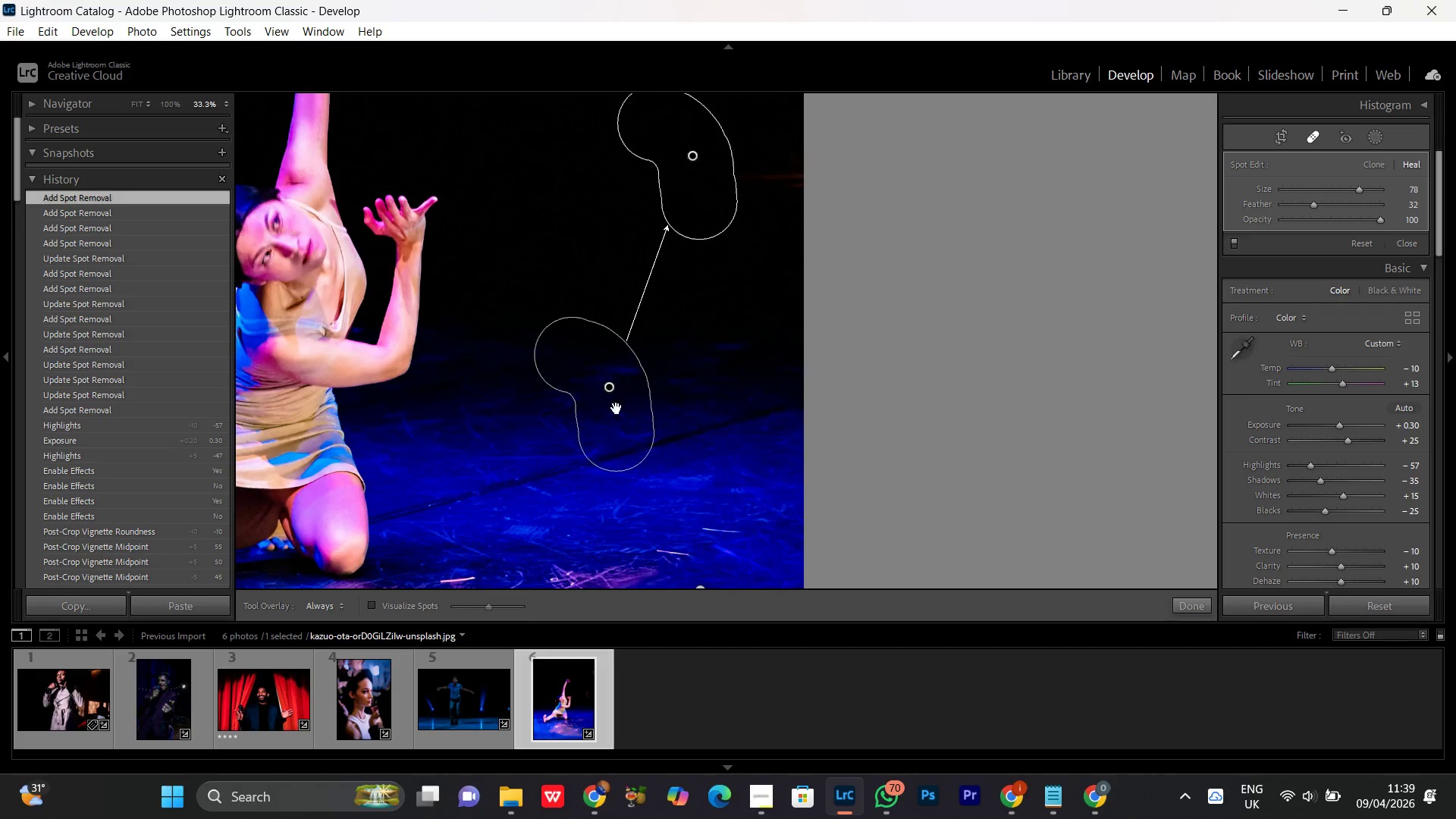 
left_click_drag(start_coordinate=[618, 408], to_coordinate=[590, 231])
 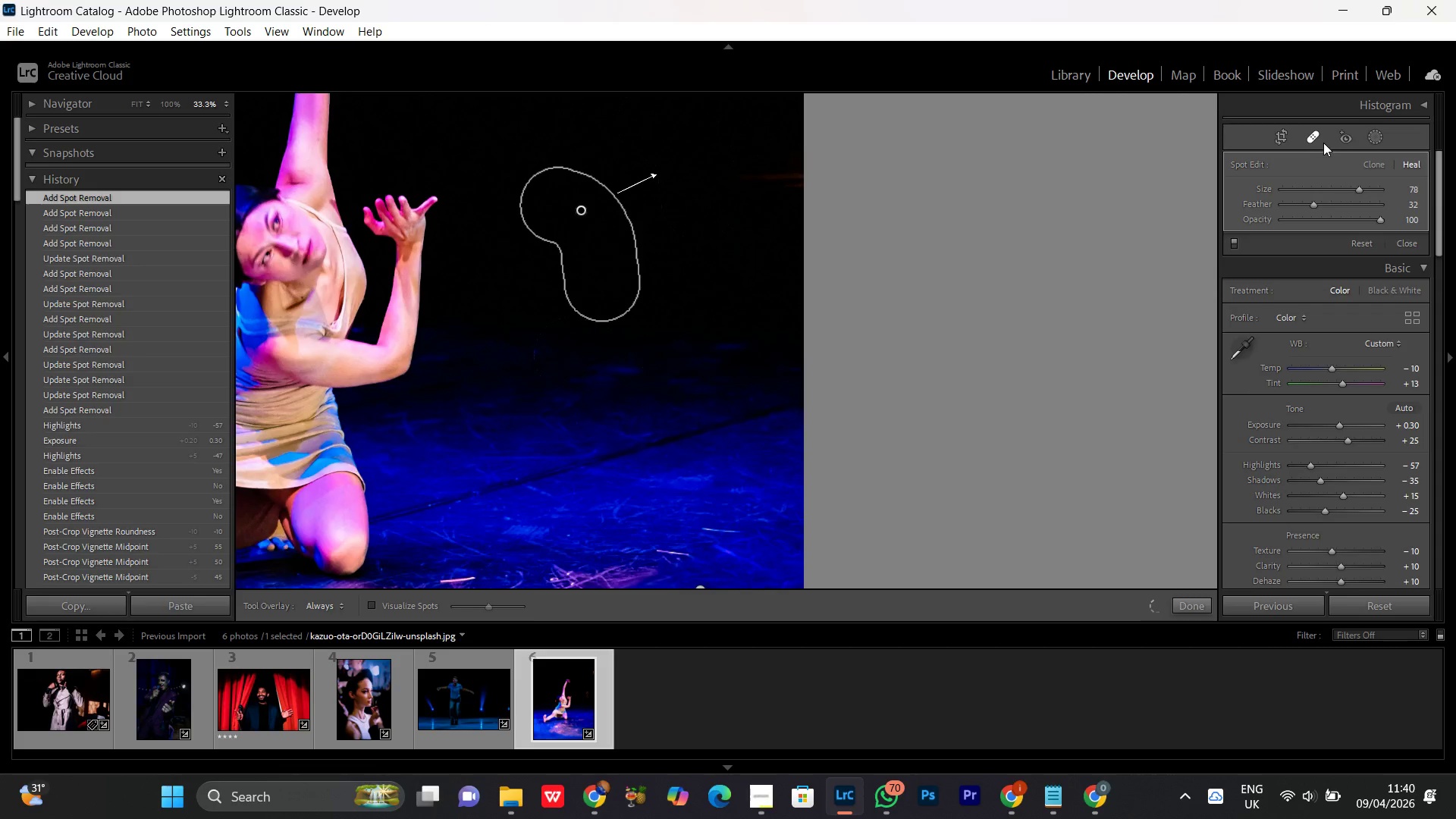 
left_click([1307, 138])
 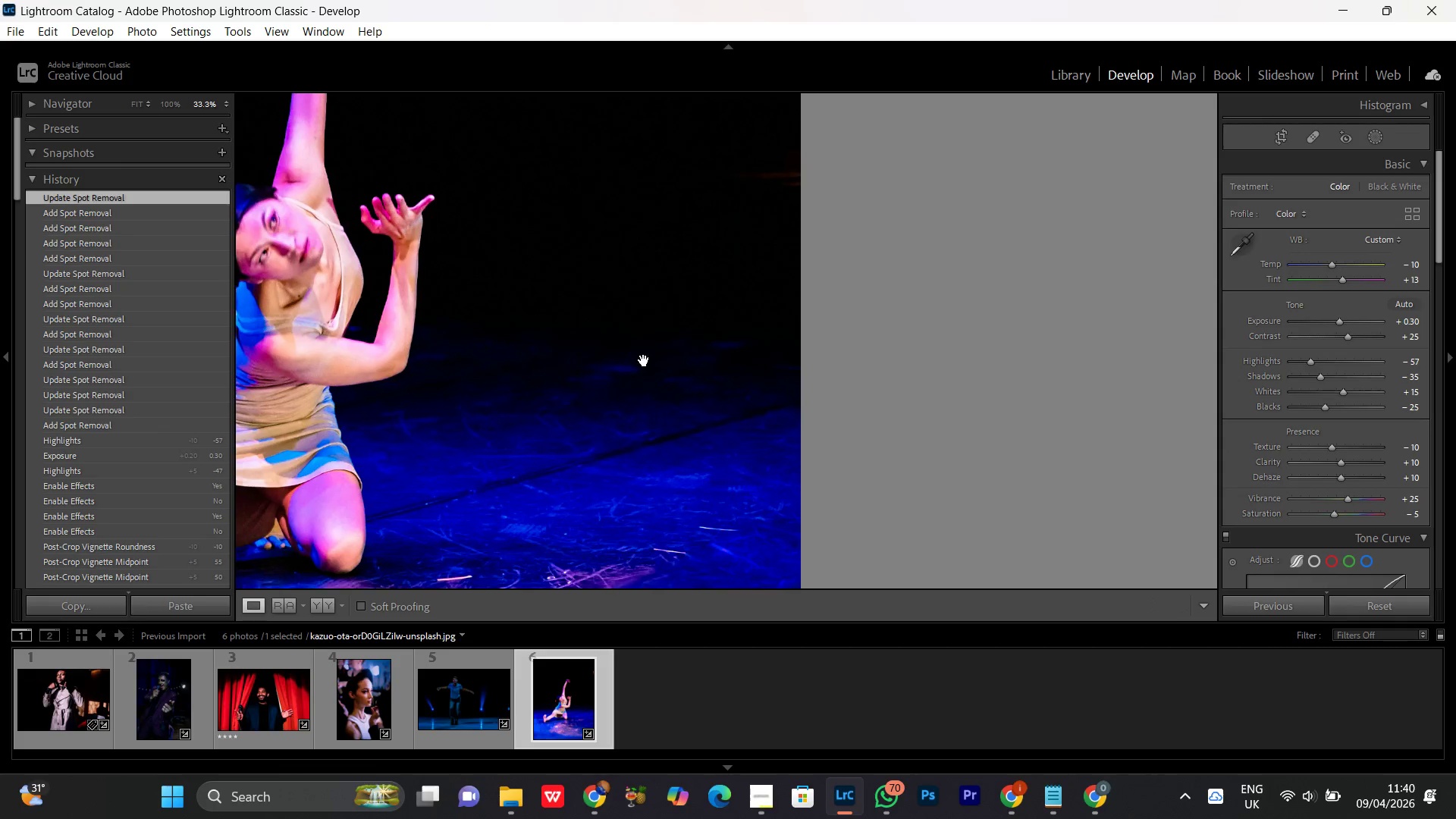 
left_click([636, 383])
 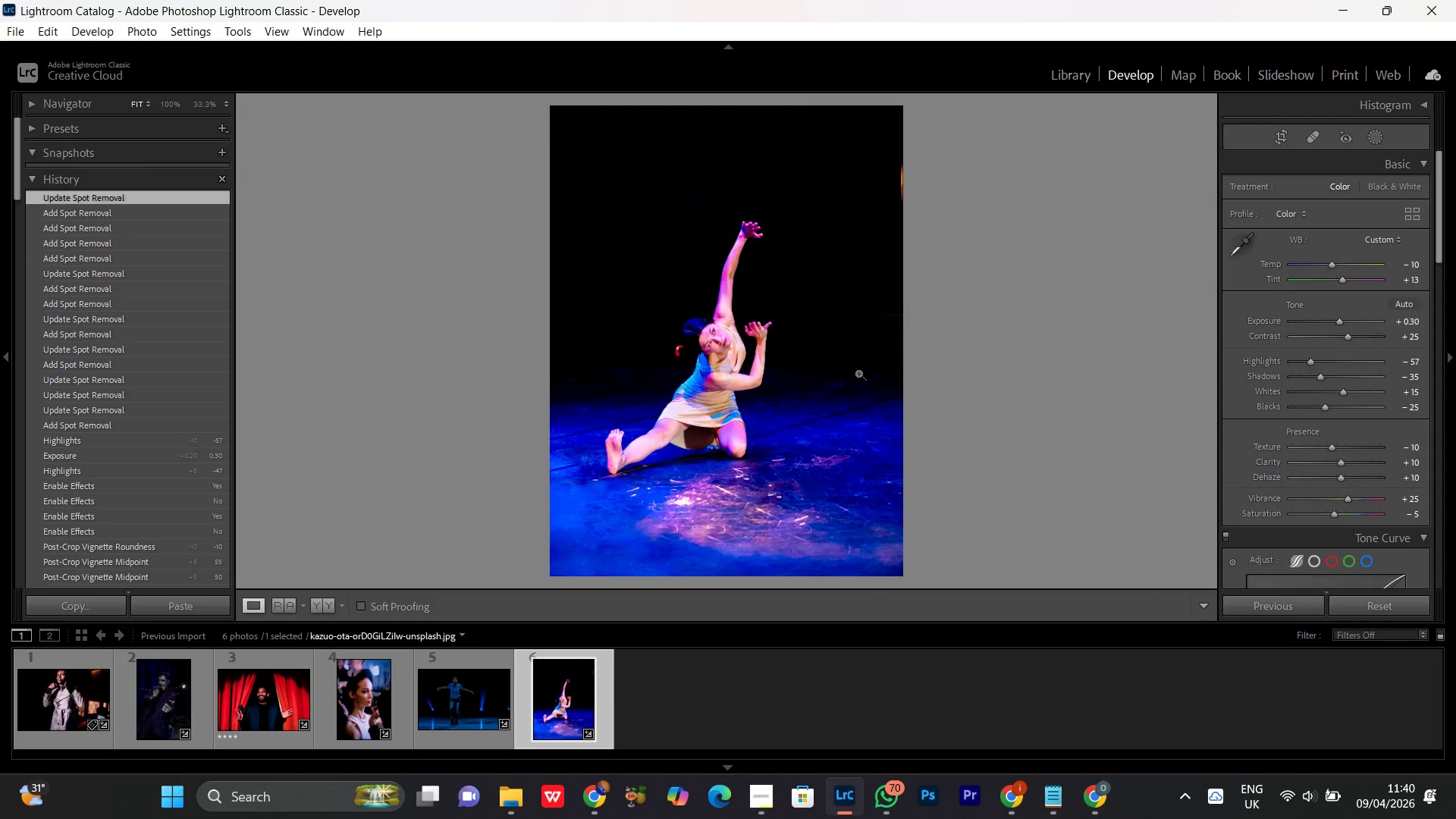 
left_click([833, 384])
 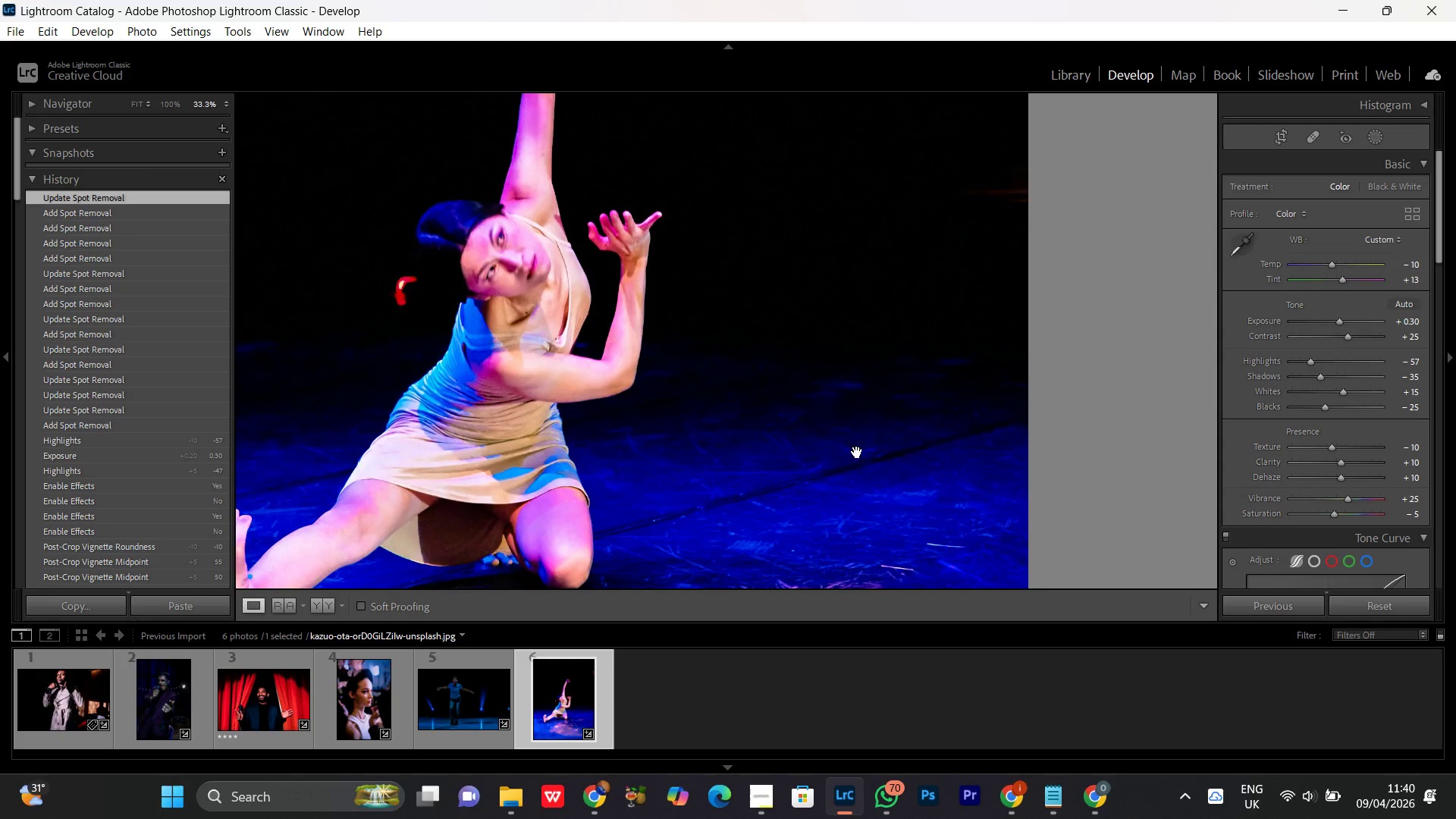 
left_click_drag(start_coordinate=[857, 452], to_coordinate=[786, 372])
 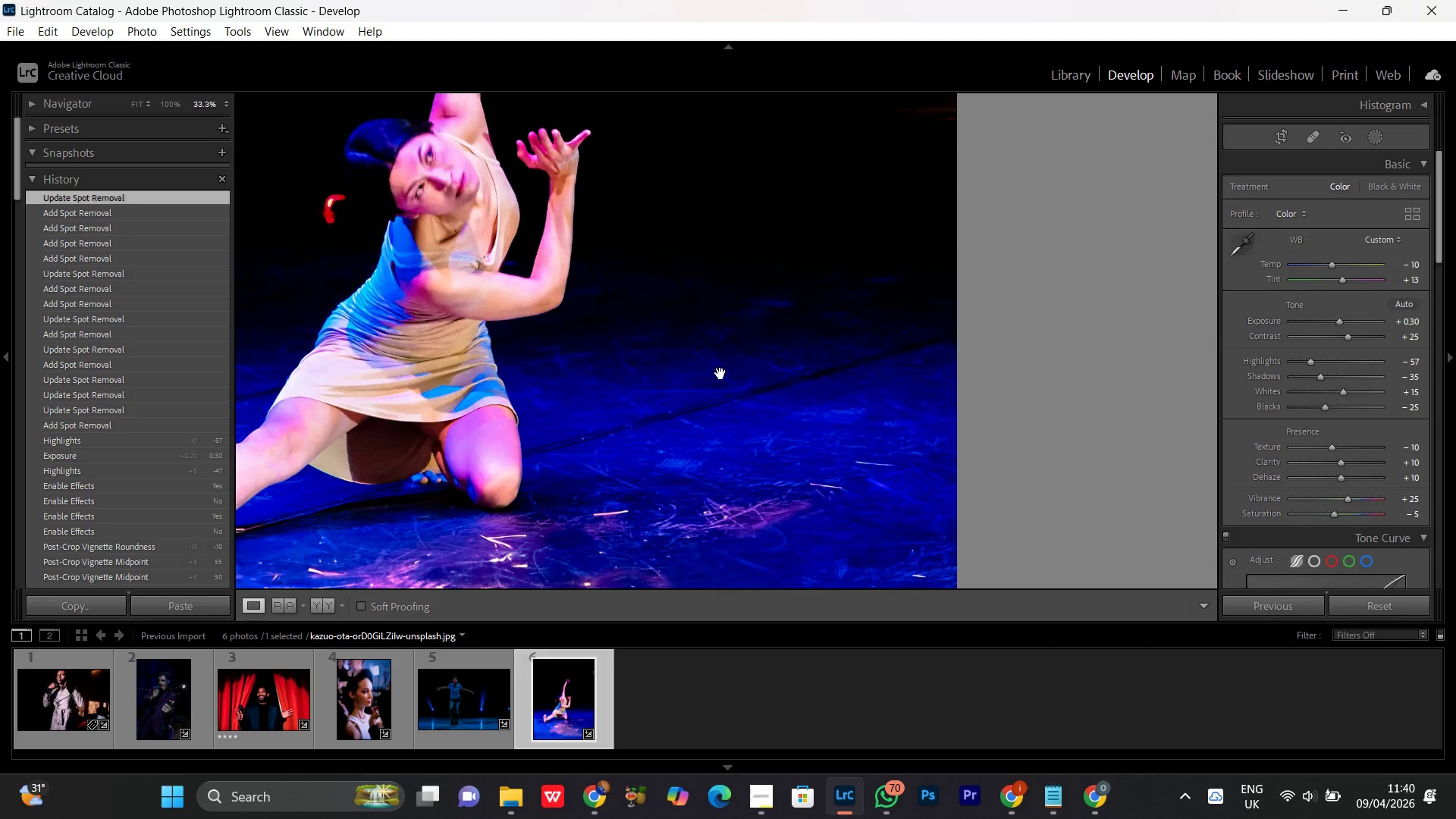 
left_click_drag(start_coordinate=[680, 557], to_coordinate=[683, 237])
 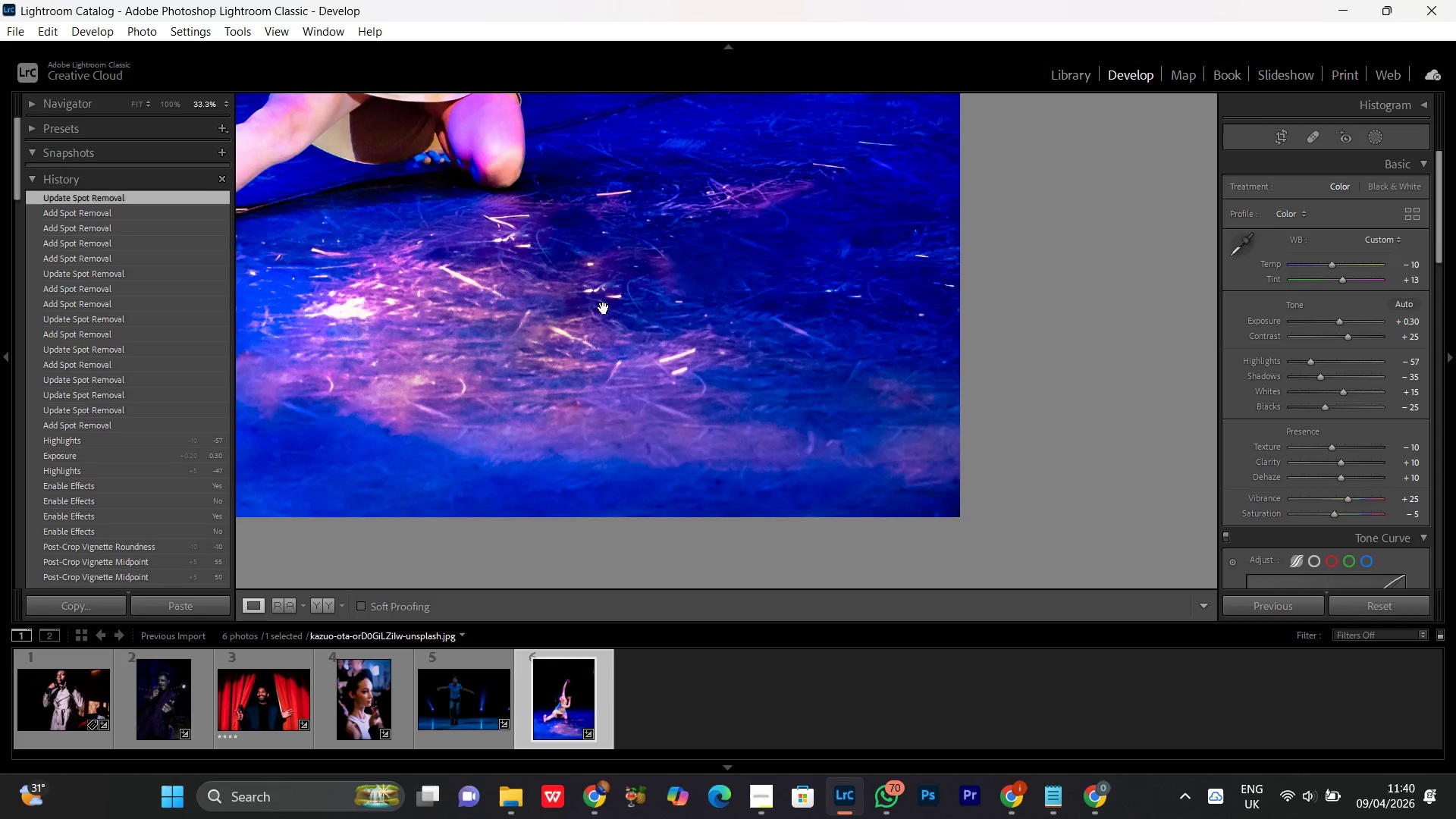 
left_click_drag(start_coordinate=[607, 303], to_coordinate=[641, 364])
 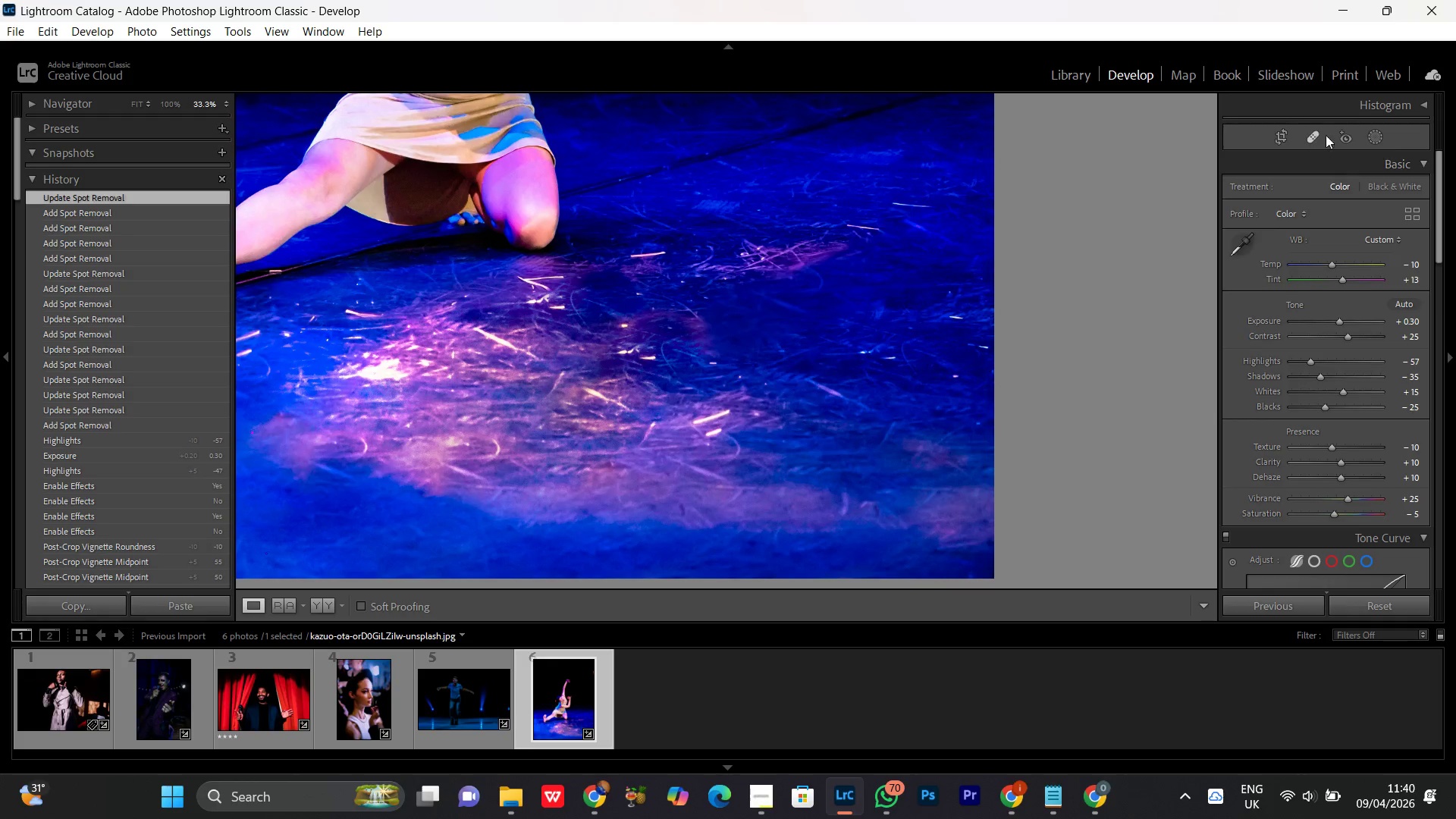 
left_click([1312, 134])
 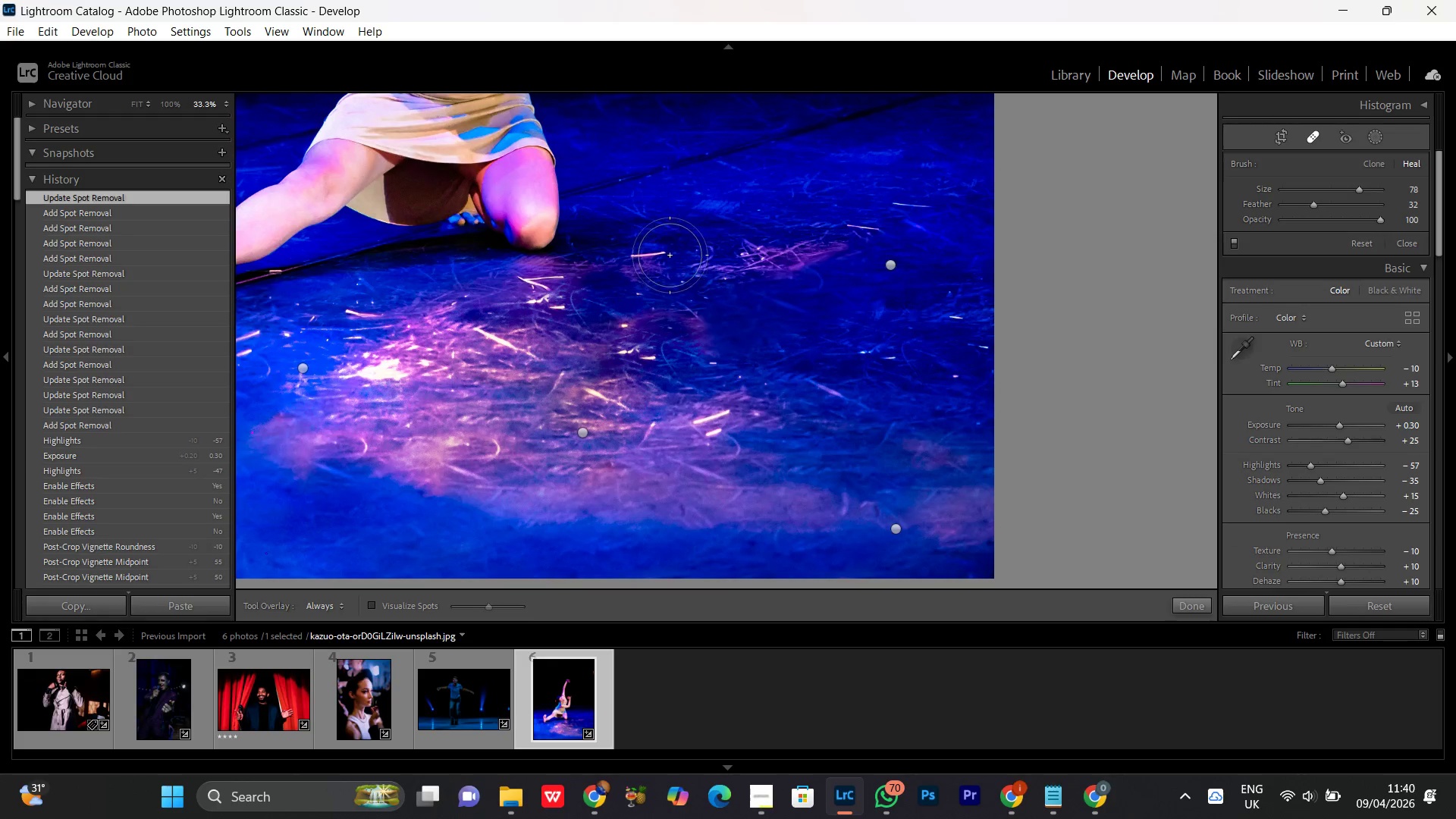 
scroll: coordinate [645, 256], scroll_direction: down, amount: 10.0
 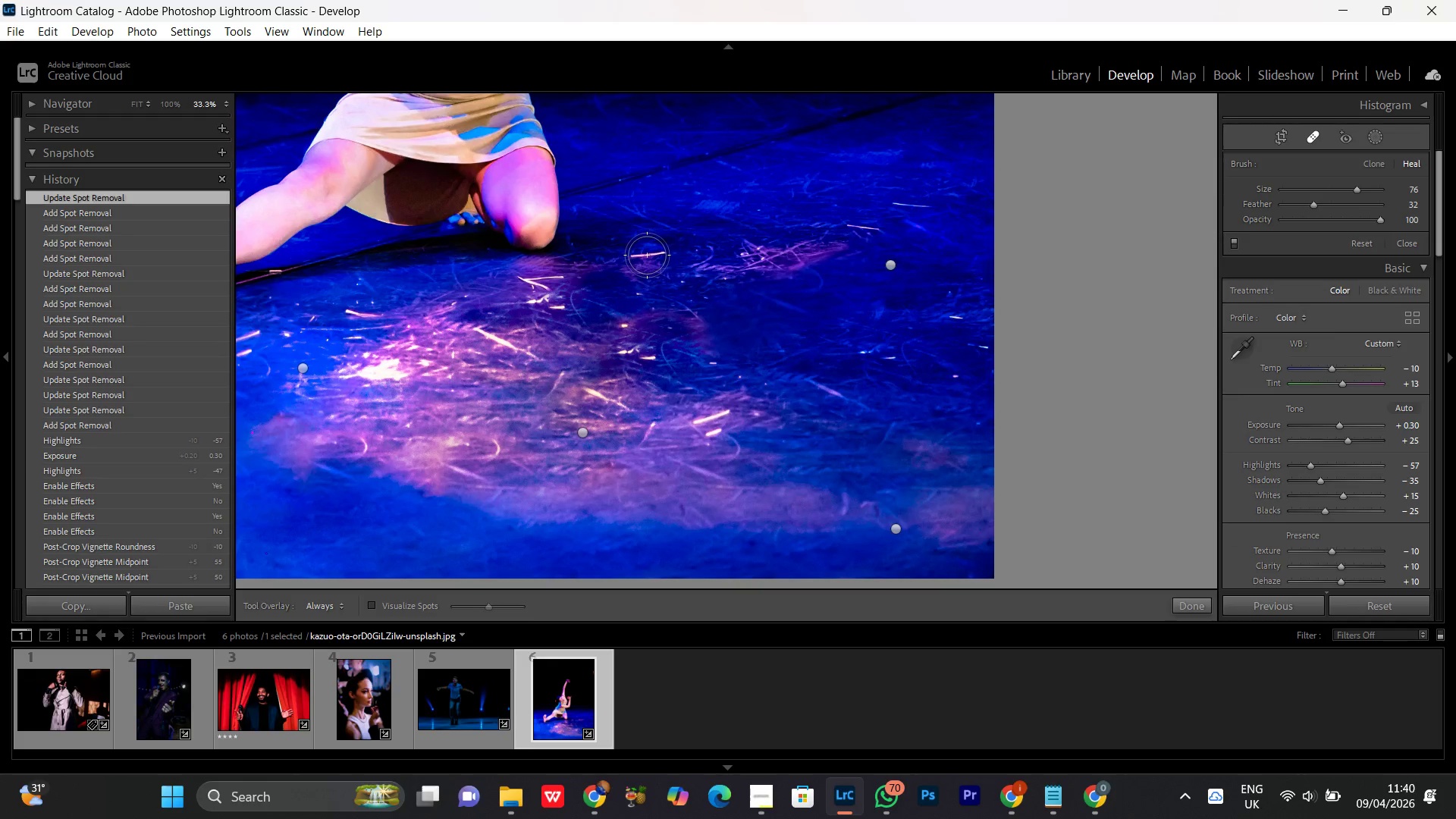 
left_click([646, 255])
 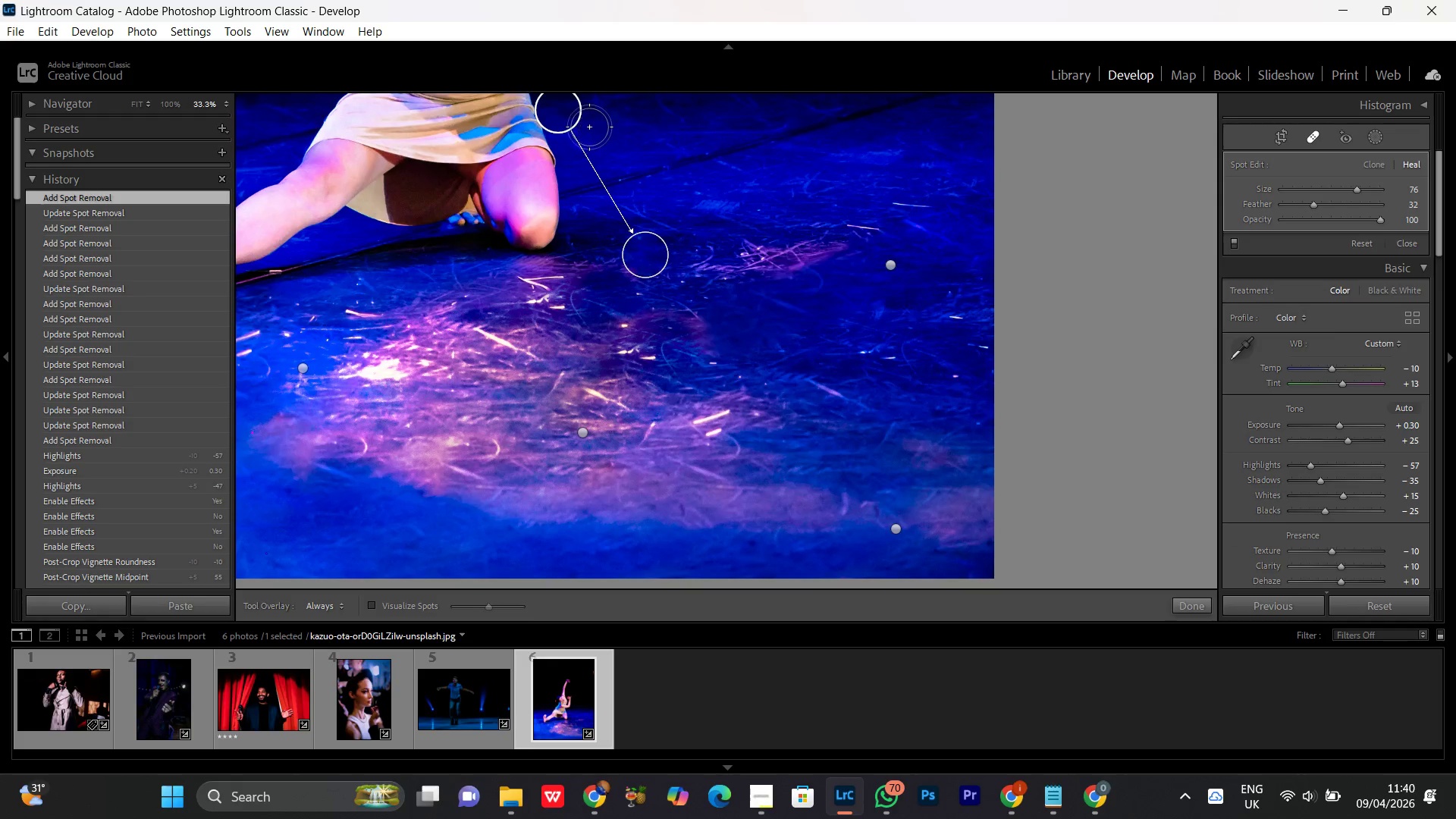 
left_click_drag(start_coordinate=[566, 112], to_coordinate=[689, 203])
 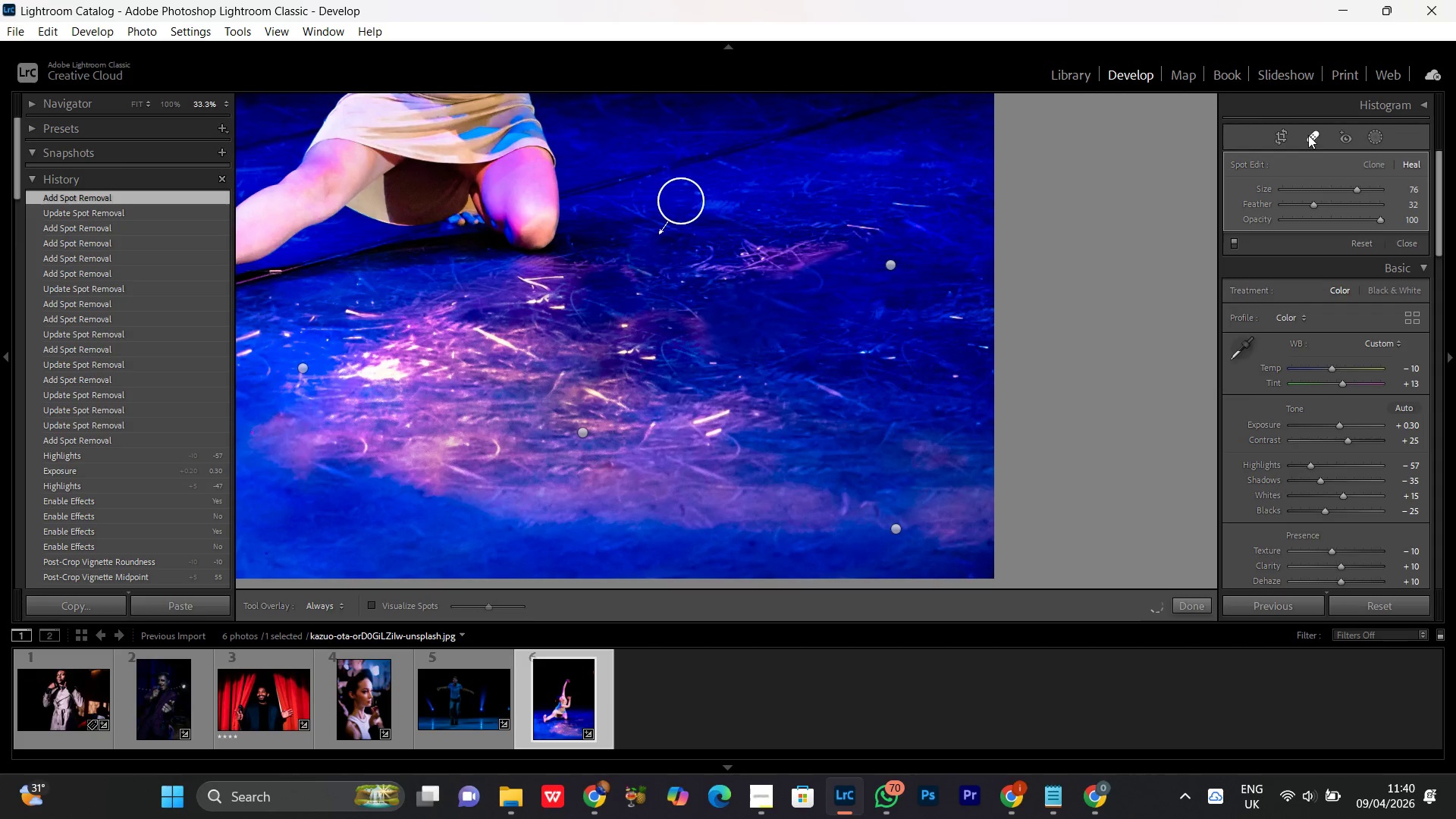 
left_click([1308, 135])
 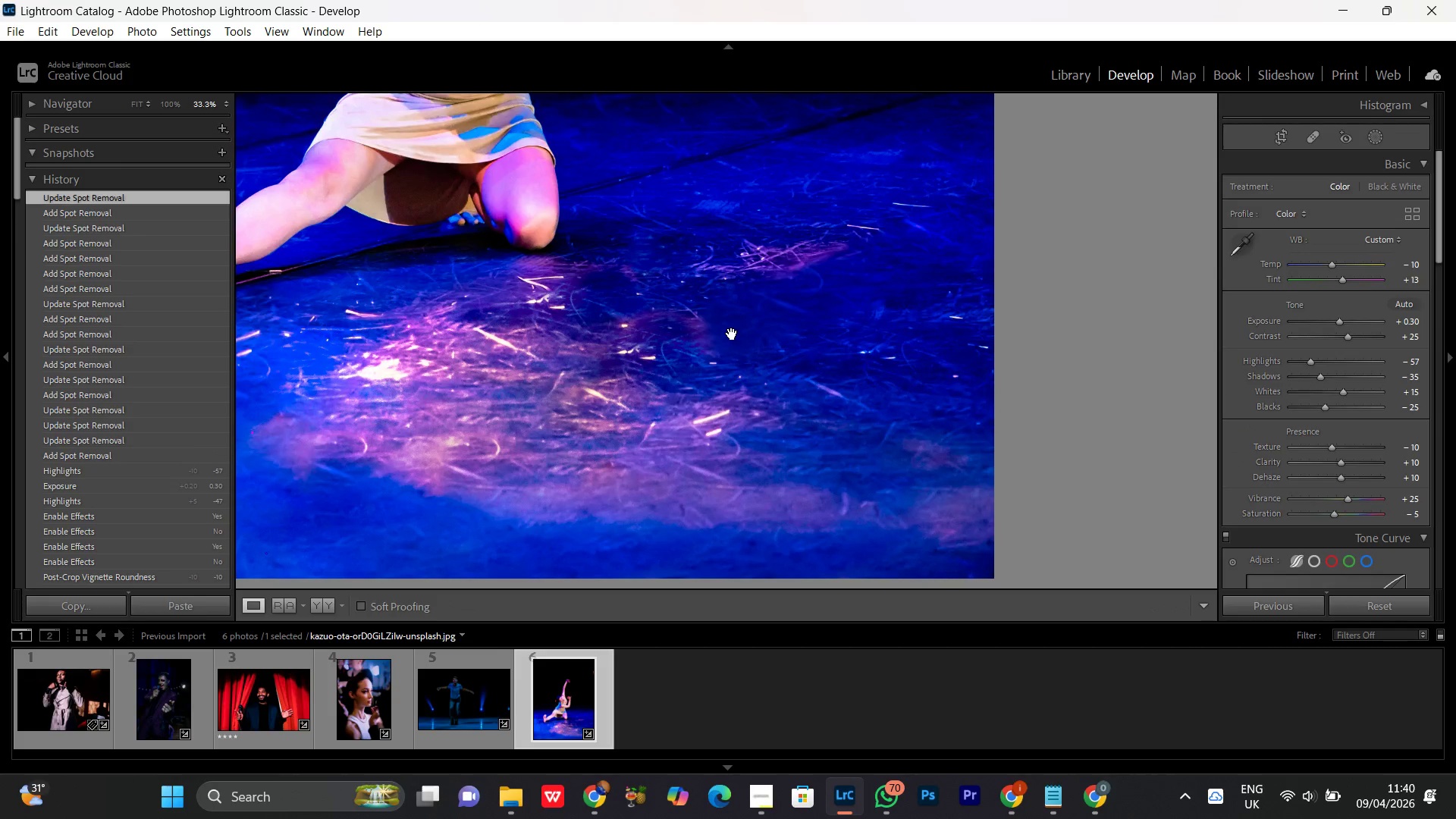 
left_click([732, 334])
 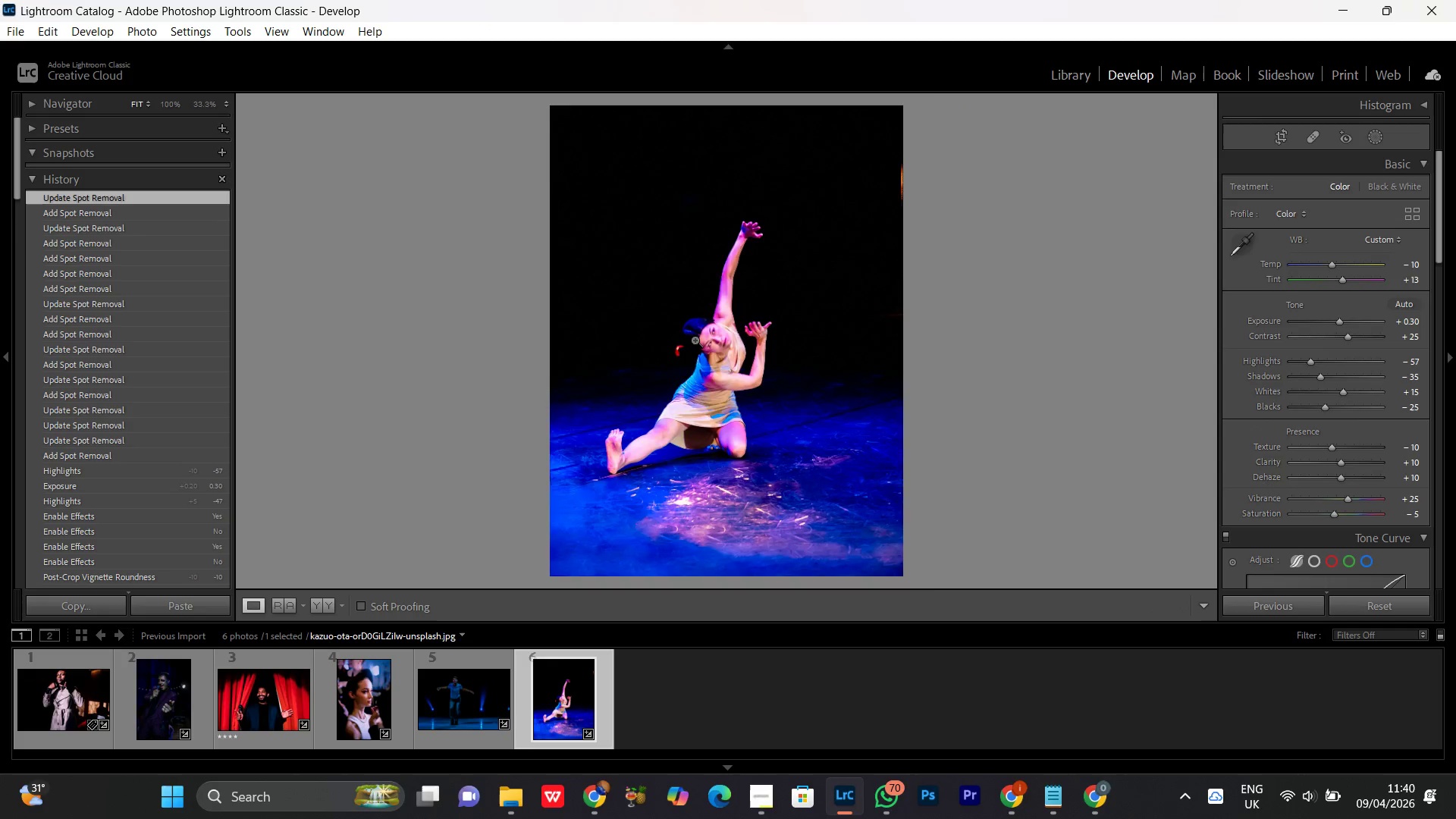 
double_click([688, 331])
 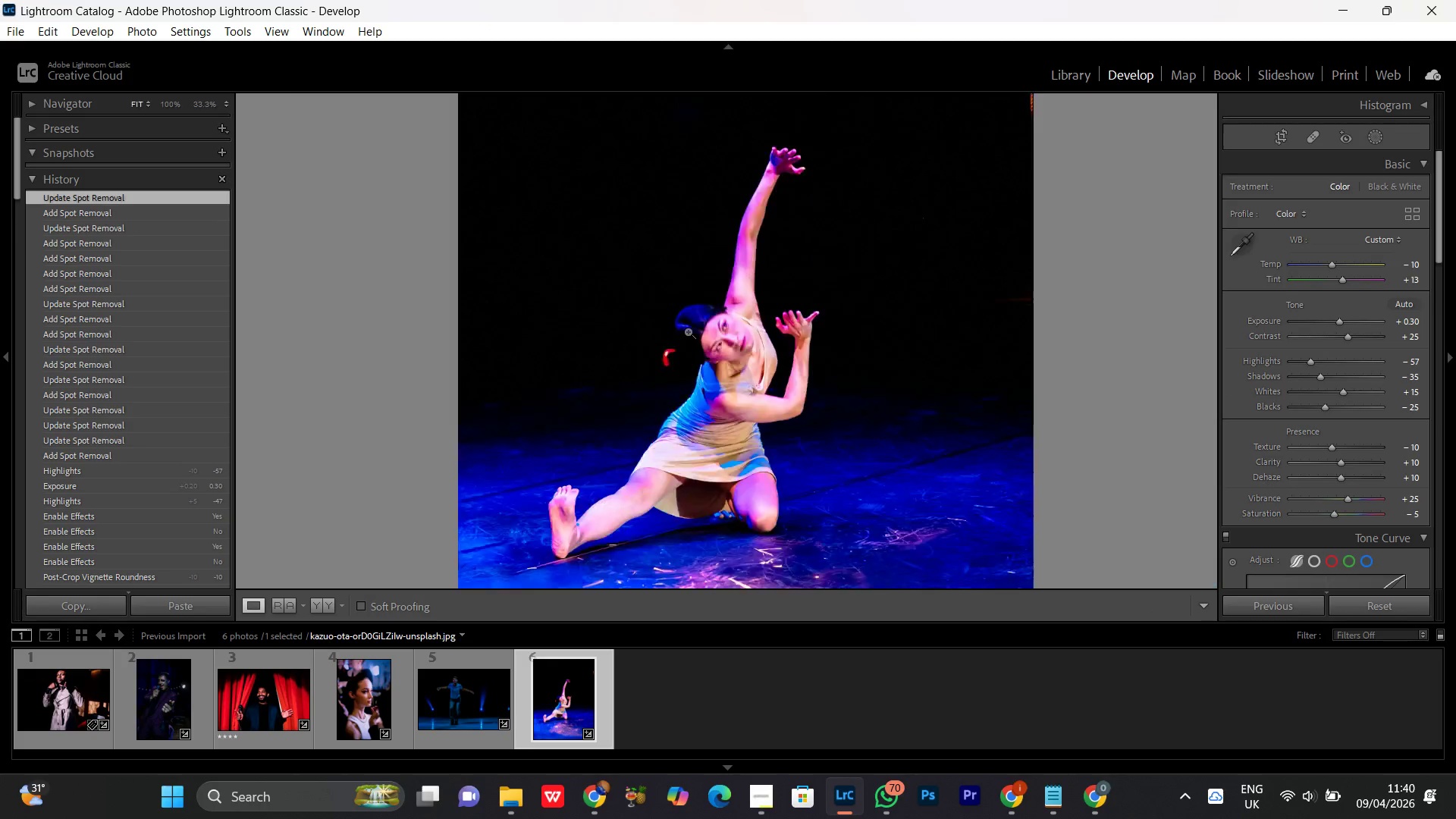 
triple_click([688, 331])
 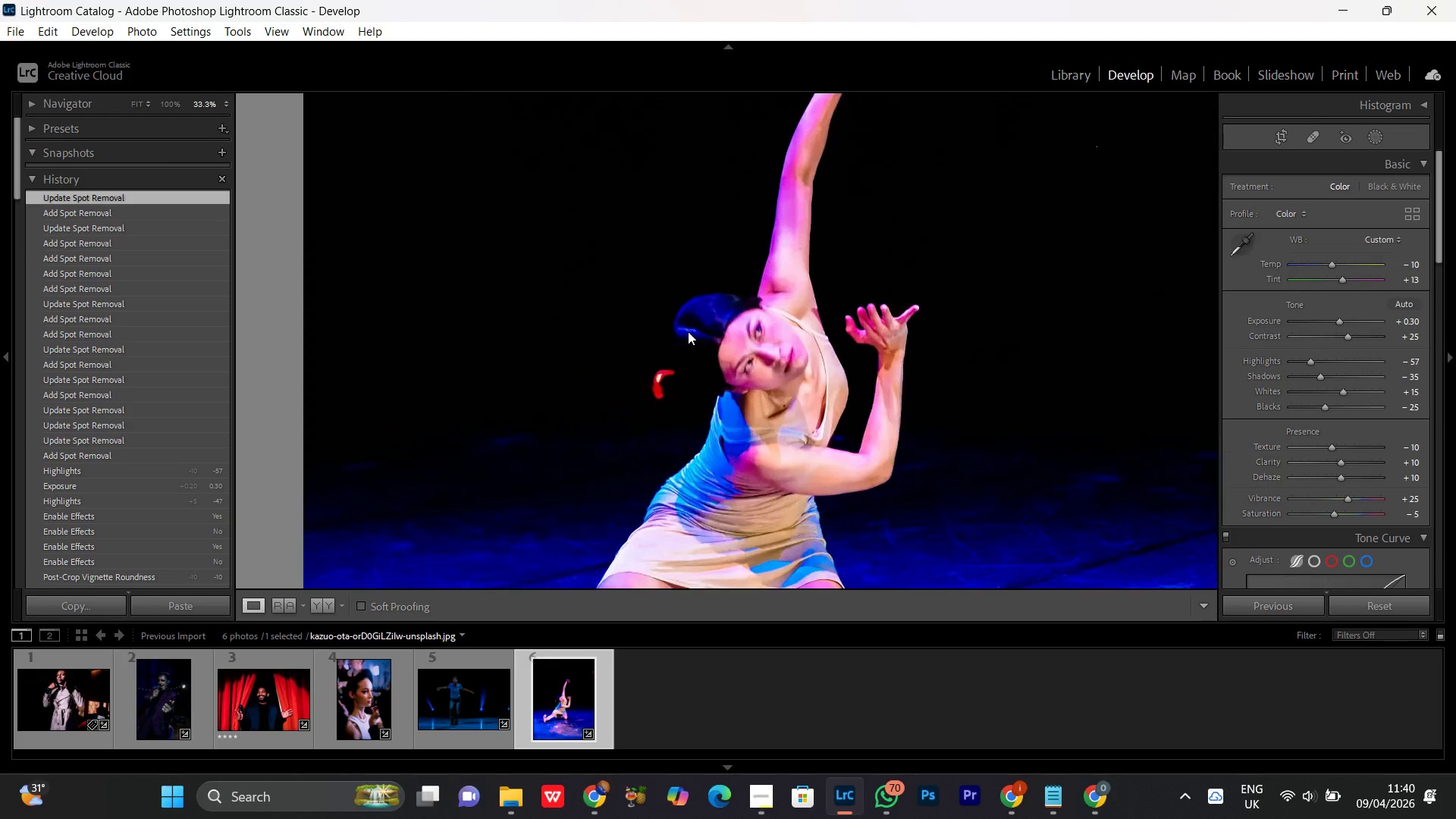 
triple_click([688, 331])
 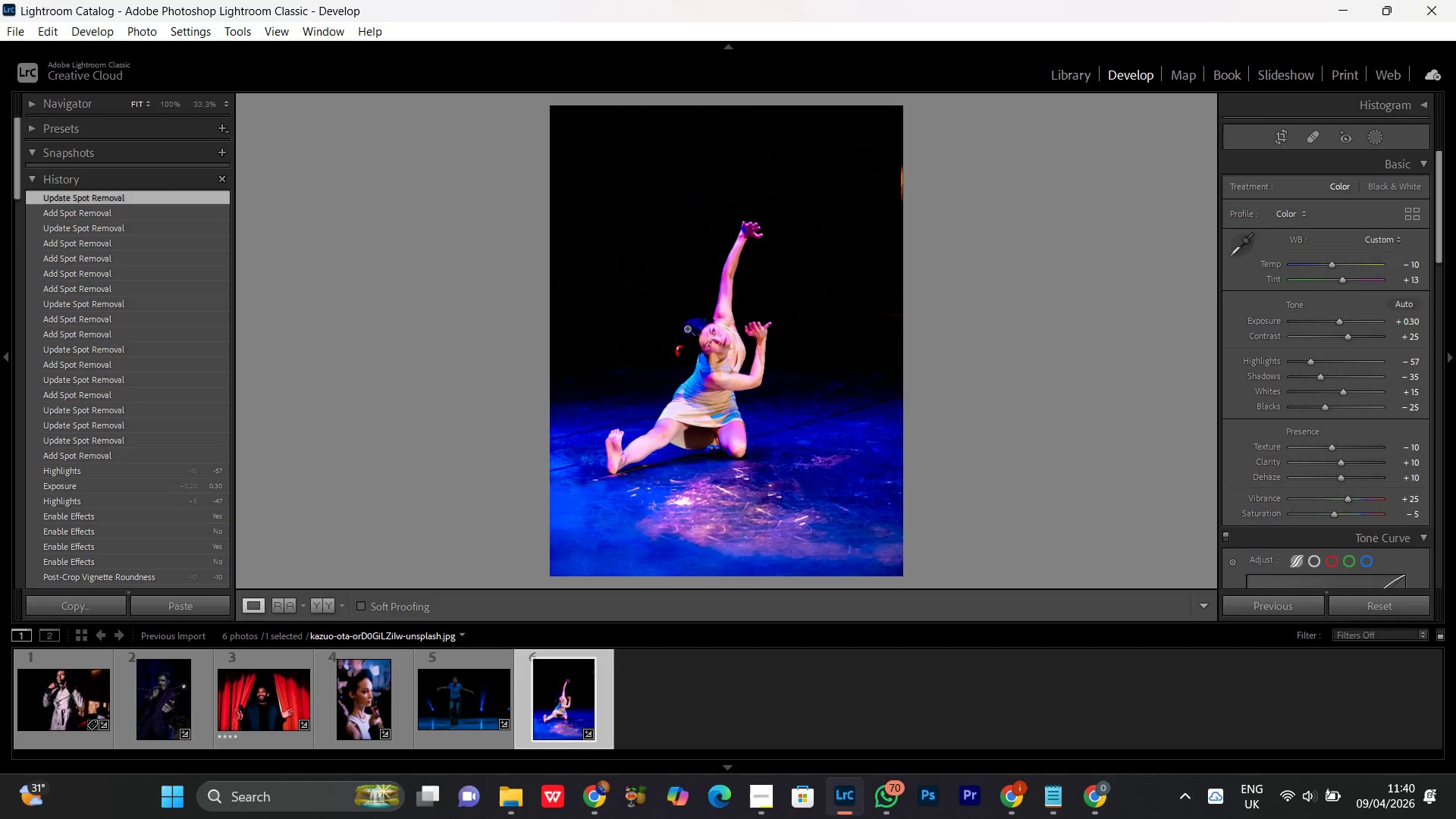 
wait(13.47)
 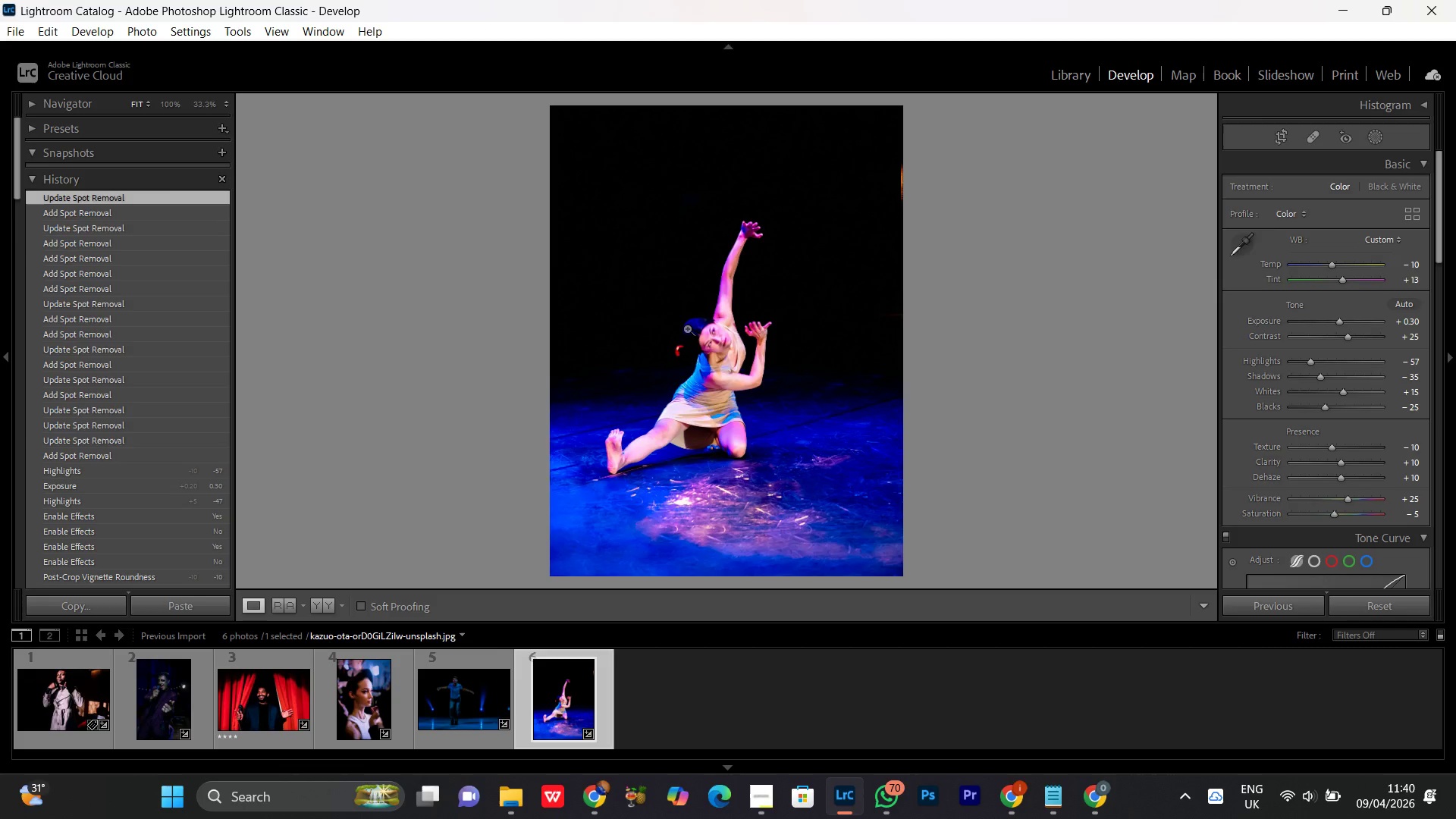 
left_click([589, 795])
 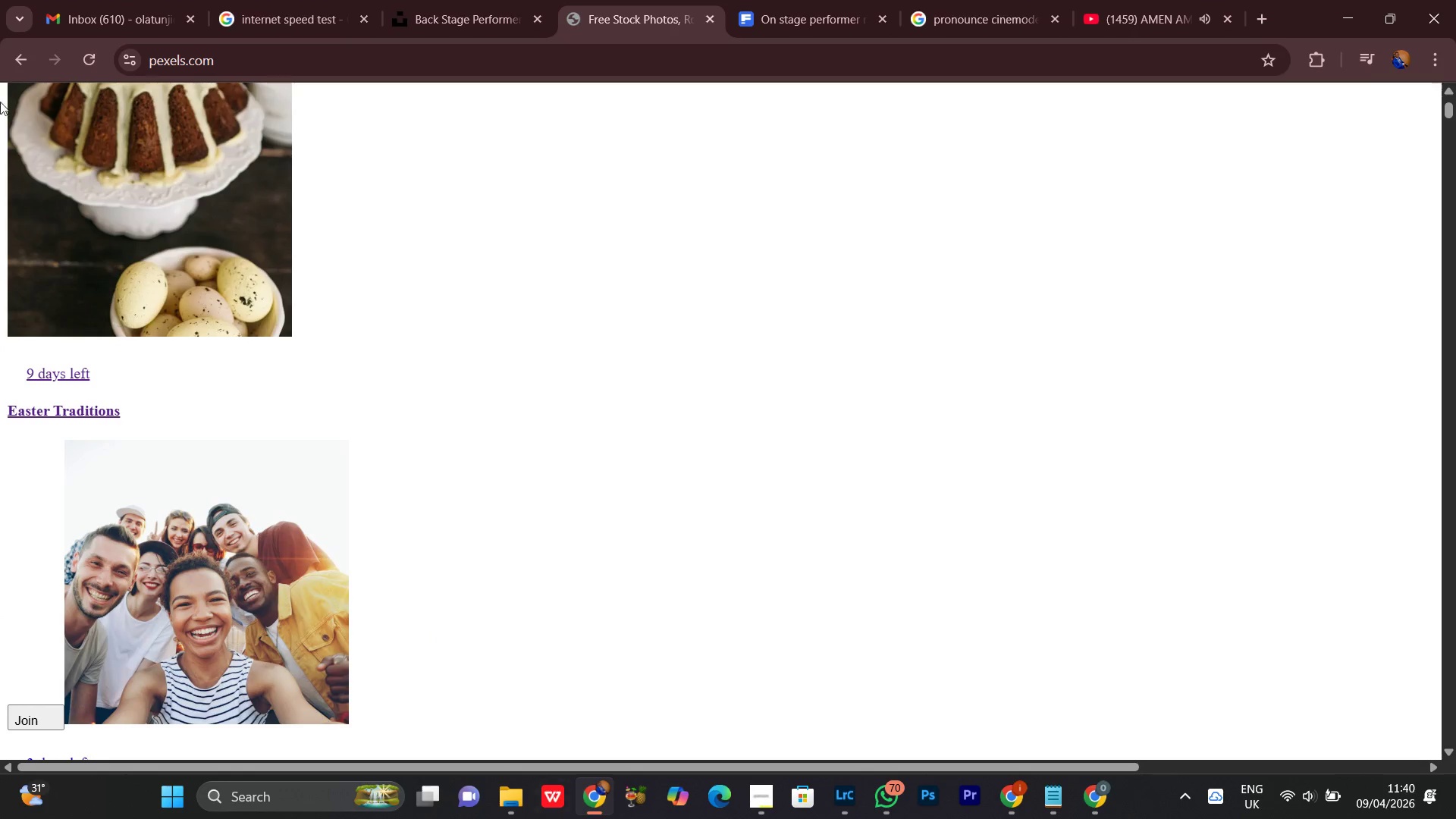 
left_click([133, 0])
 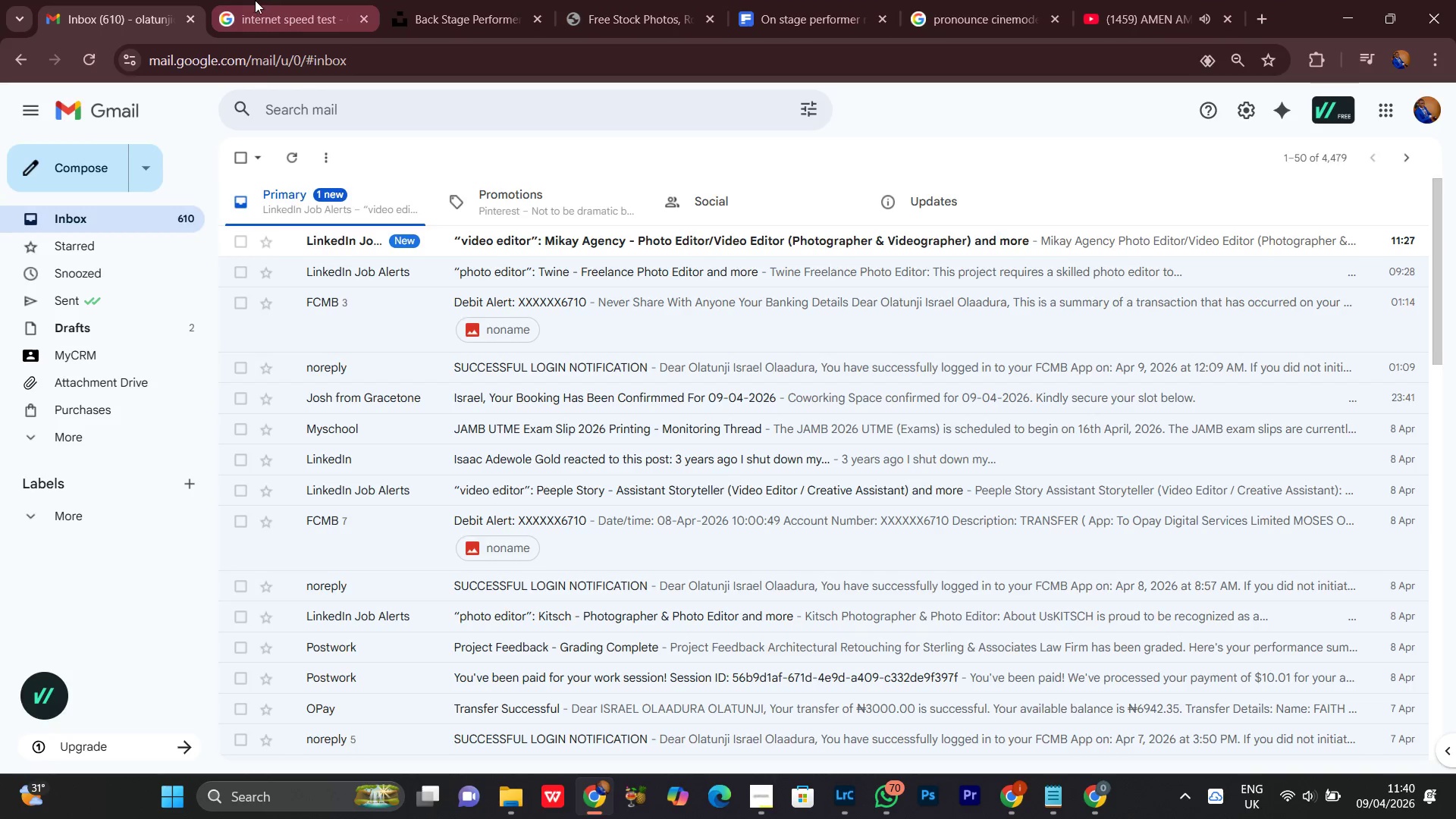 
left_click([256, 0])
 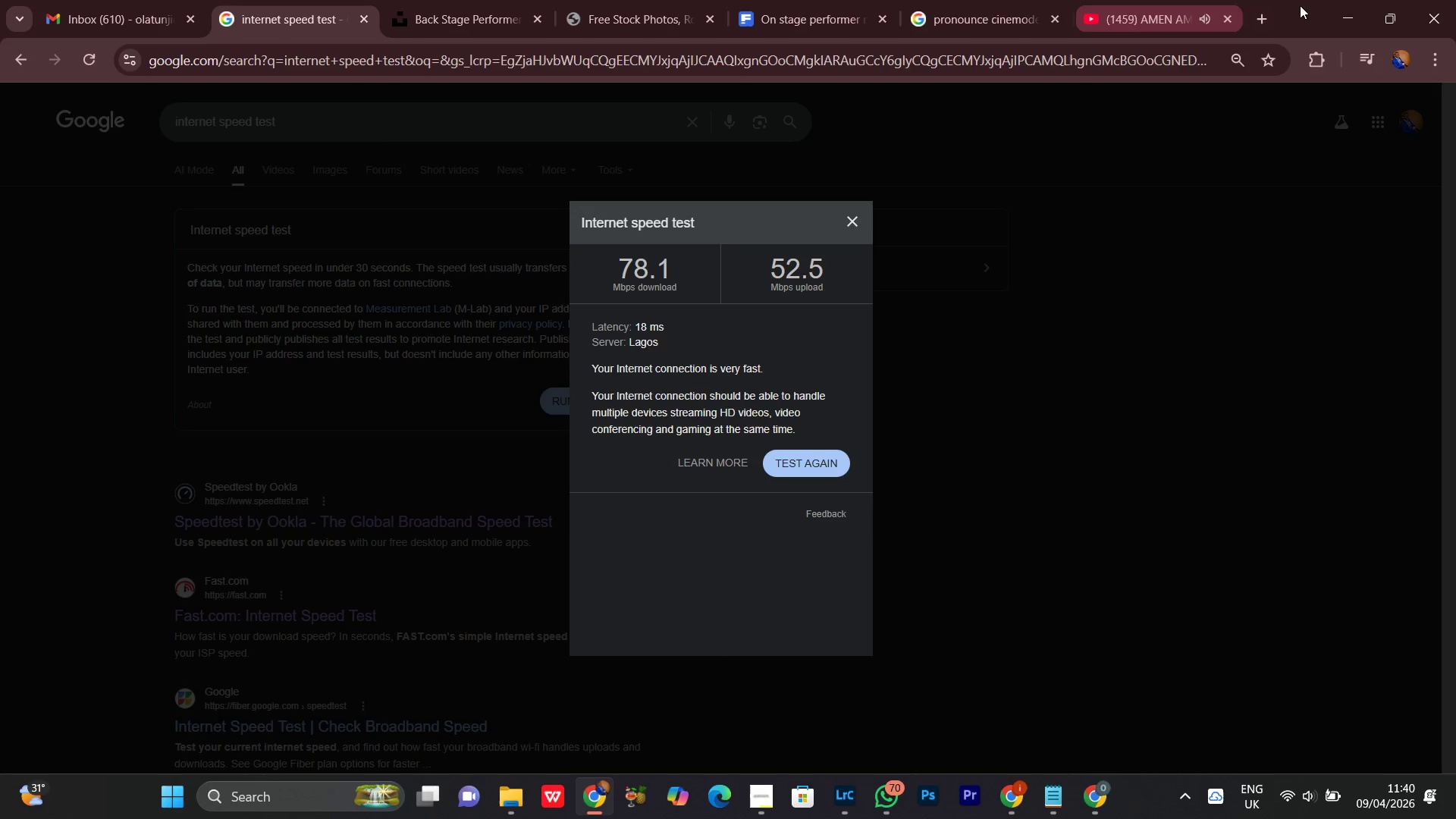 
left_click([1333, 8])
 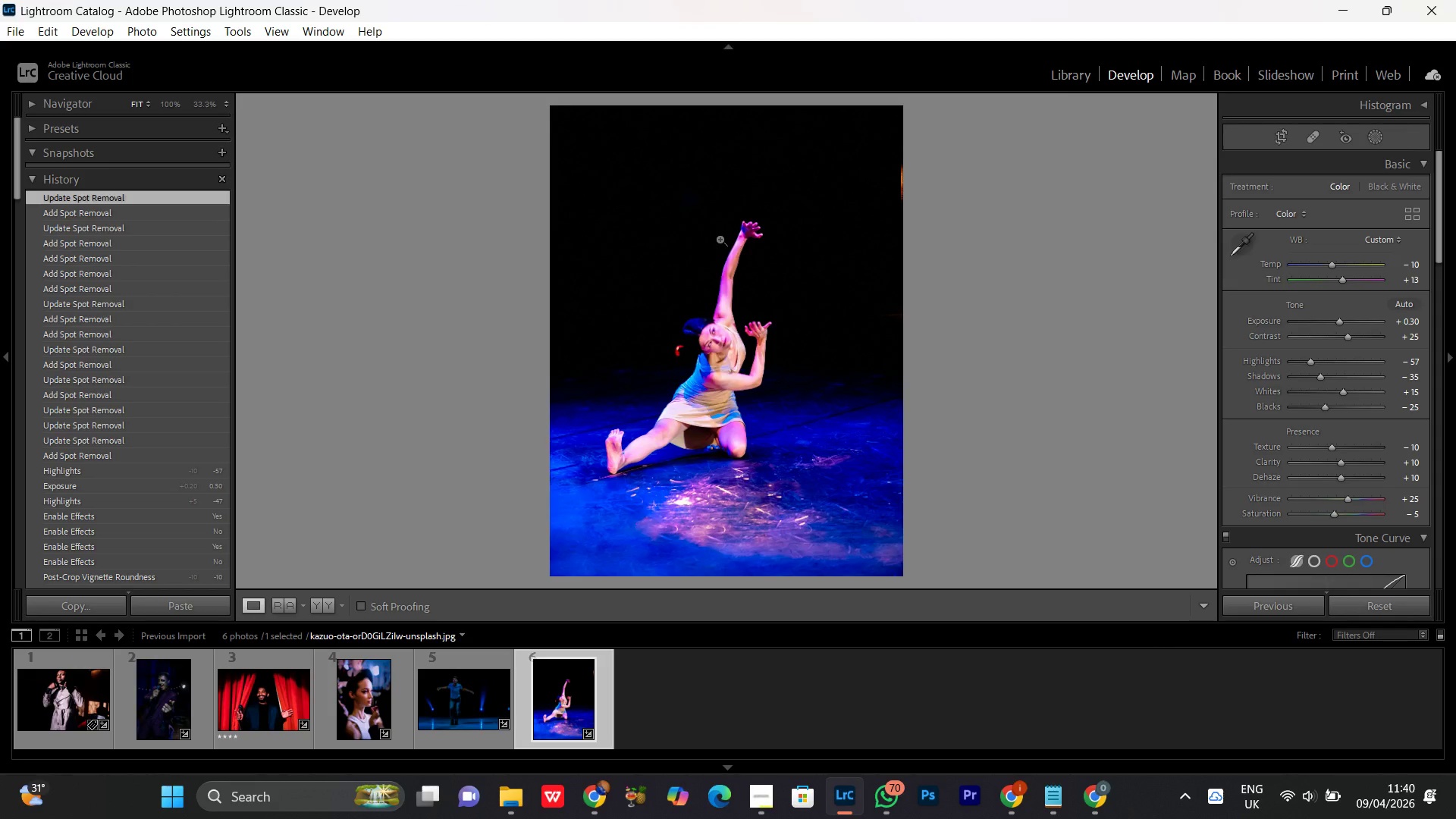 
left_click([748, 353])
 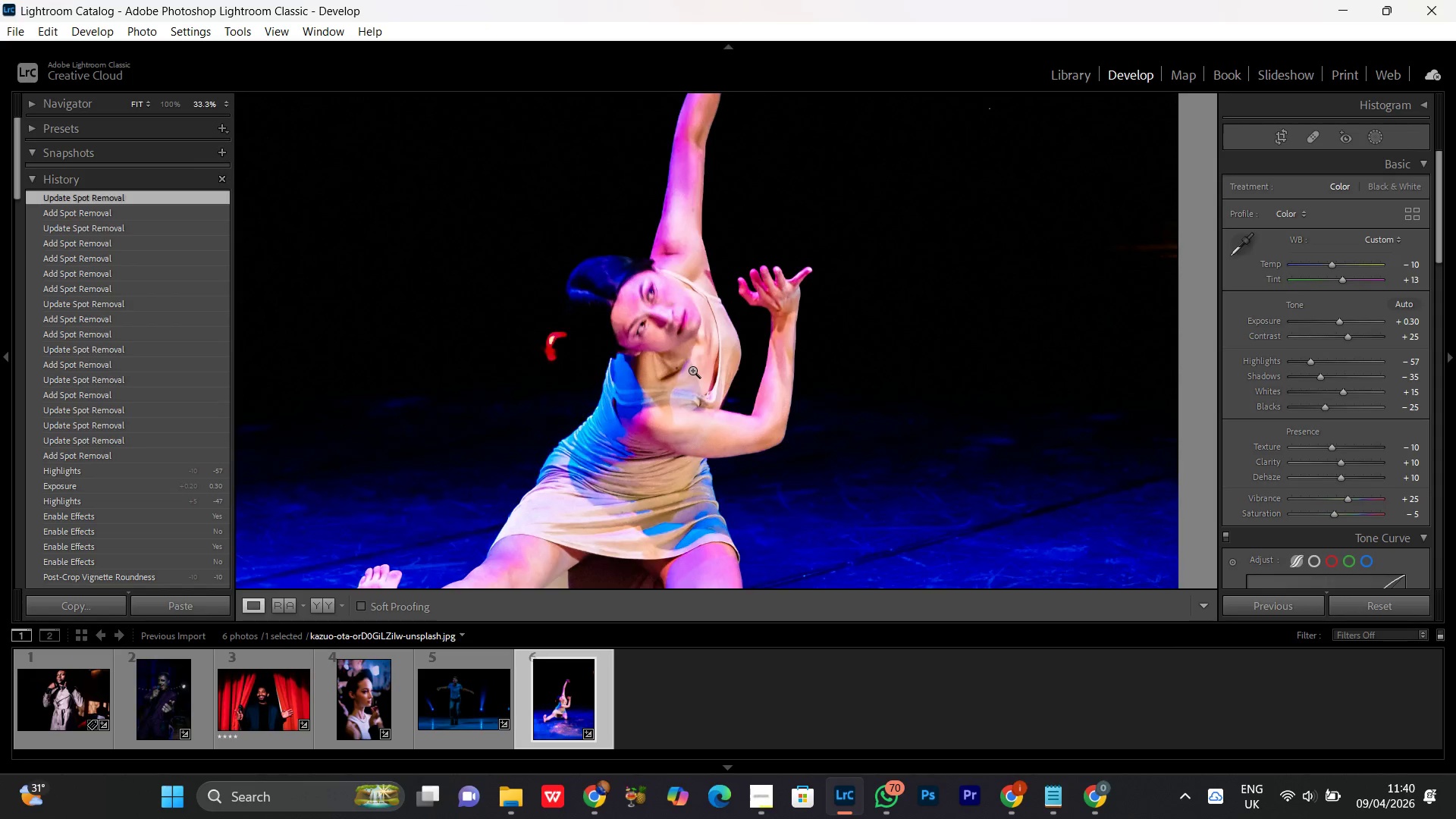 
double_click([692, 370])
 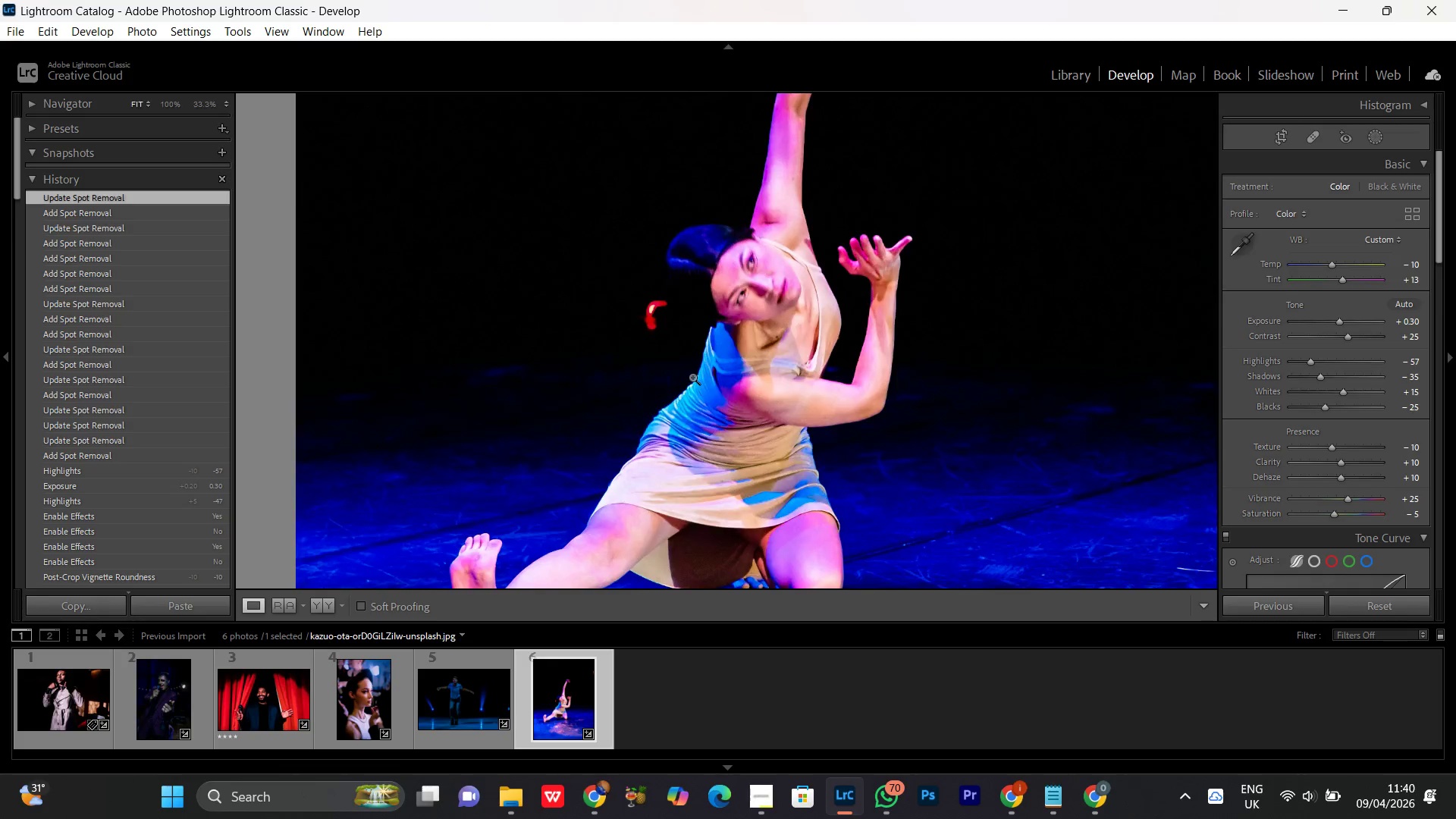 
double_click([692, 377])
 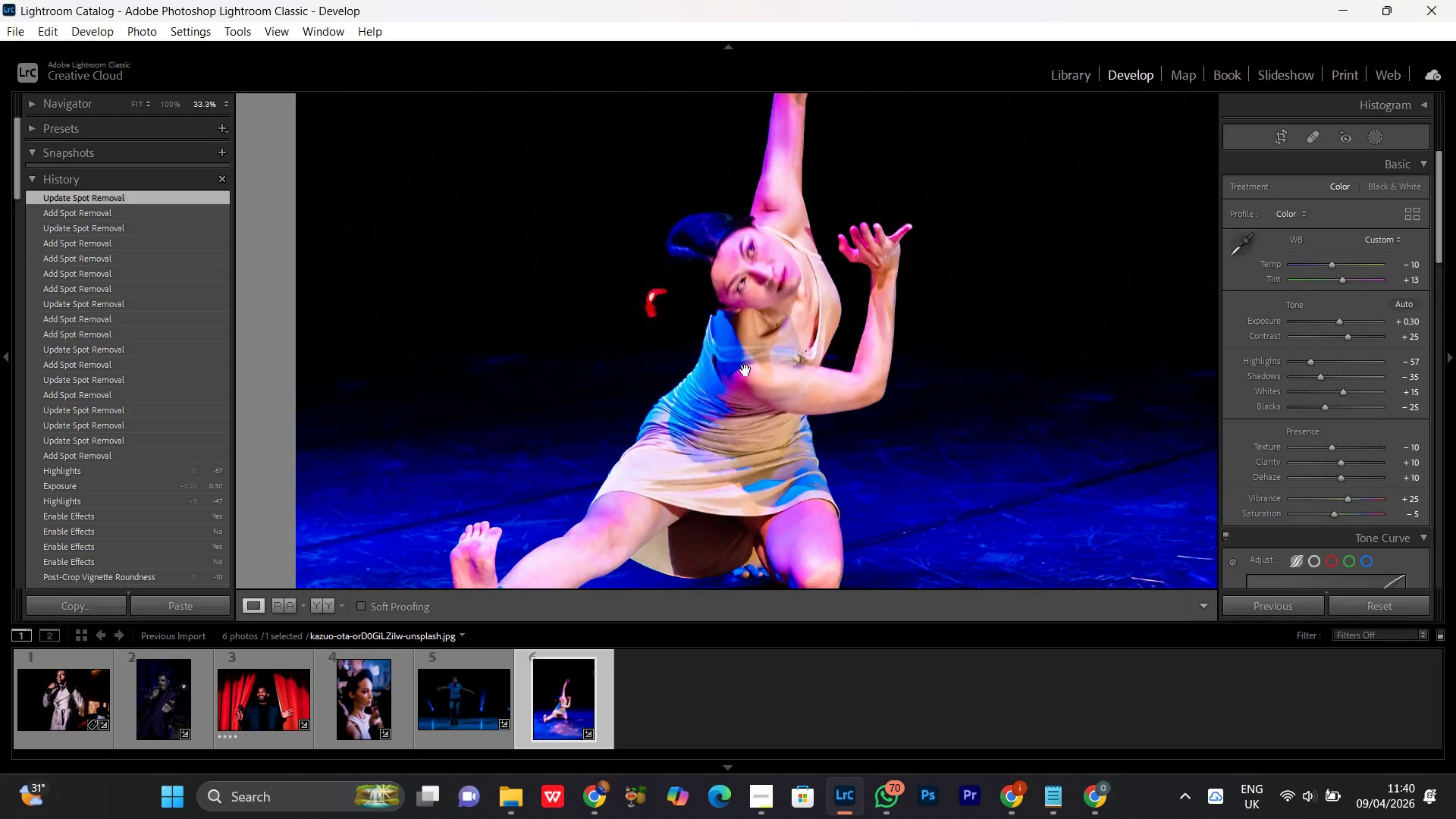 
key(Control+Equal)
 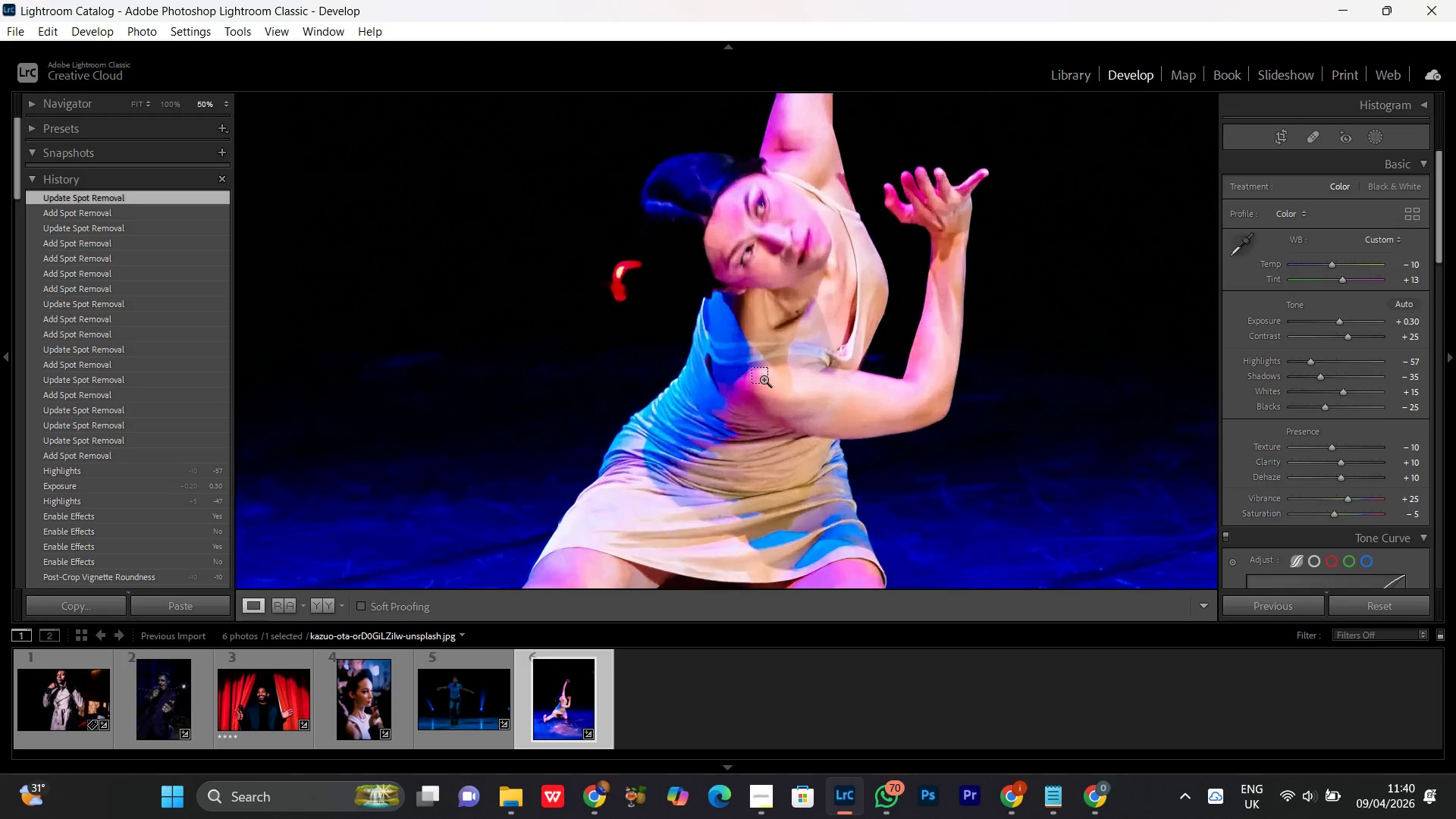 
key(Control+Equal)
 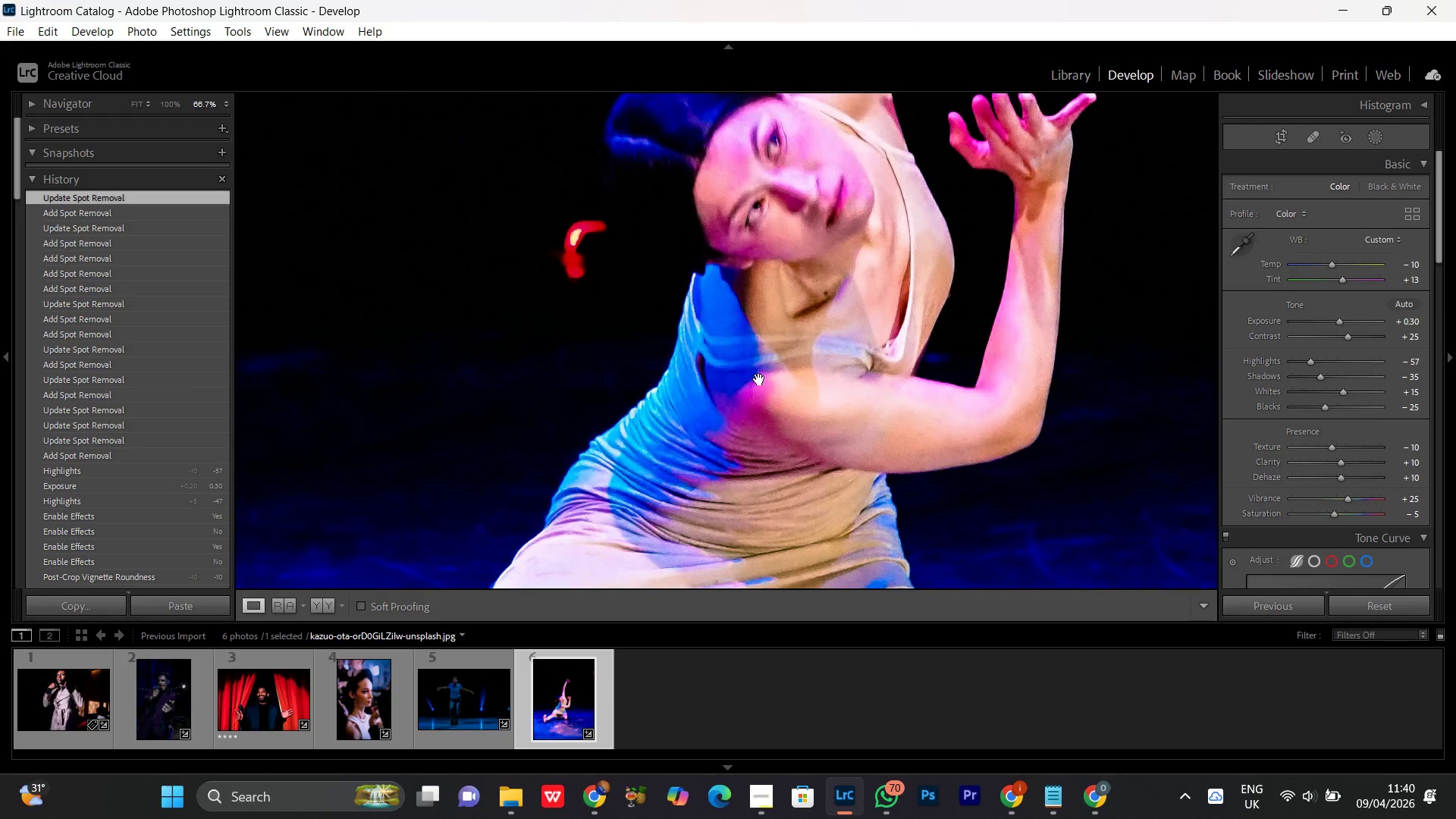 
left_click_drag(start_coordinate=[827, 336], to_coordinate=[725, 419])
 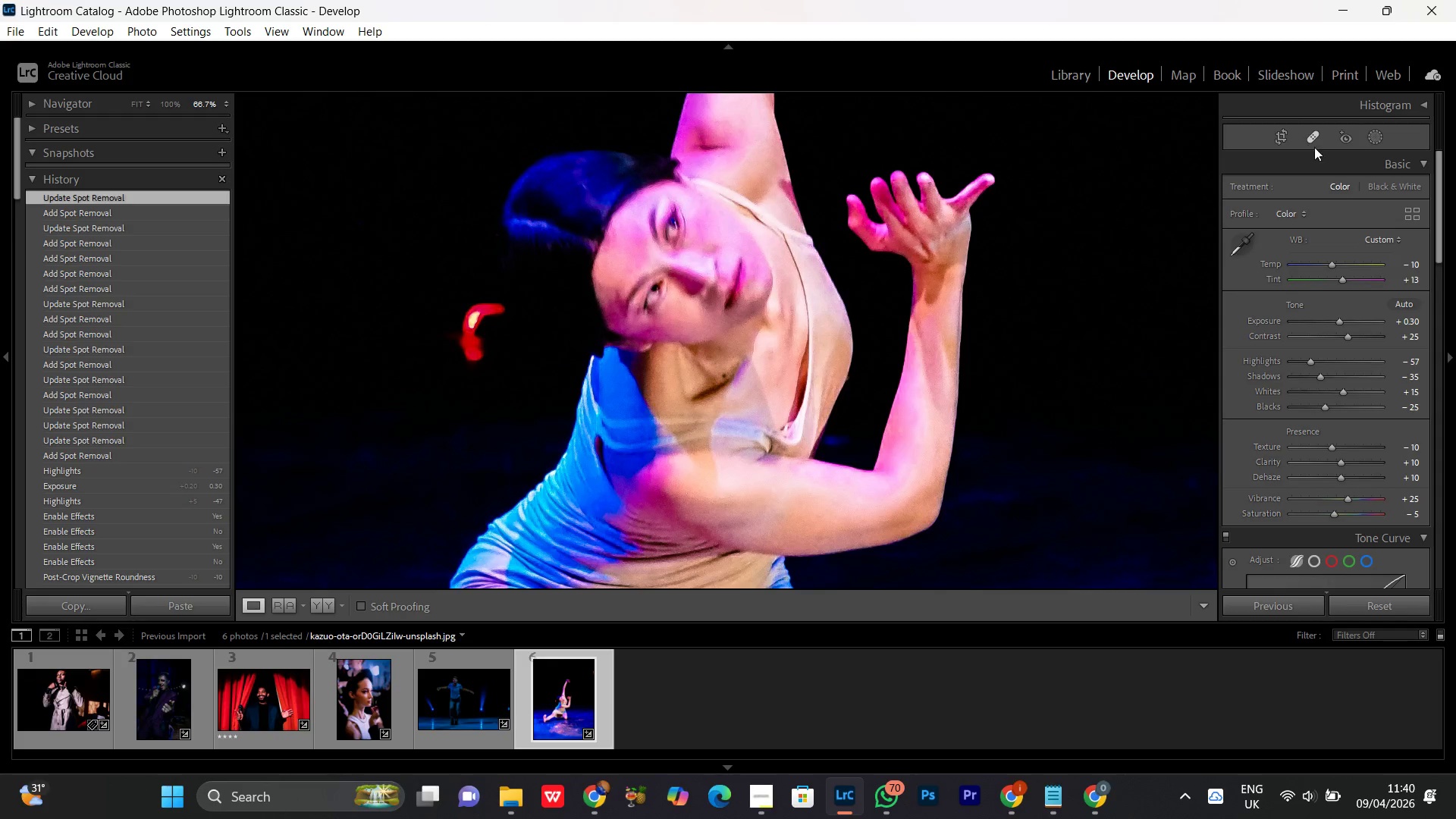 
left_click([1316, 135])
 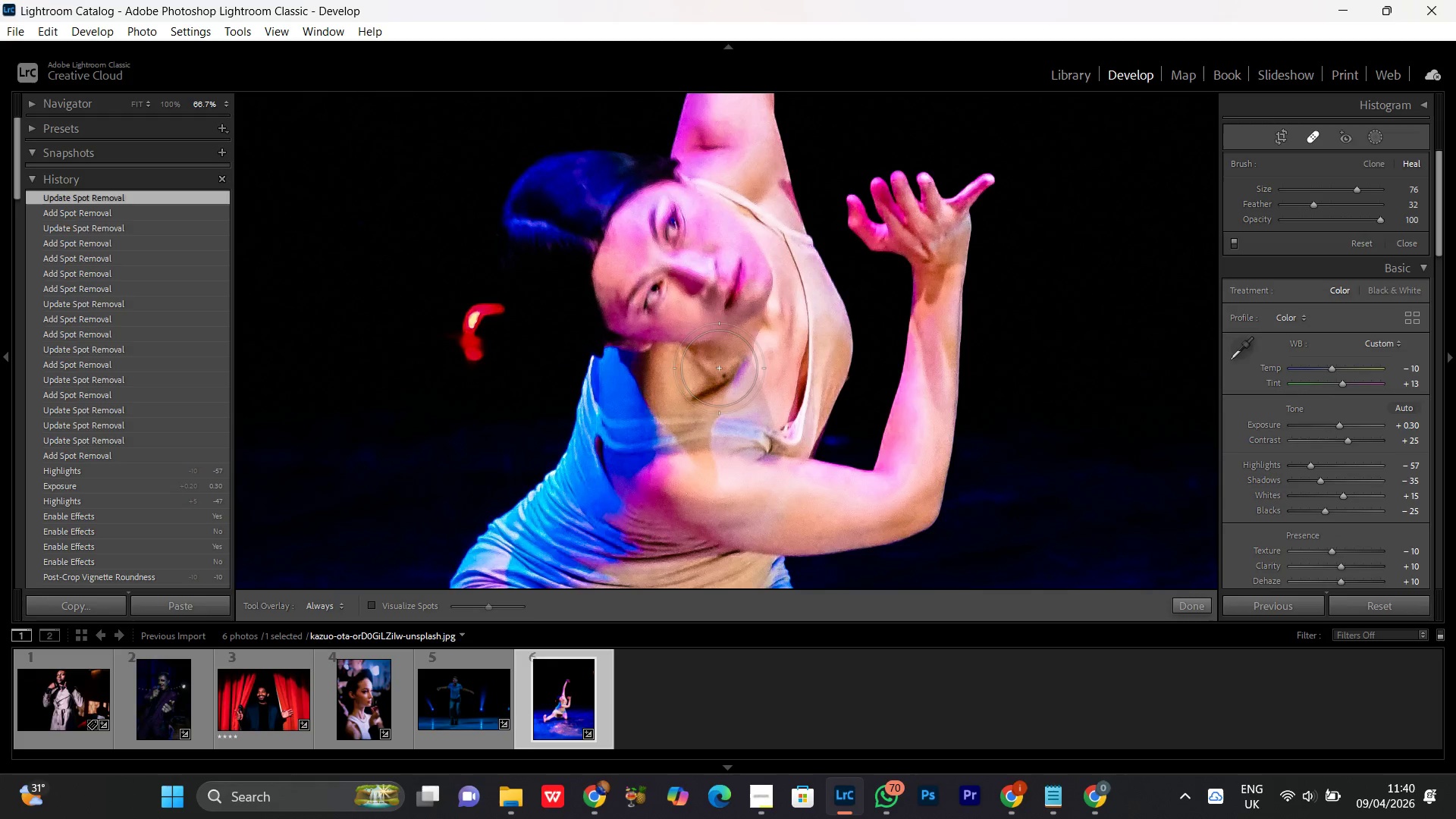 
scroll: coordinate [722, 378], scroll_direction: down, amount: 31.0
 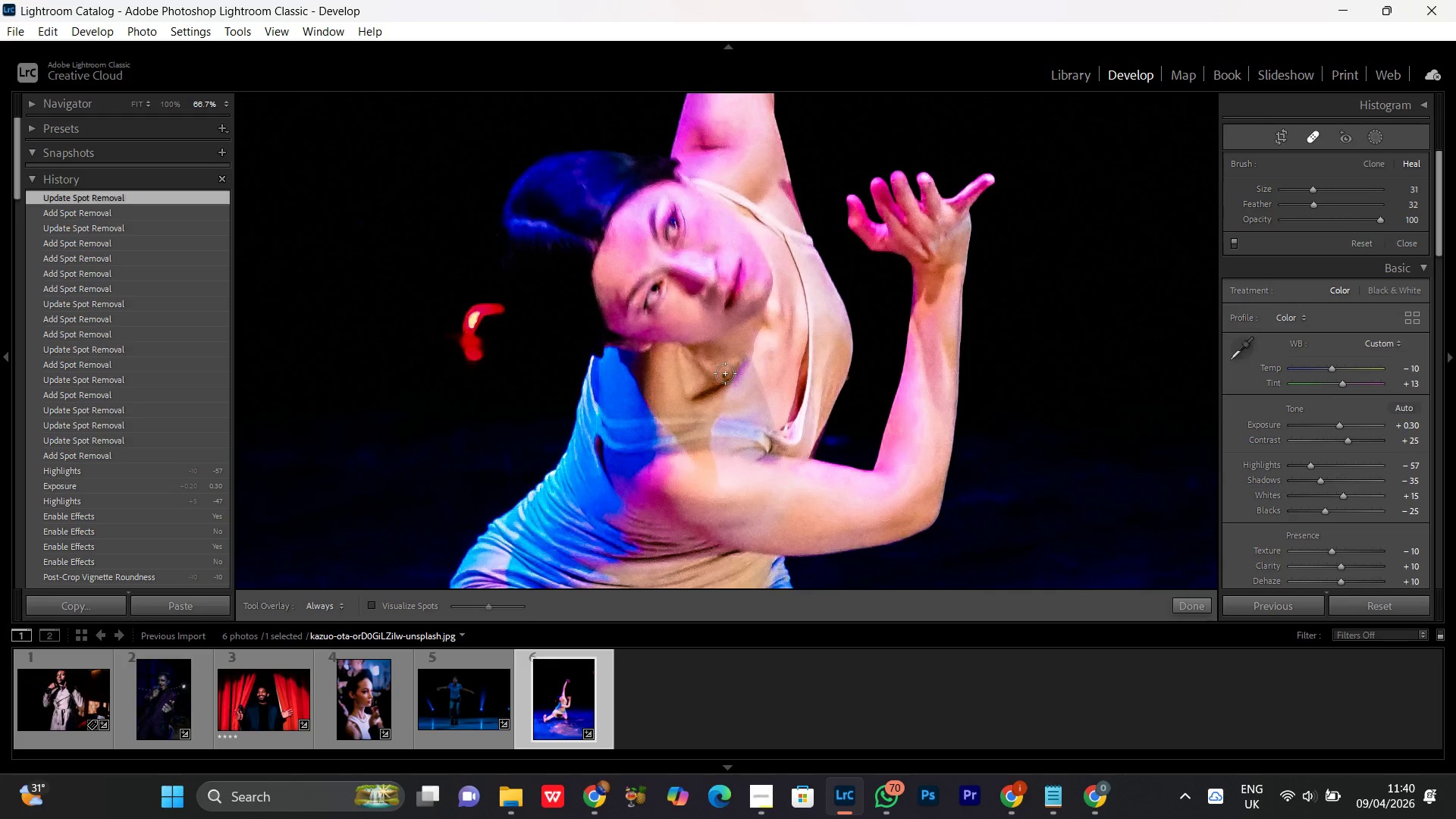 
scroll: coordinate [725, 378], scroll_direction: none, amount: 0.0
 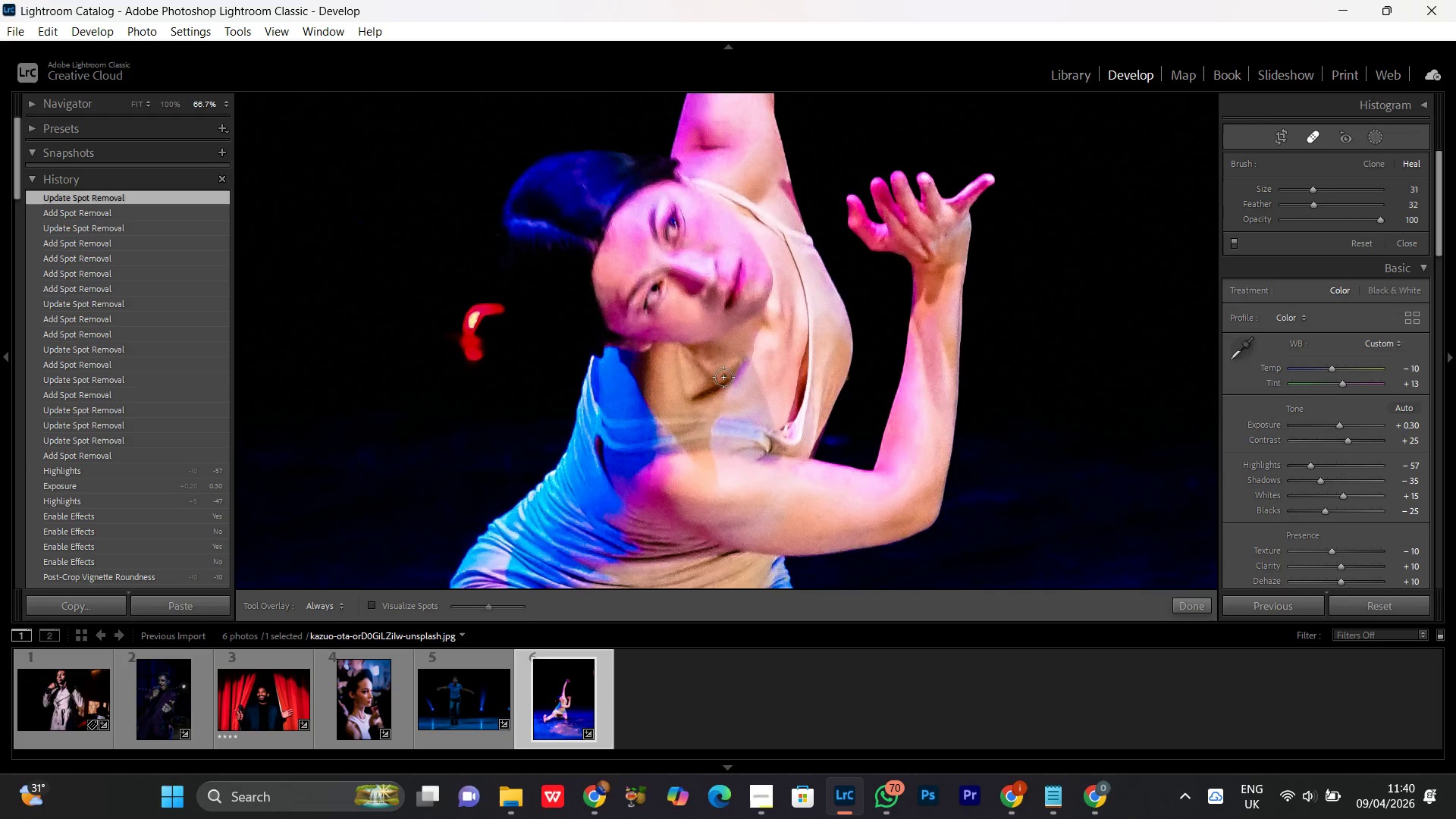 
left_click([723, 377])
 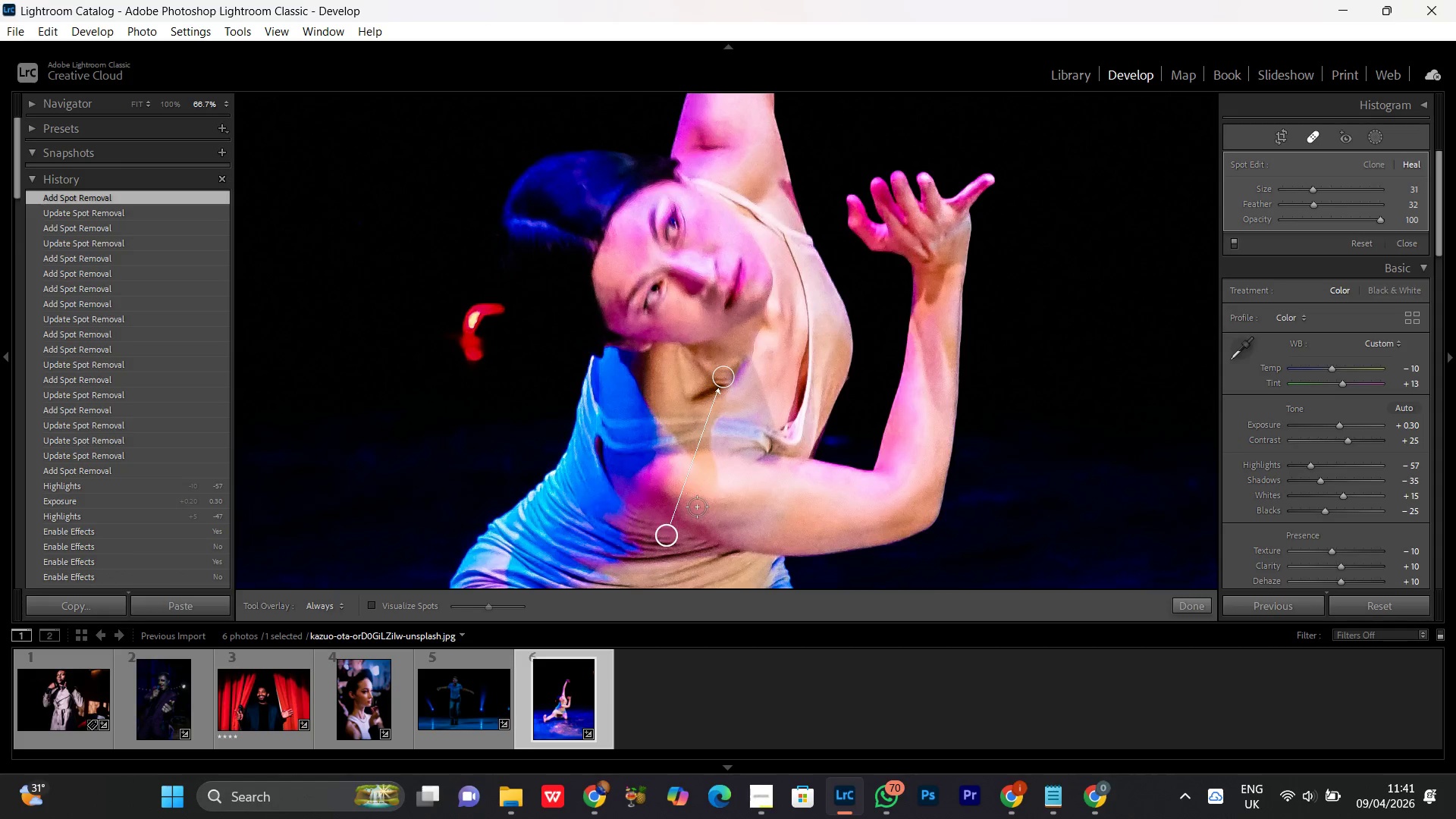 
left_click_drag(start_coordinate=[666, 543], to_coordinate=[709, 387])
 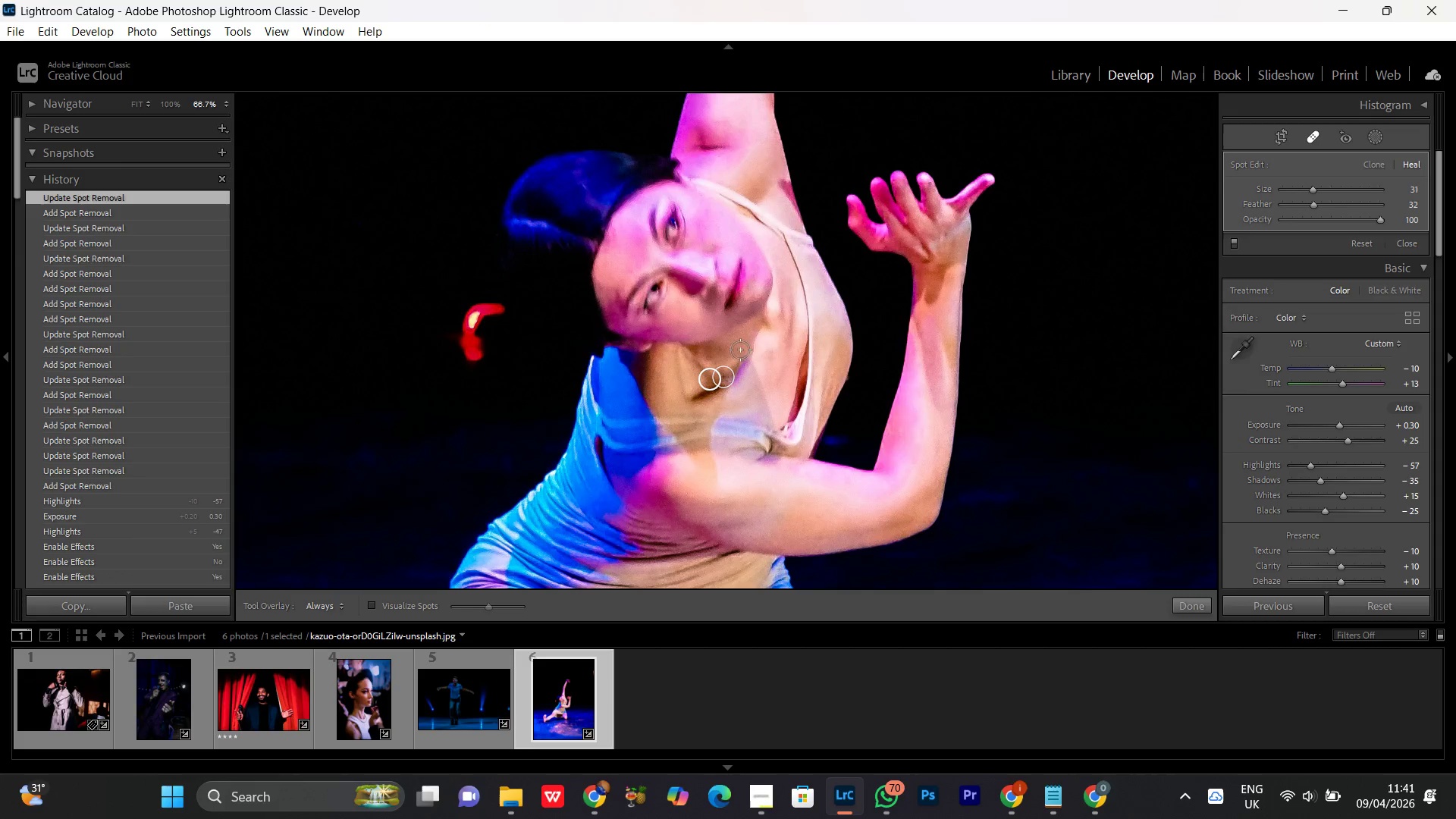 
hold_key(key=Space, duration=0.69)
 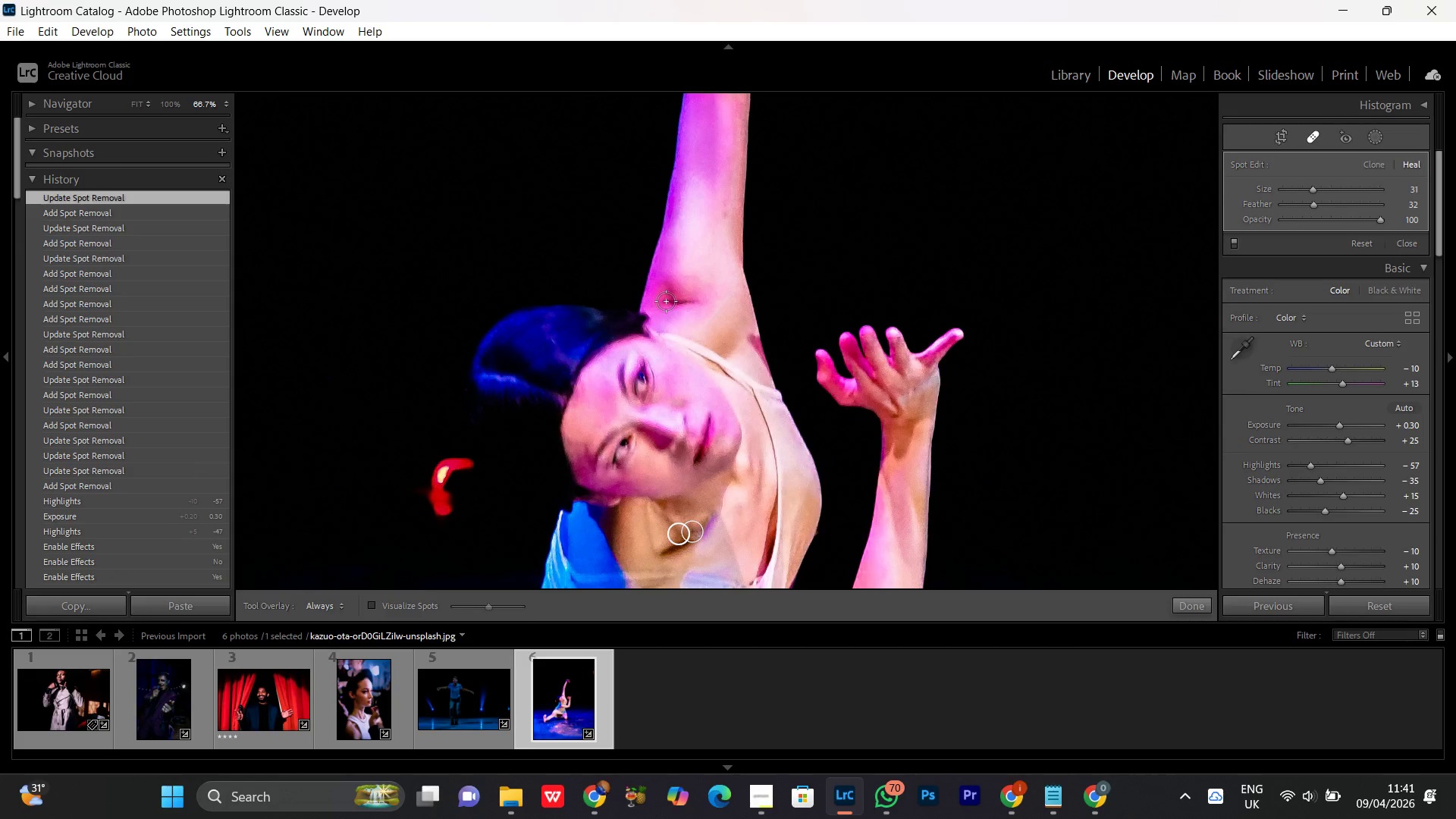 
left_click_drag(start_coordinate=[753, 192], to_coordinate=[722, 347])
 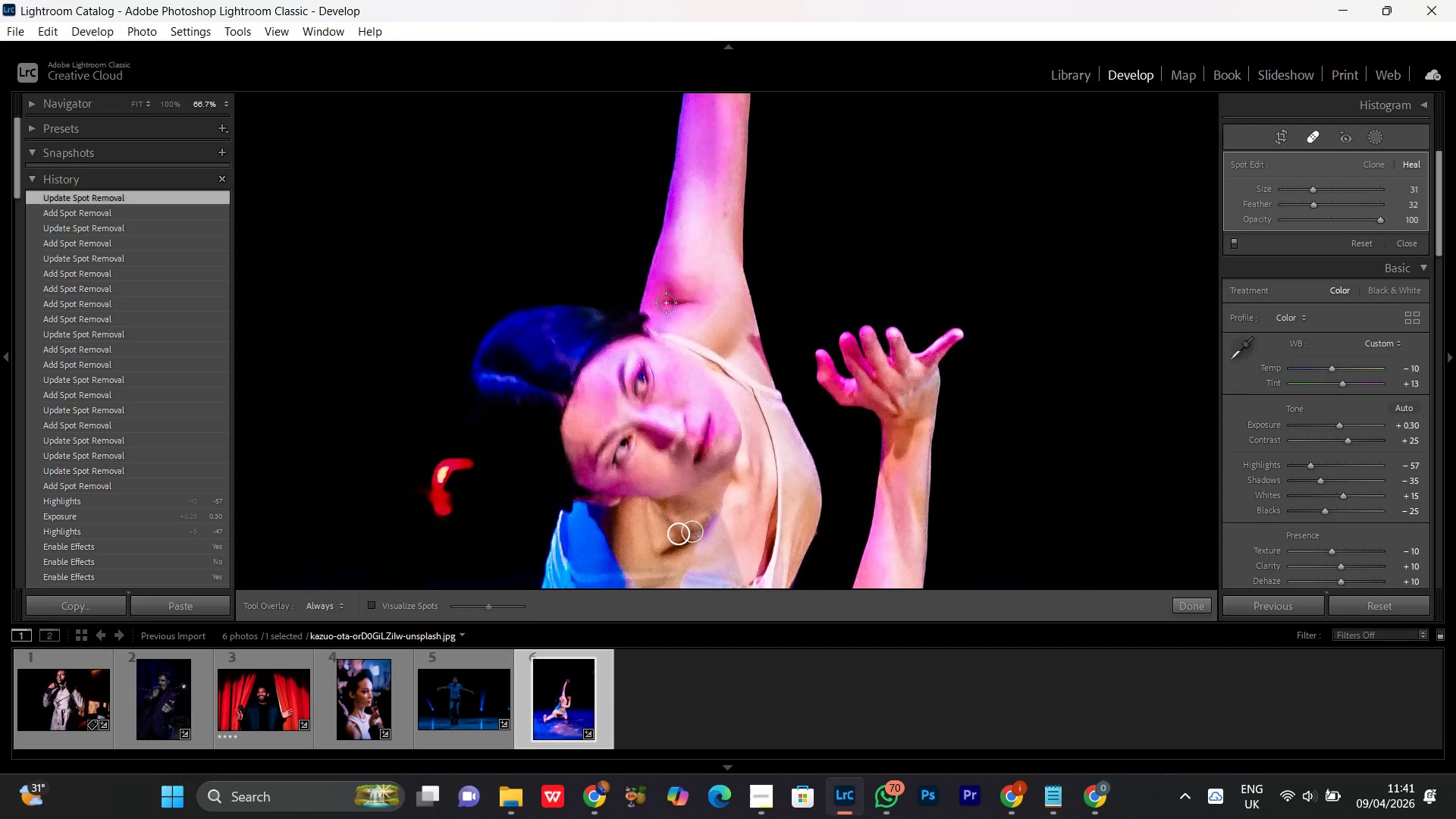 
left_click_drag(start_coordinate=[666, 303], to_coordinate=[695, 303])
 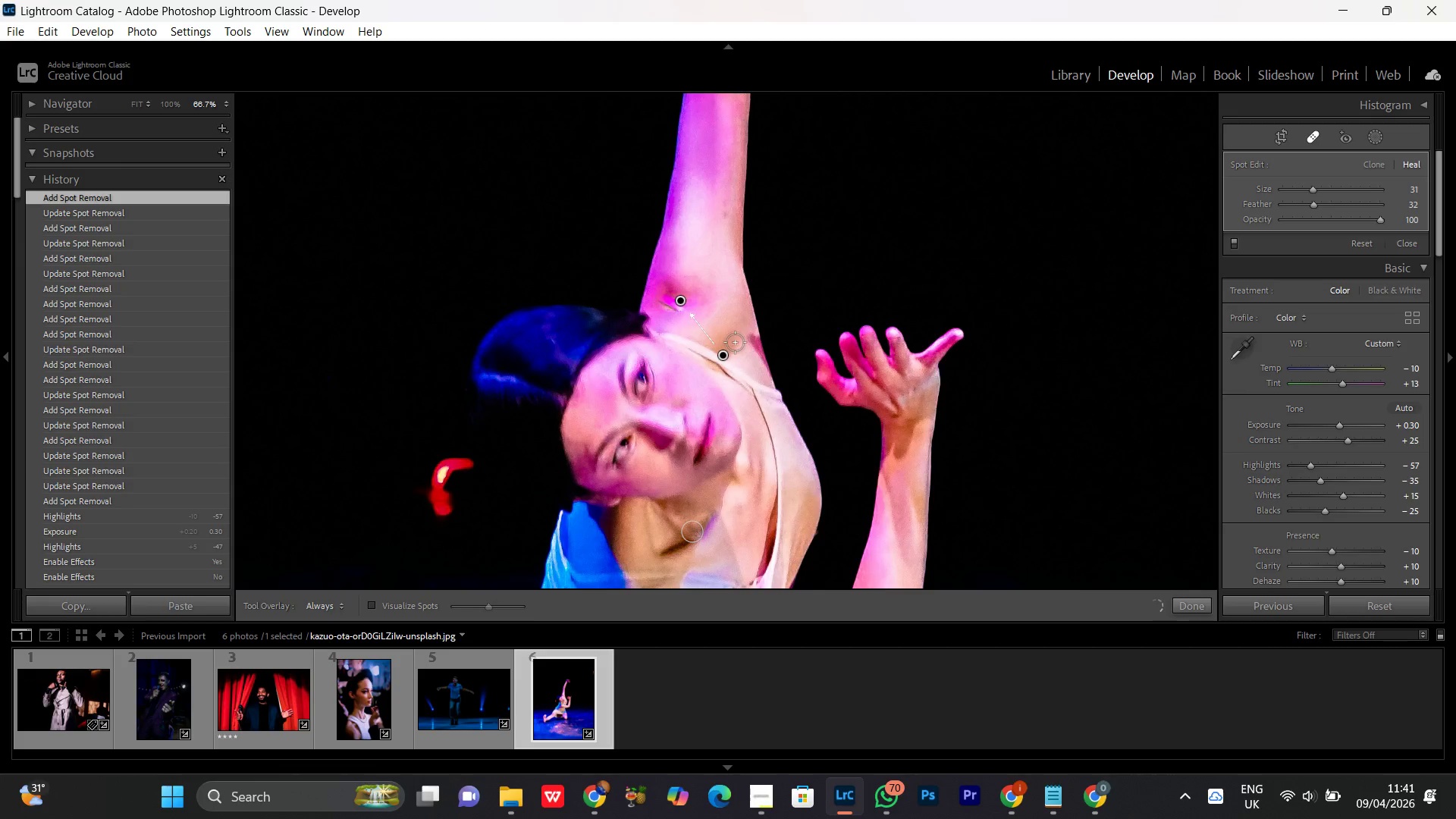 
left_click_drag(start_coordinate=[733, 356], to_coordinate=[701, 322])
 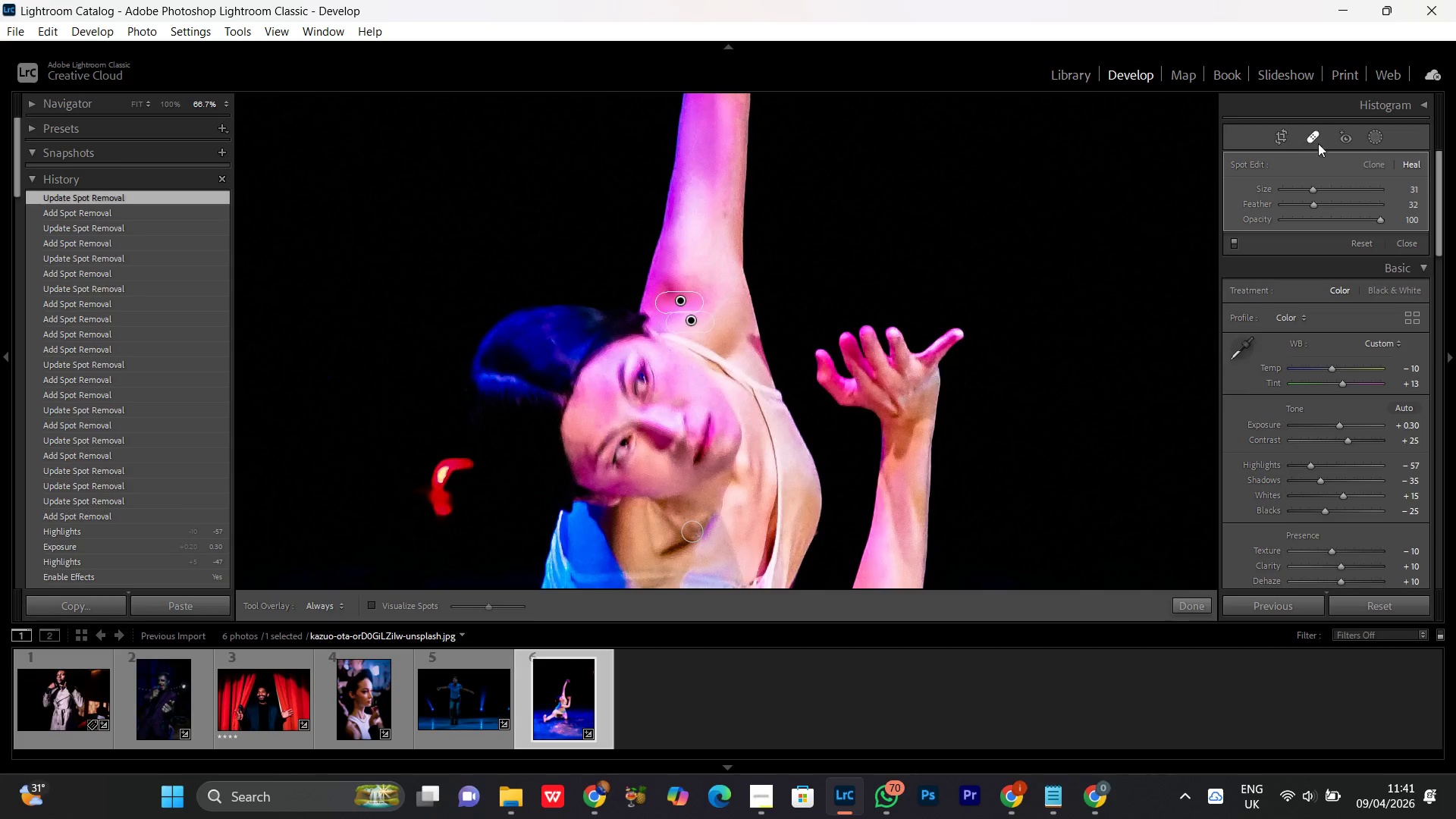 
left_click([1314, 136])
 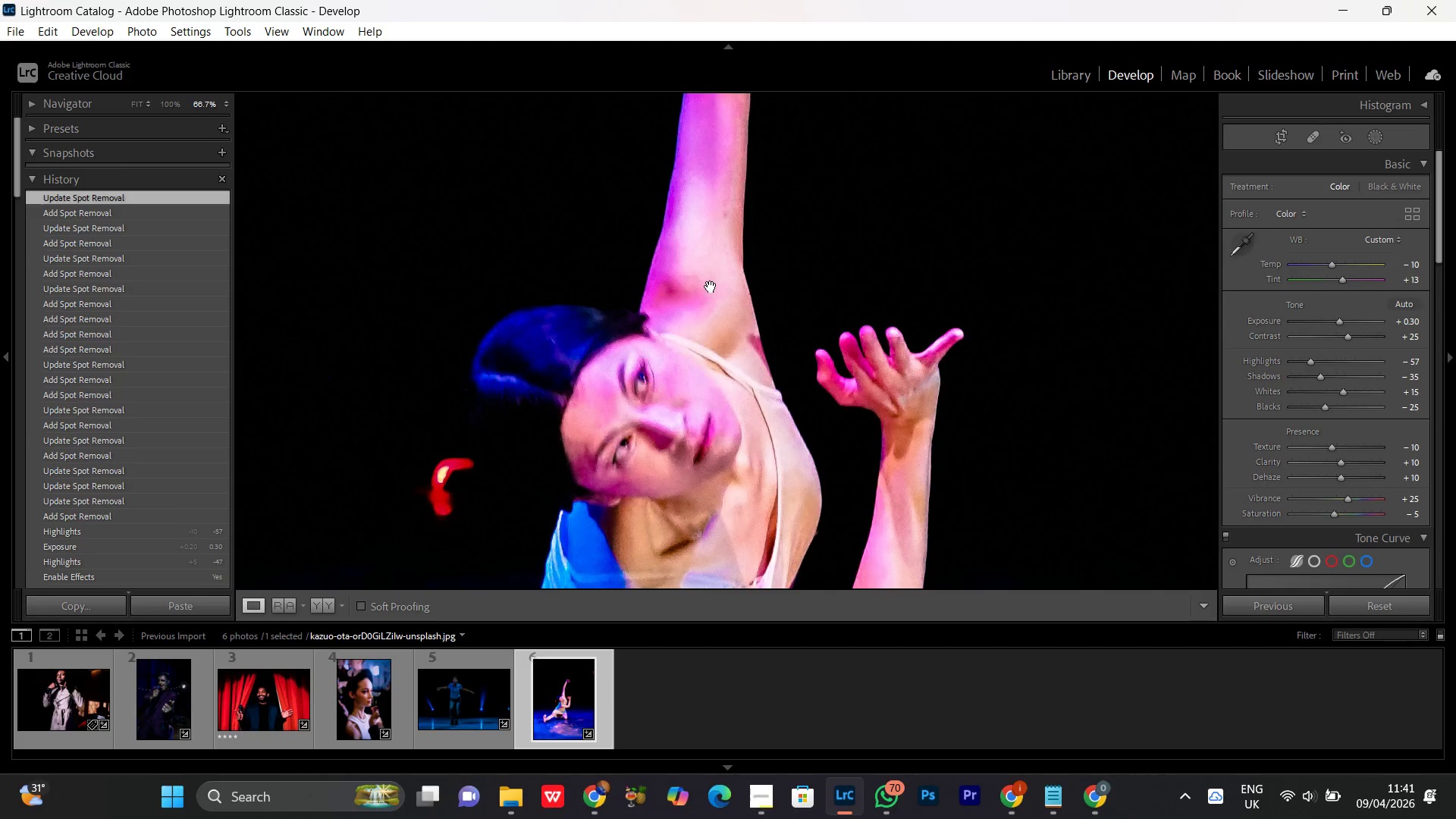 
left_click([700, 266])
 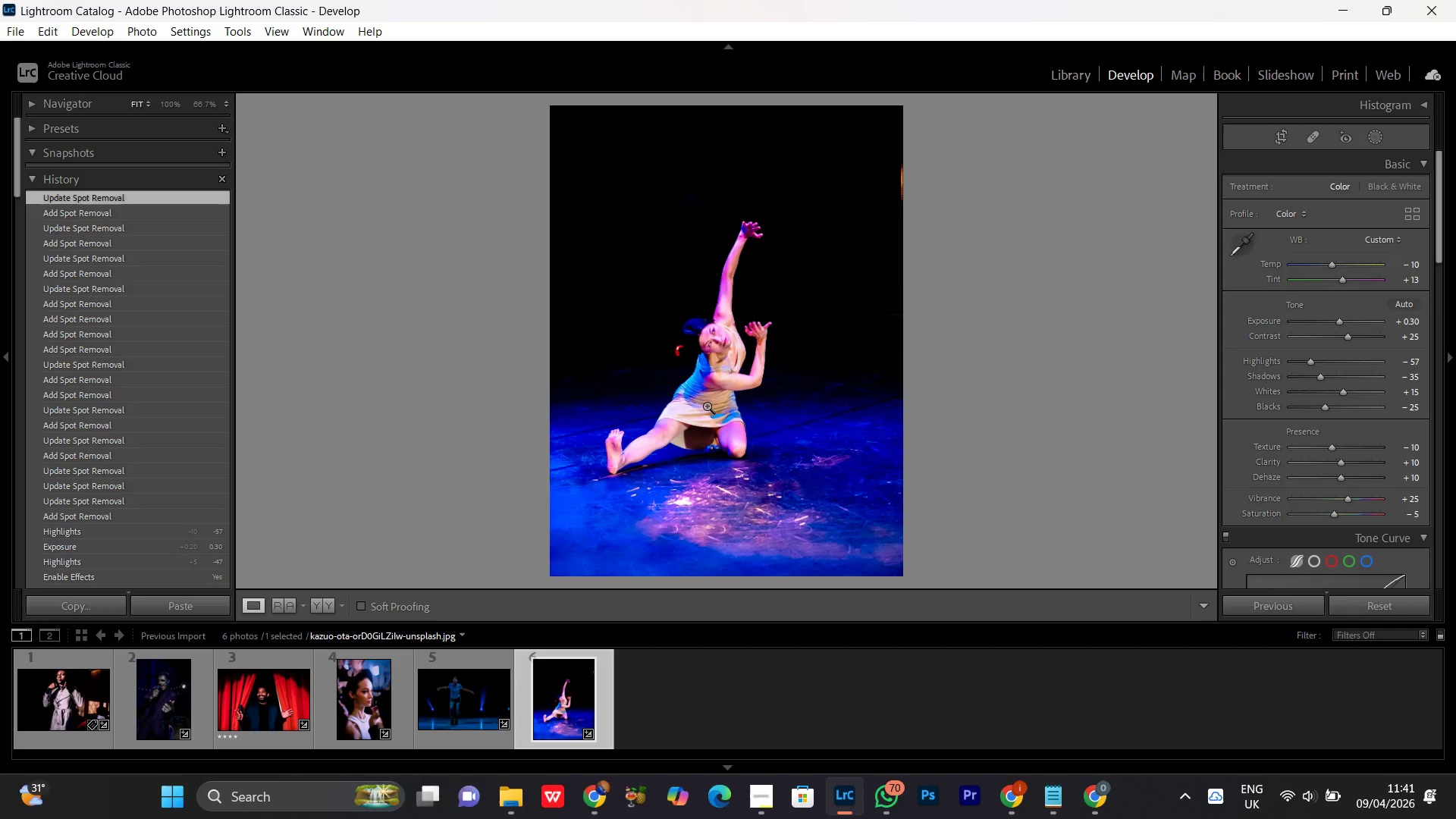 
left_click([694, 410])
 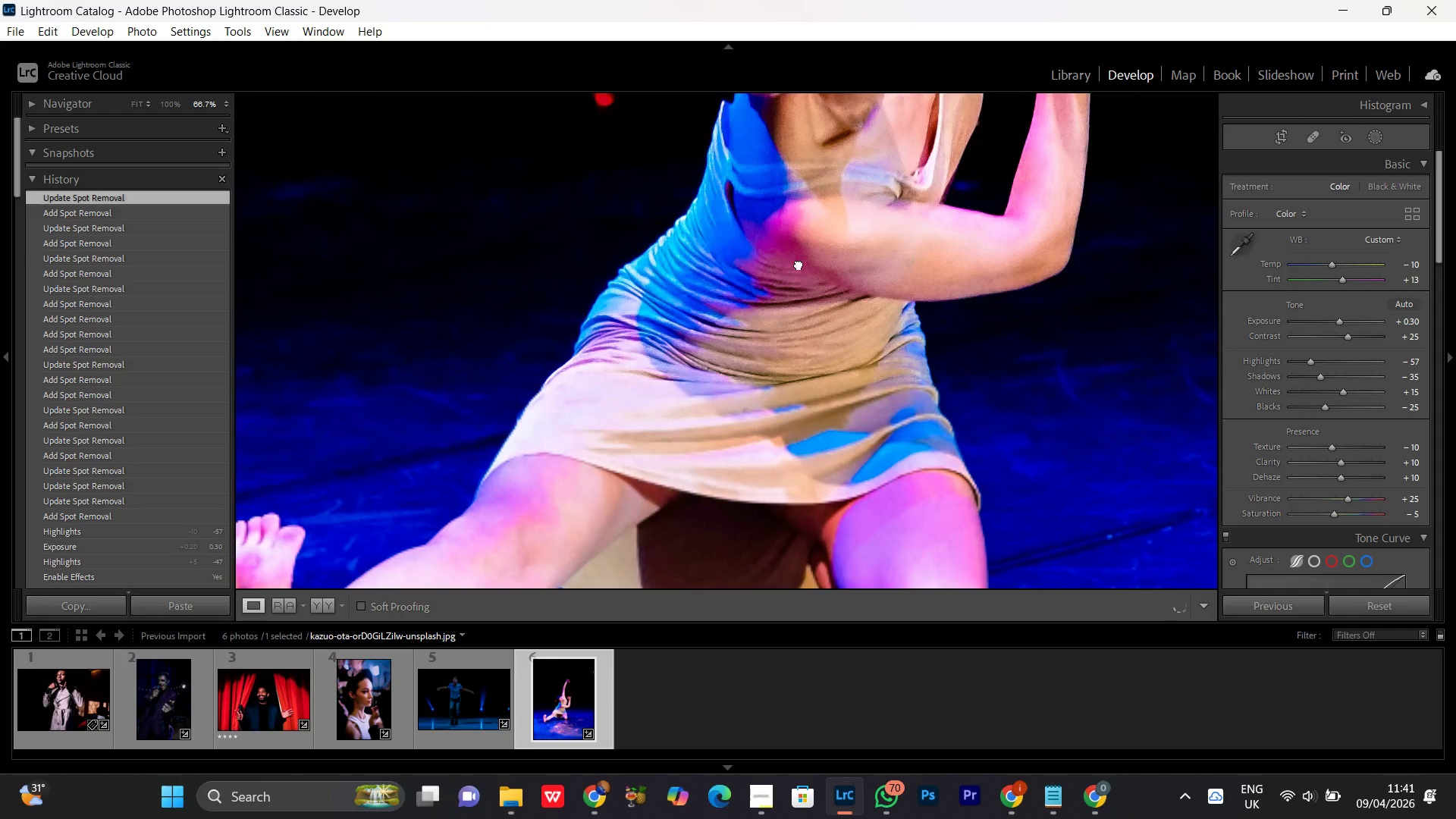 
left_click_drag(start_coordinate=[799, 264], to_coordinate=[633, 394])
 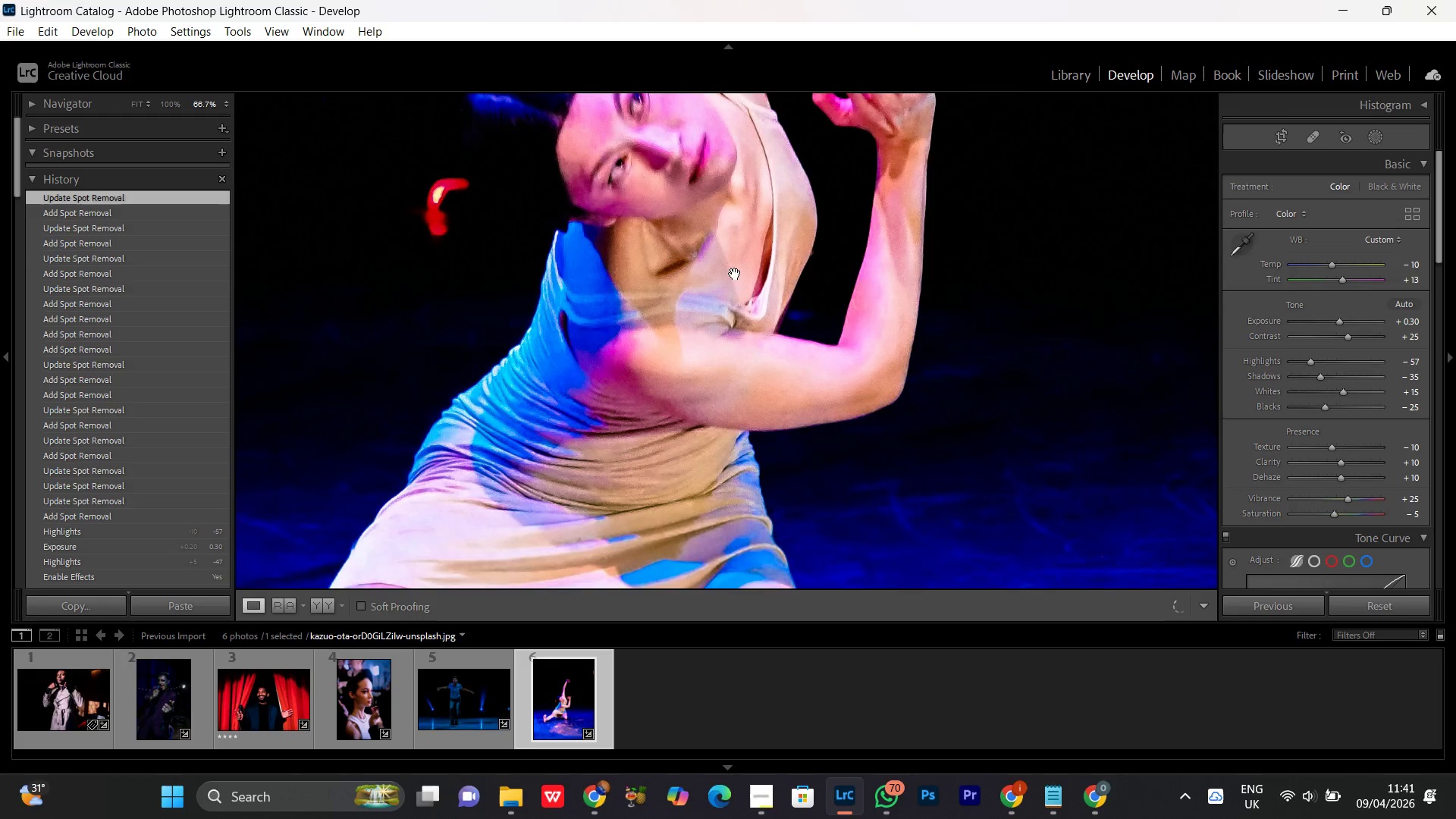 
left_click_drag(start_coordinate=[735, 274], to_coordinate=[730, 369])
 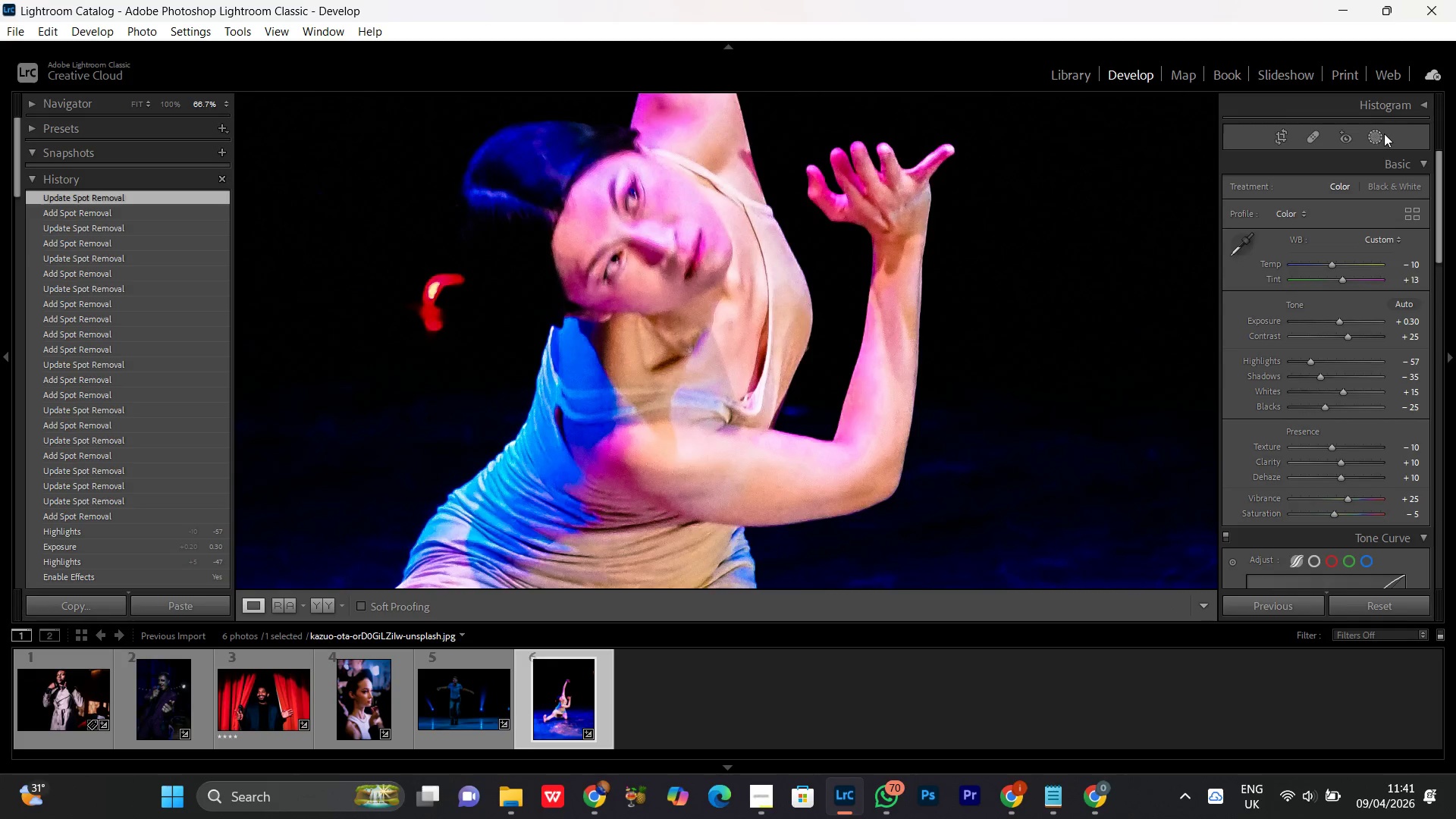 
left_click([1373, 136])
 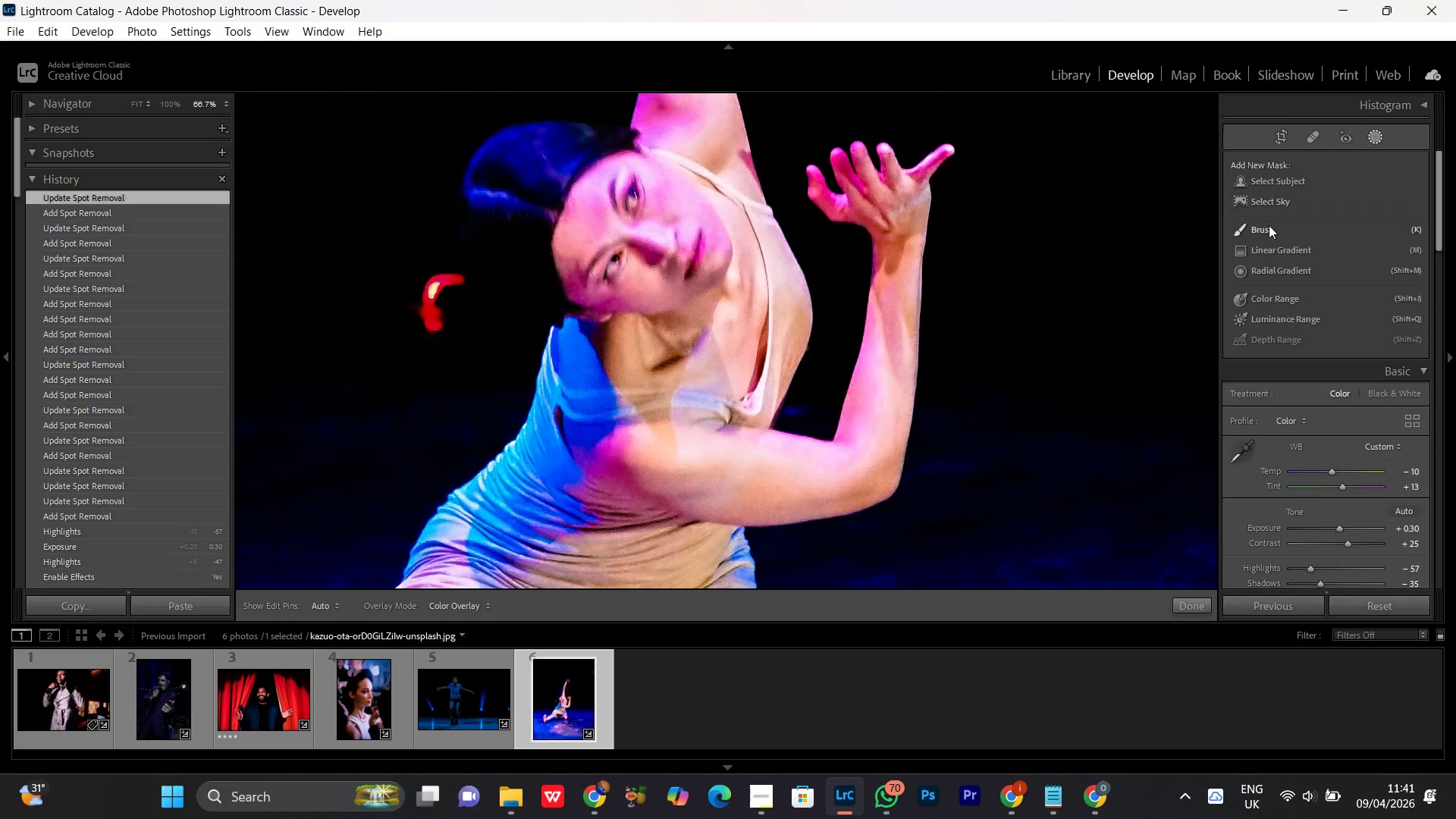 
left_click([1269, 233])
 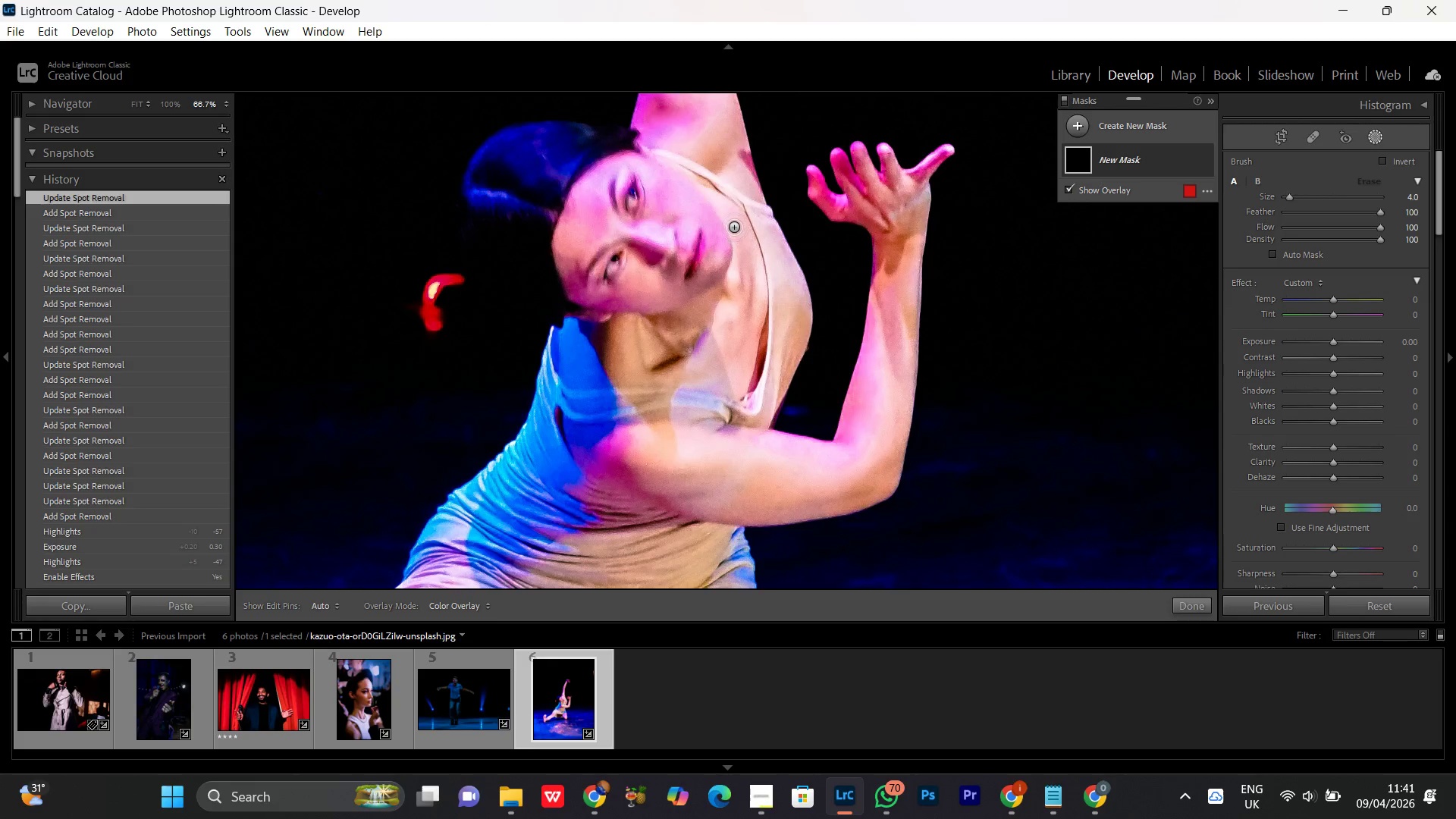 
hold_key(key=Space, duration=1.53)
 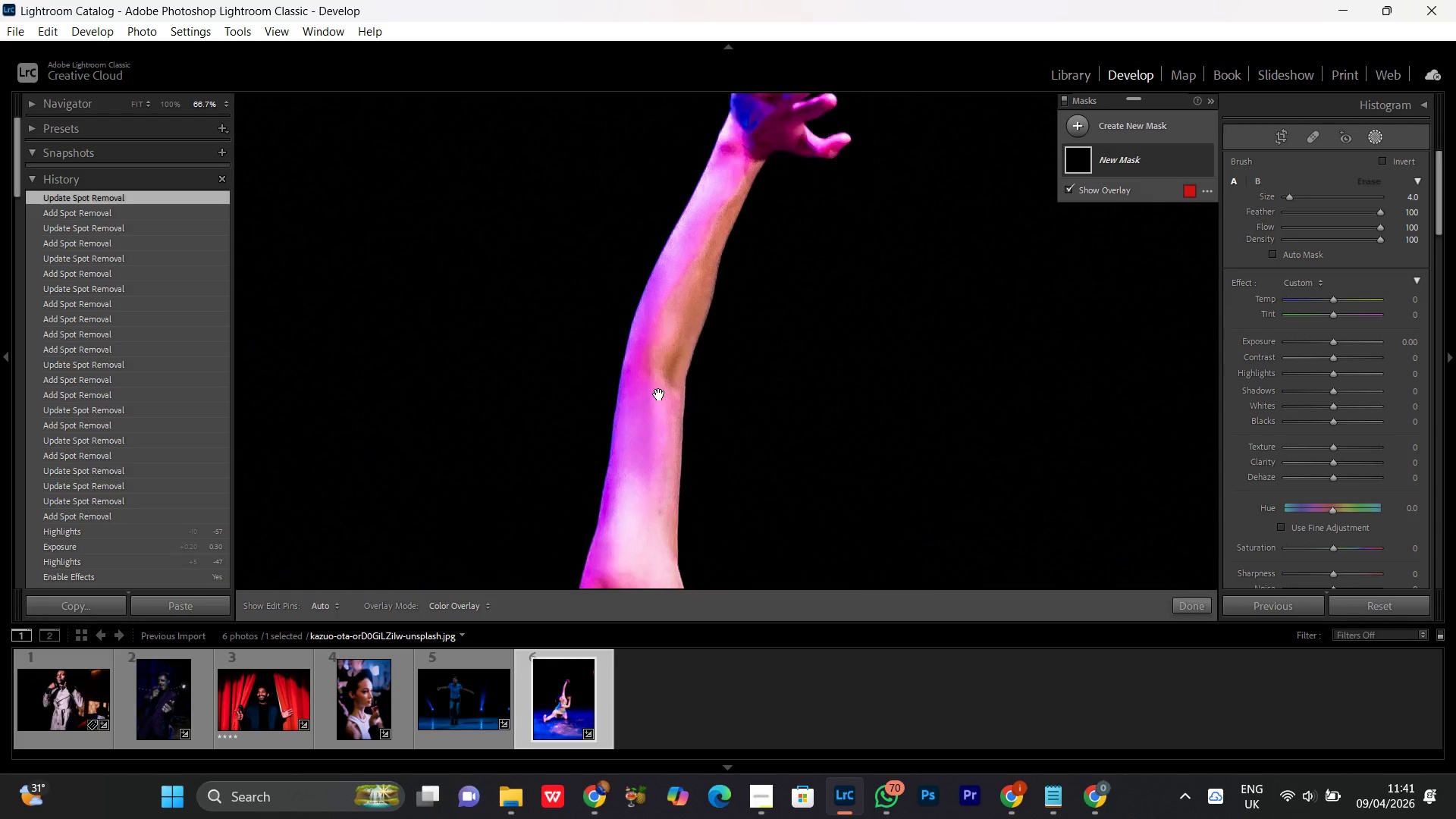 
left_click_drag(start_coordinate=[719, 187], to_coordinate=[714, 360])
 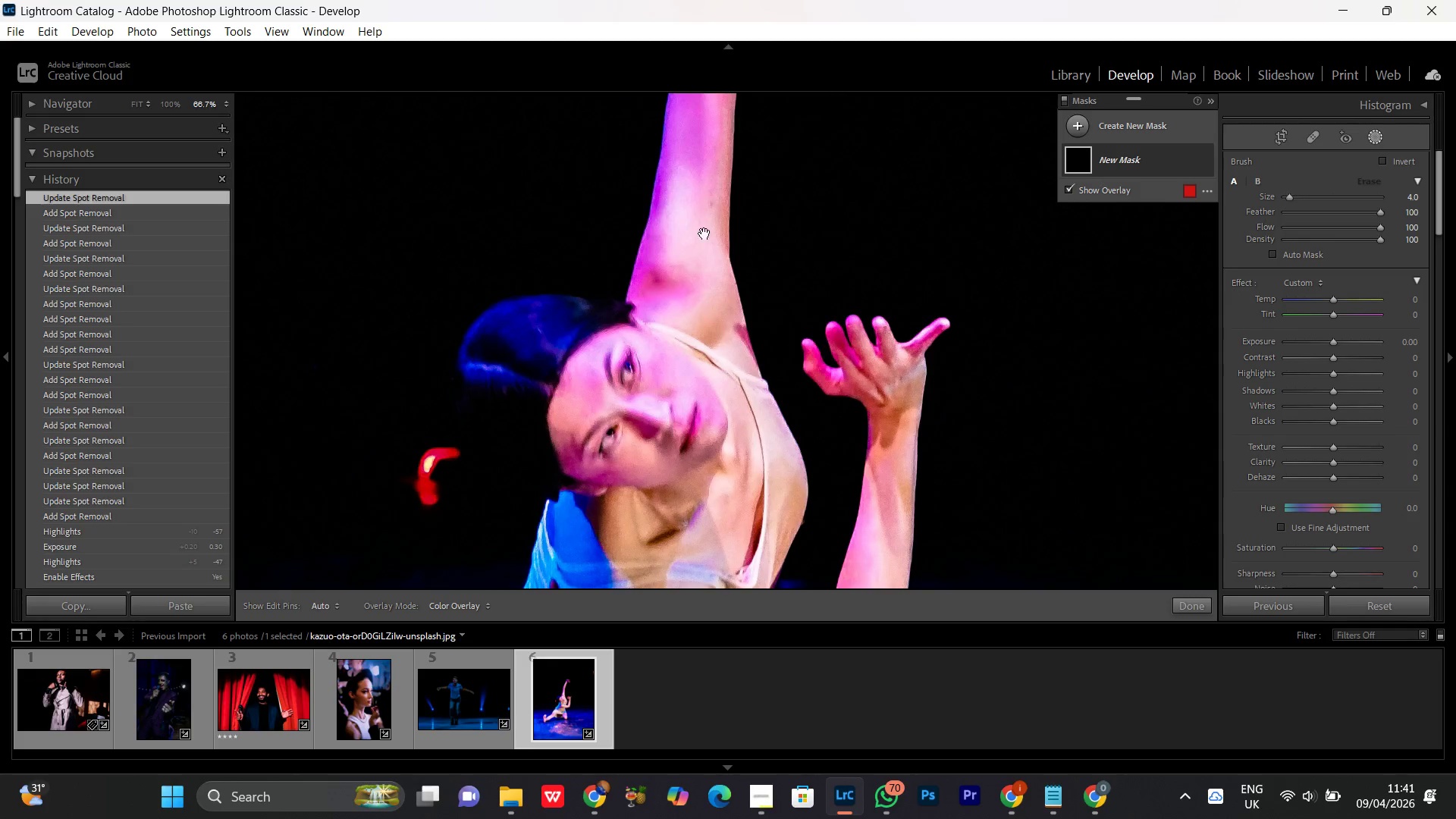 
left_click_drag(start_coordinate=[705, 218], to_coordinate=[689, 362])
 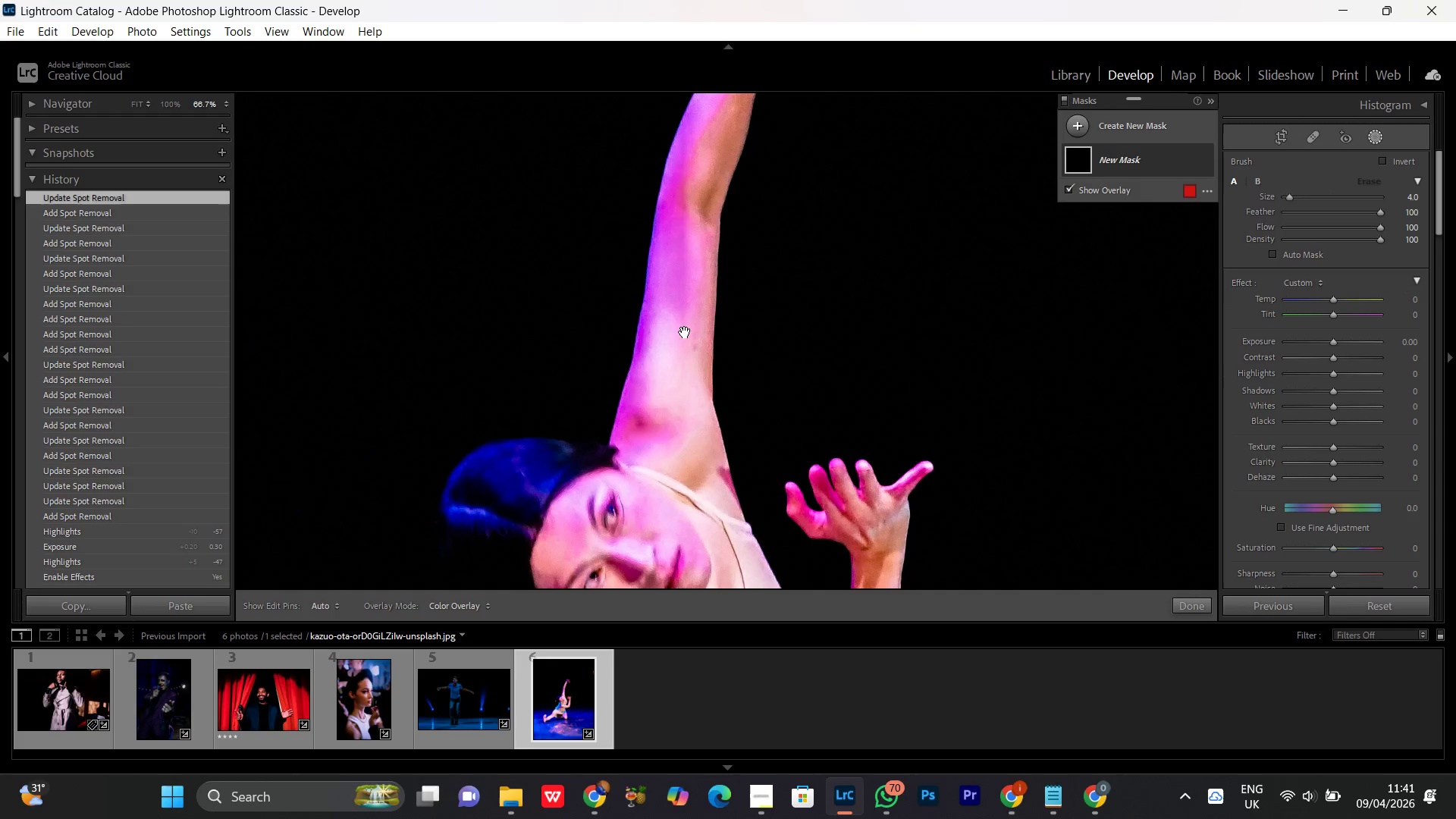 
hold_key(key=Space, duration=0.94)
 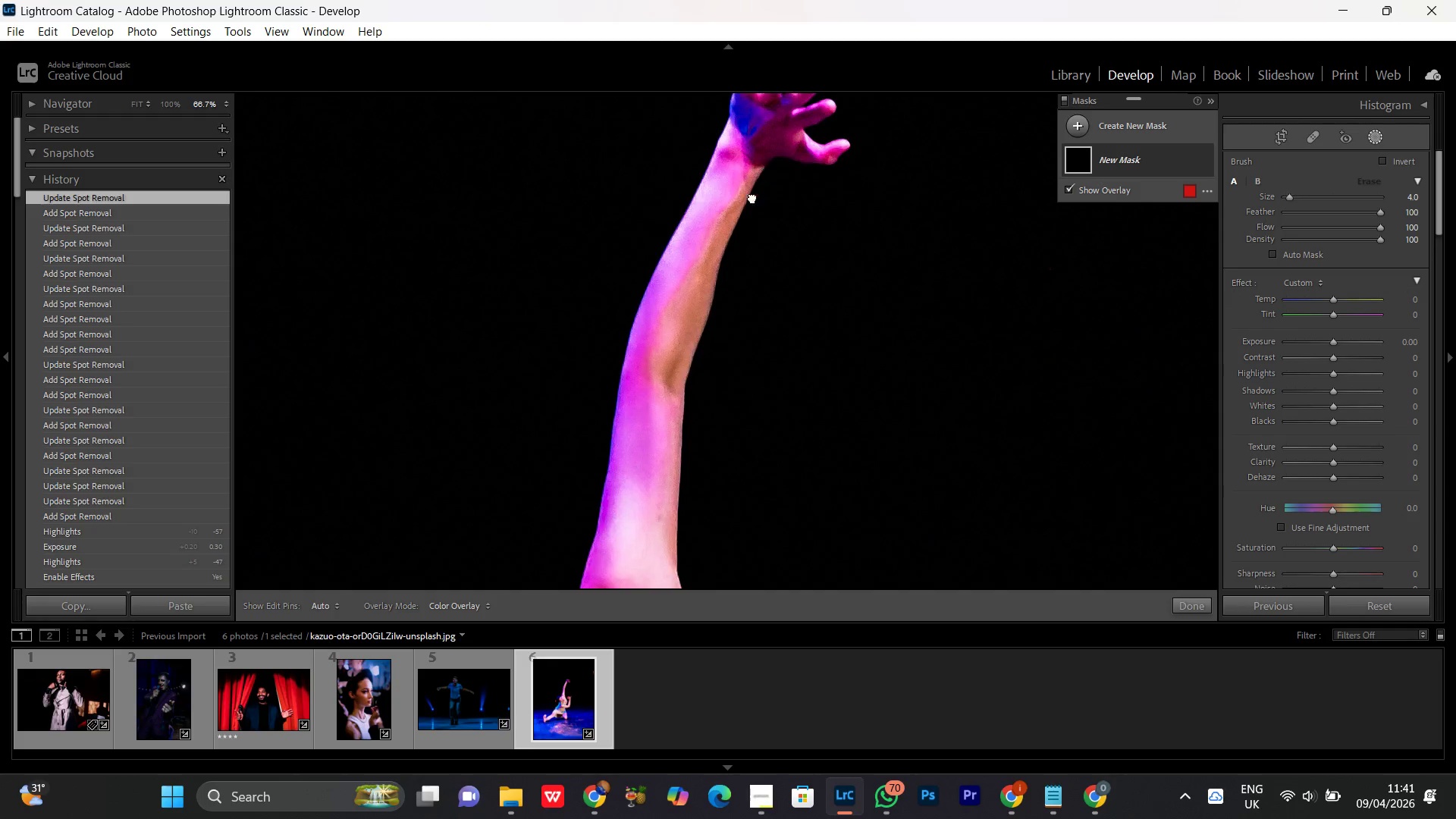 
left_click_drag(start_coordinate=[695, 227], to_coordinate=[659, 394])
 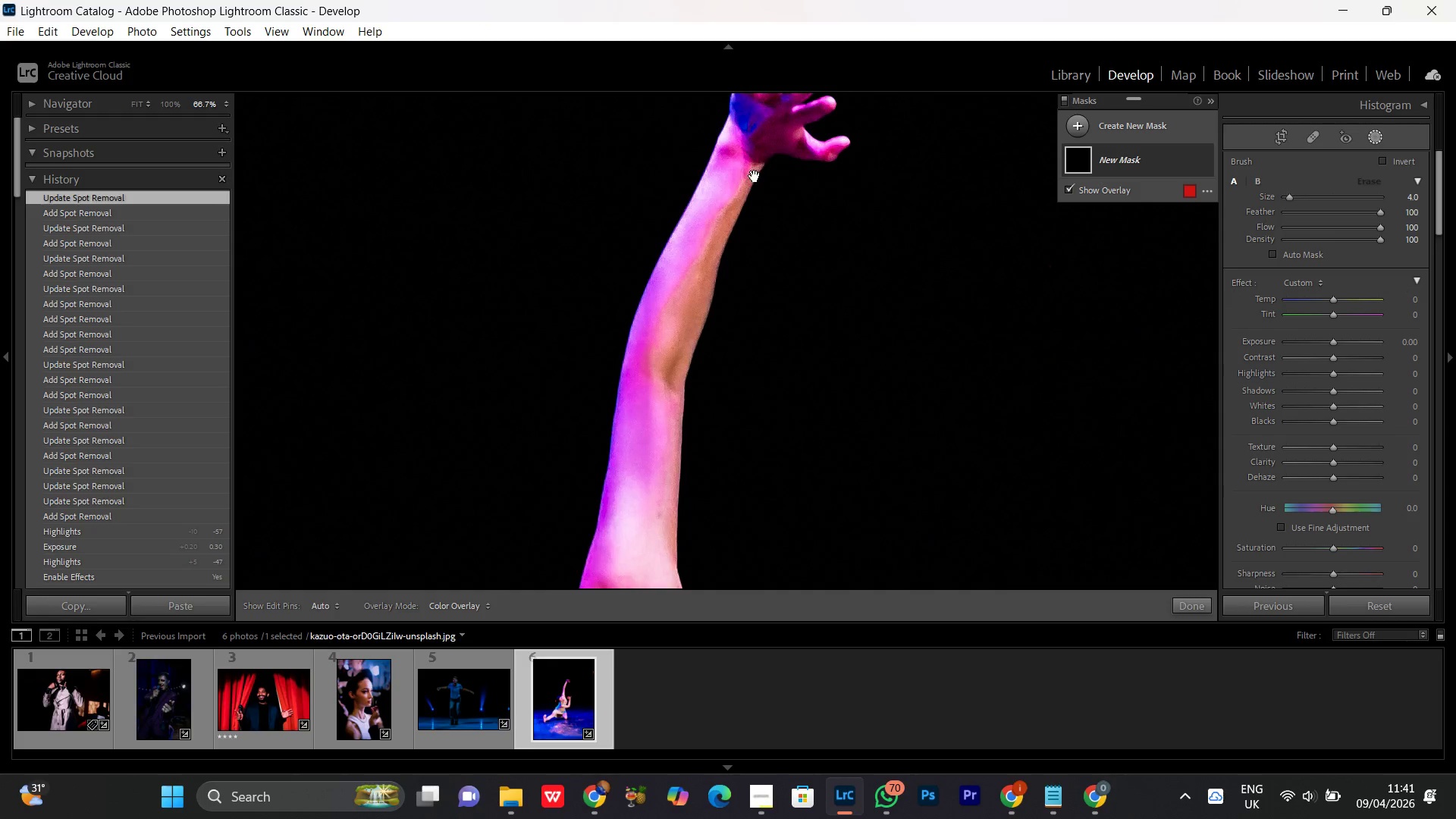 
hold_key(key=Space, duration=0.83)
 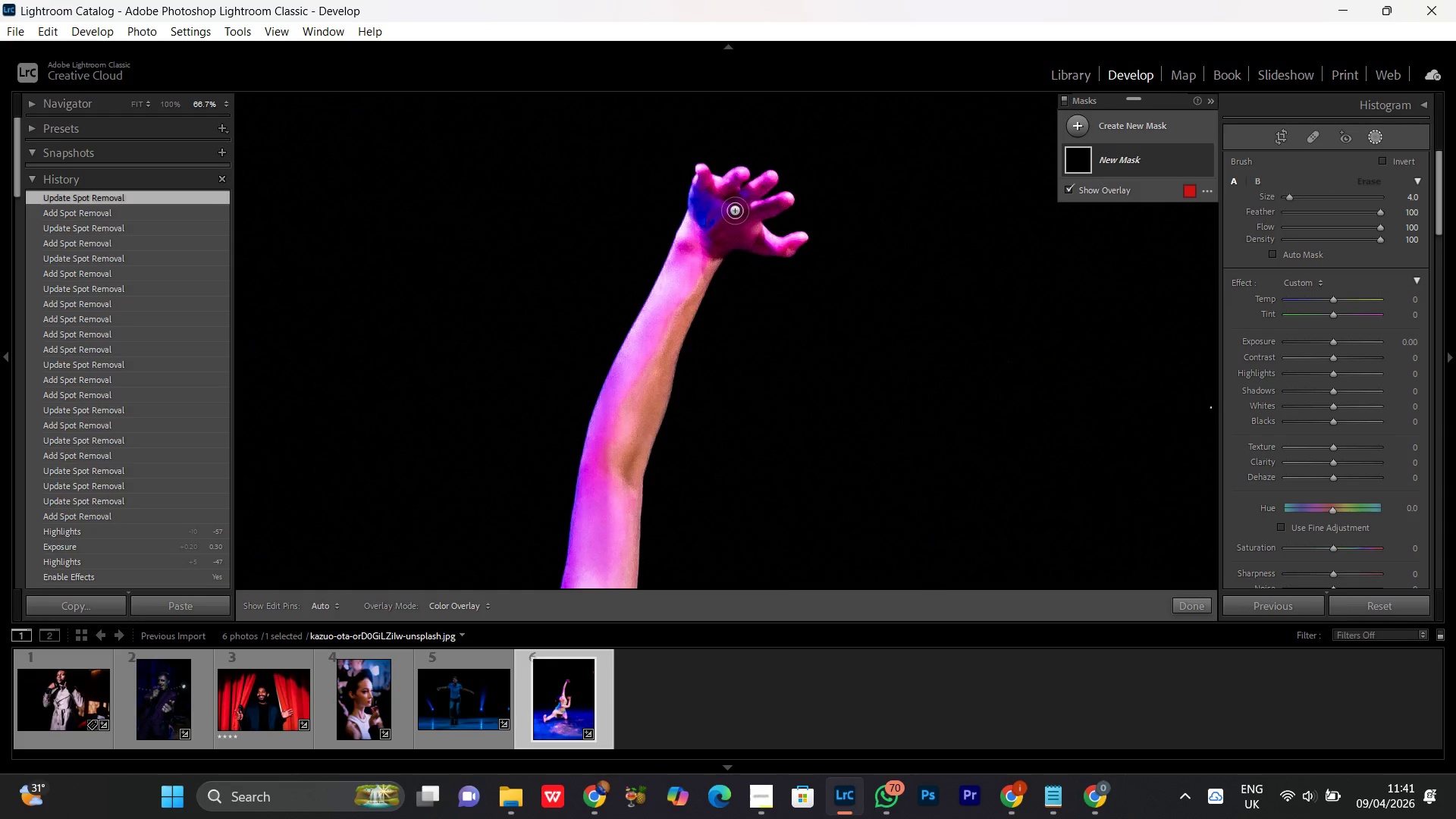 
left_click_drag(start_coordinate=[764, 171], to_coordinate=[723, 266])
 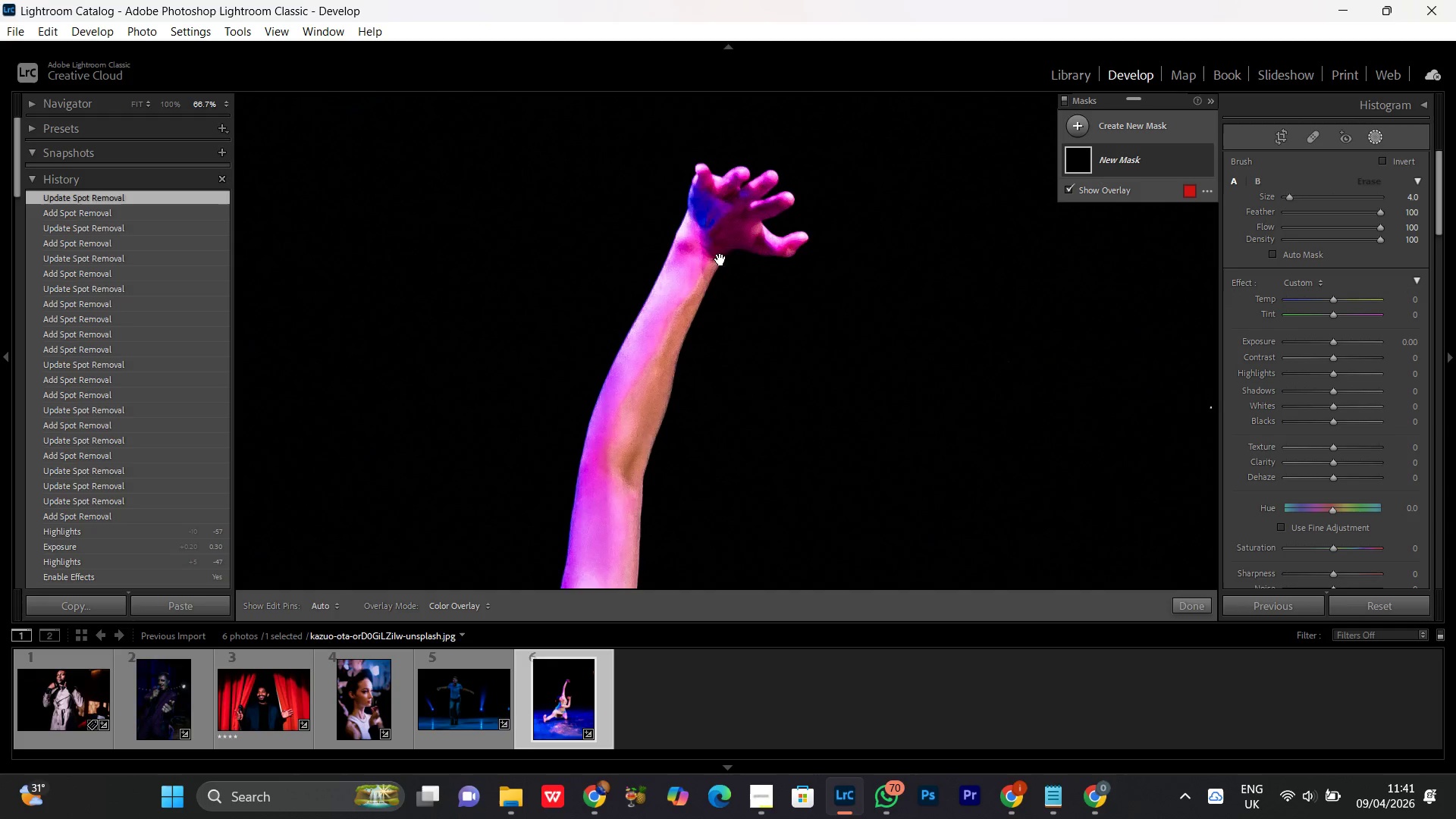 
hold_key(key=Space, duration=27.41)
 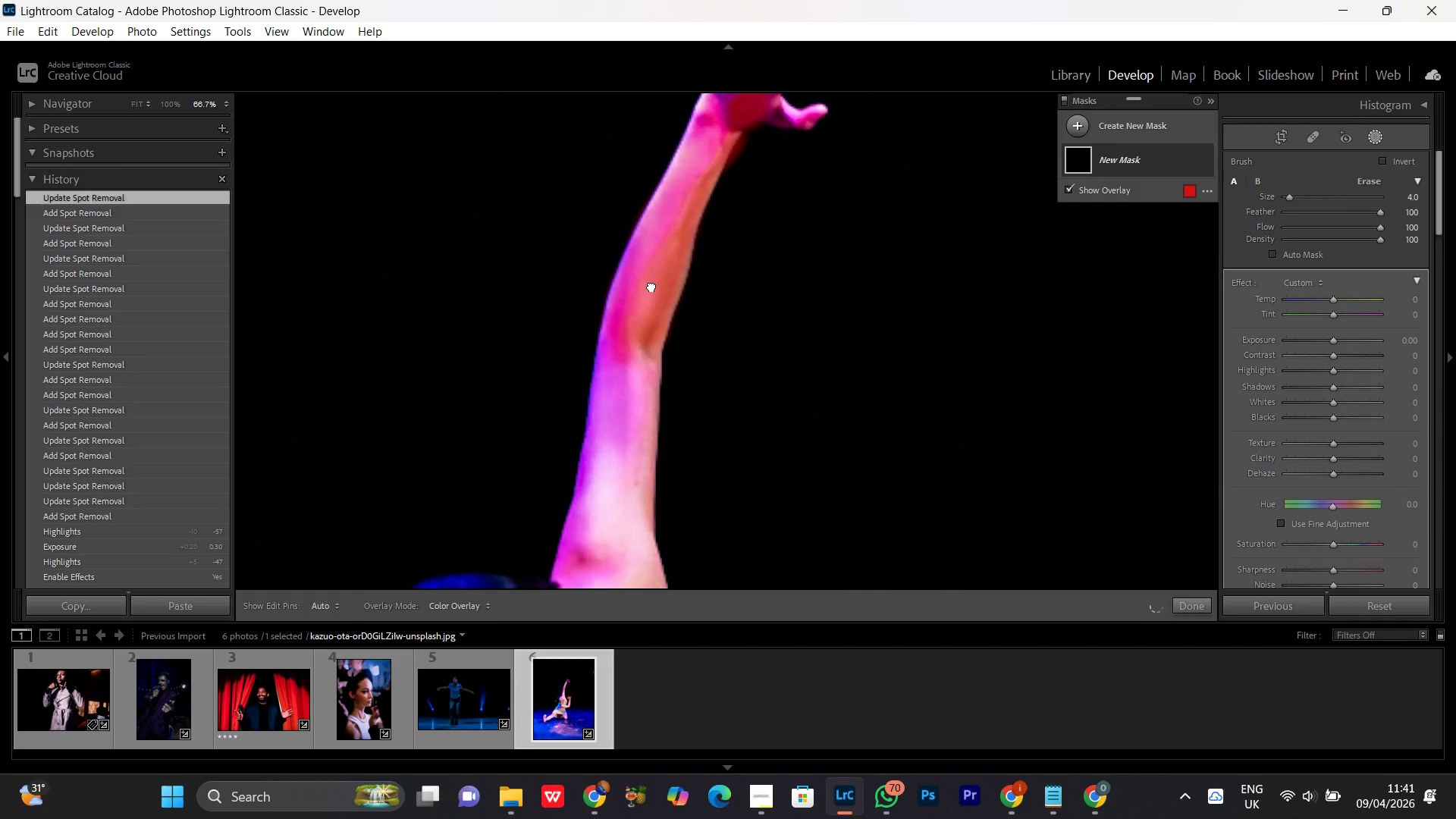 
left_click_drag(start_coordinate=[735, 211], to_coordinate=[724, 234])
 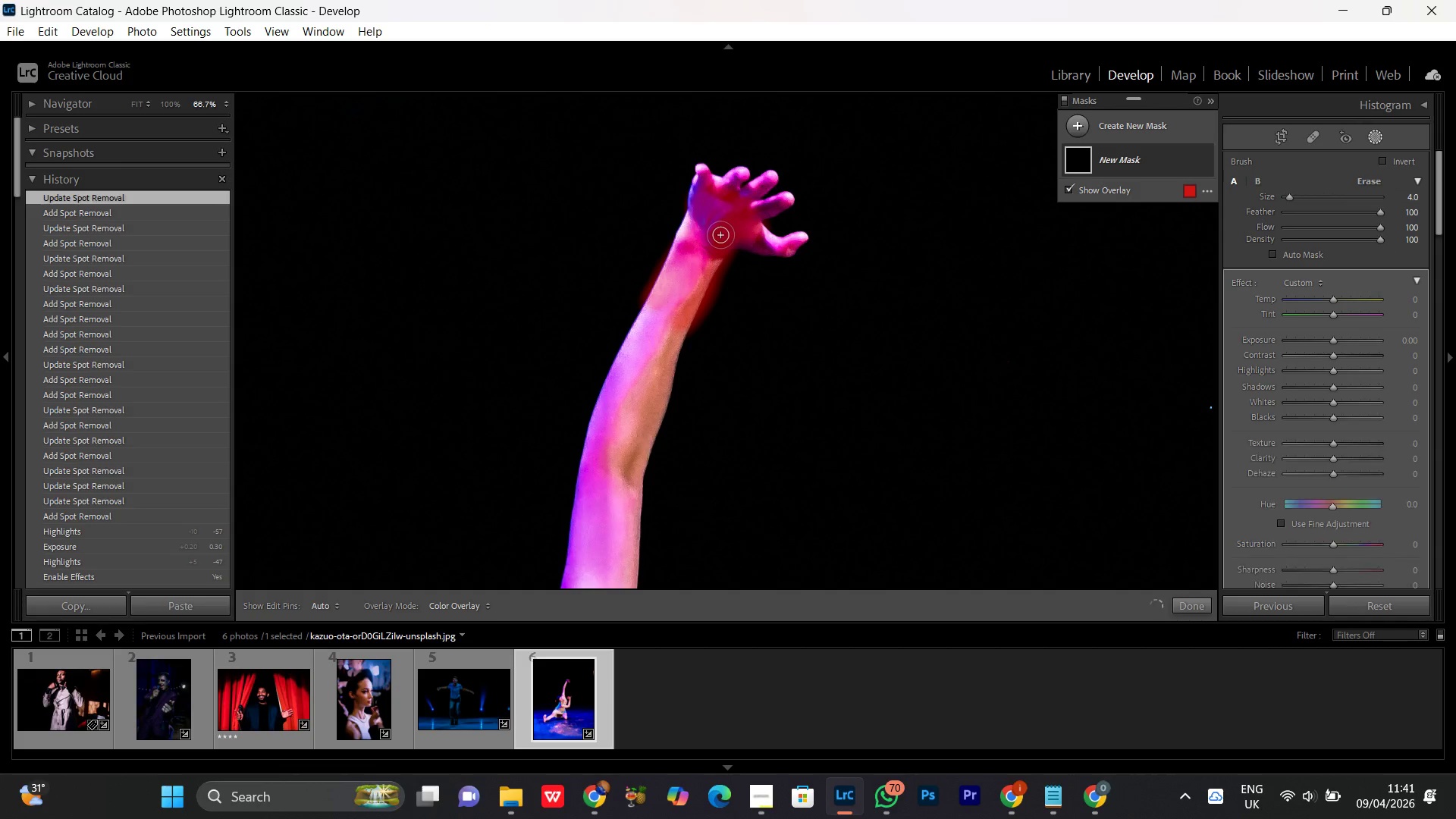 
key(Control+Z)
 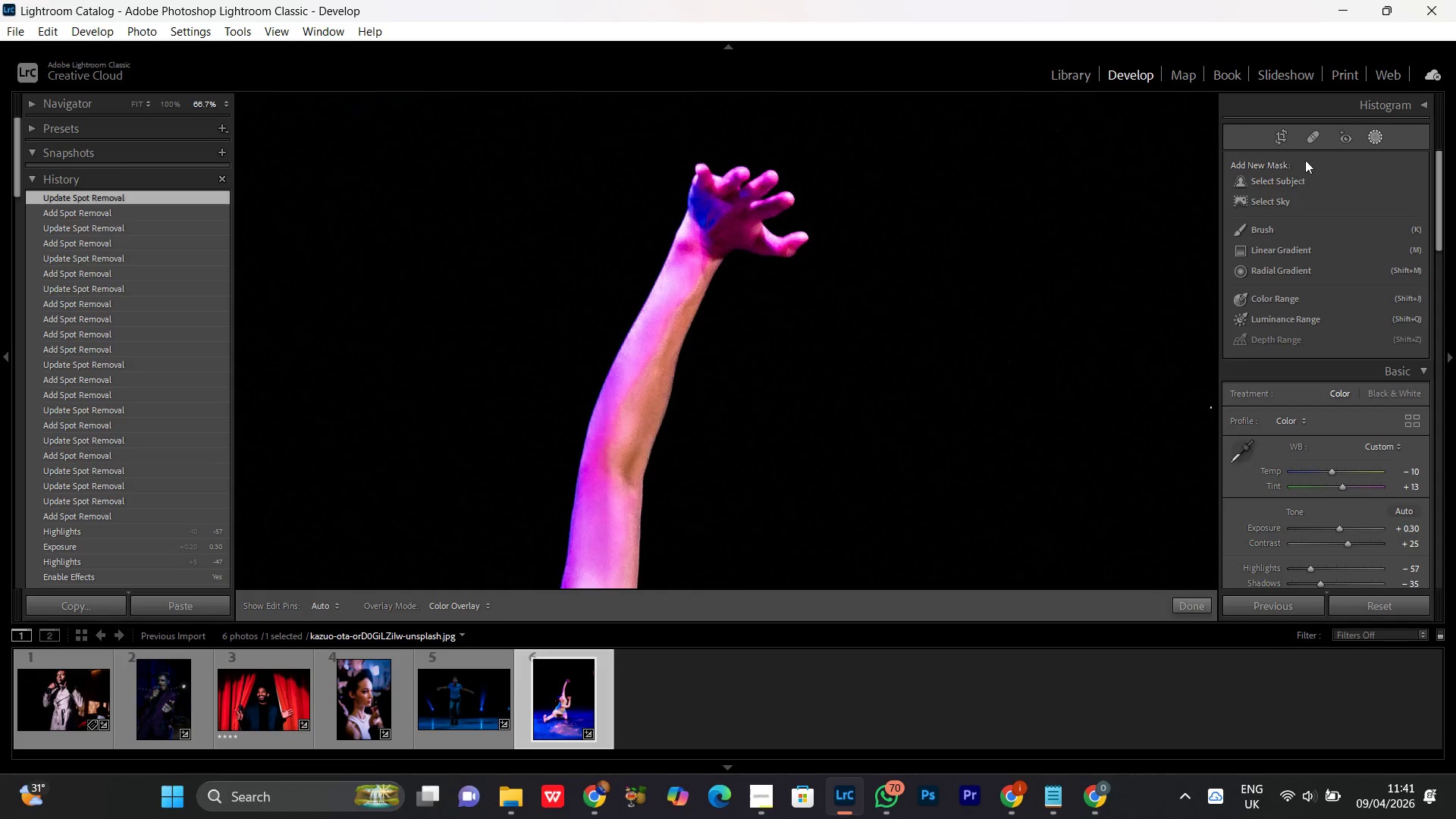 
left_click([1260, 234])
 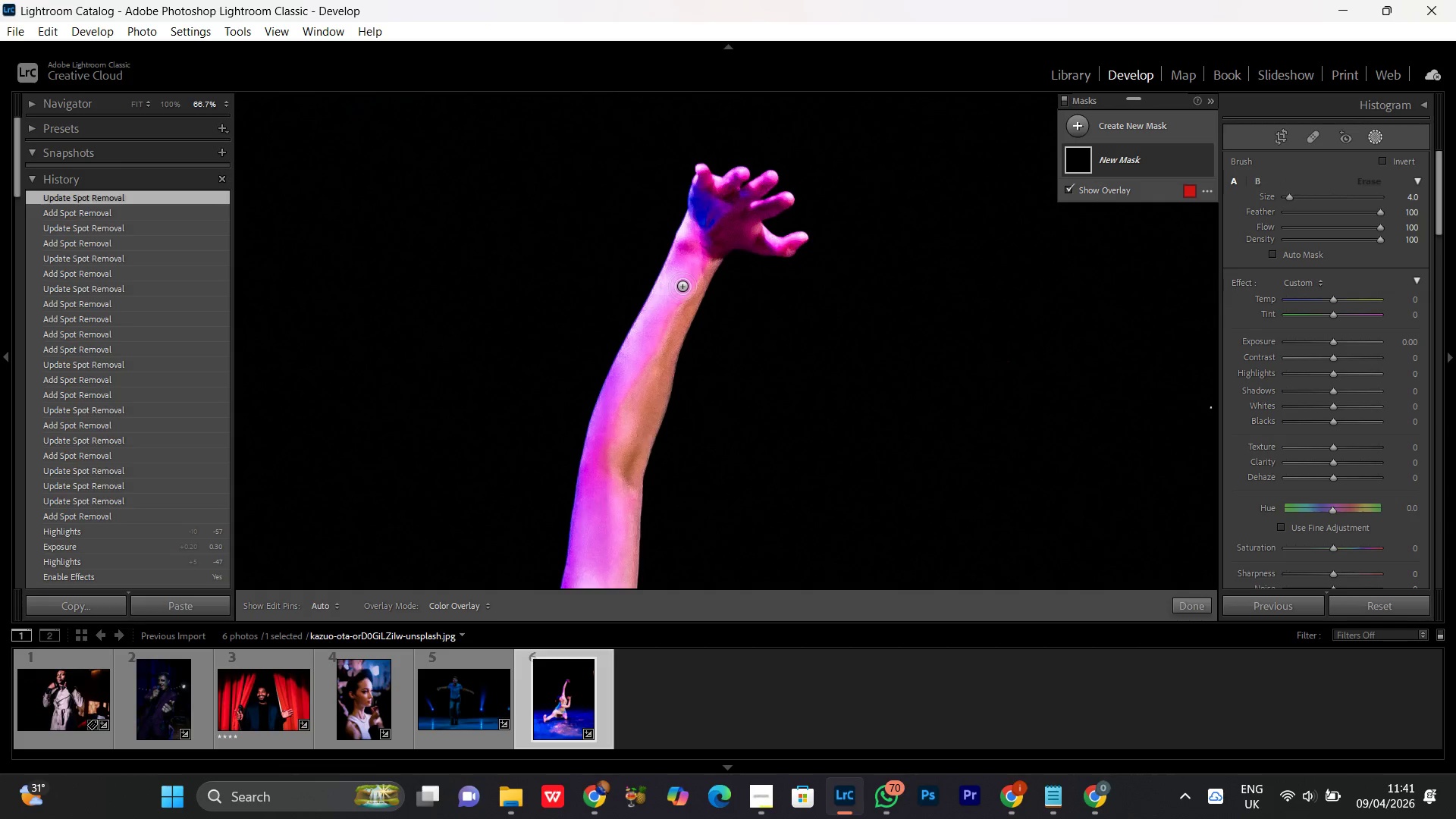 
left_click_drag(start_coordinate=[685, 276], to_coordinate=[619, 422])
 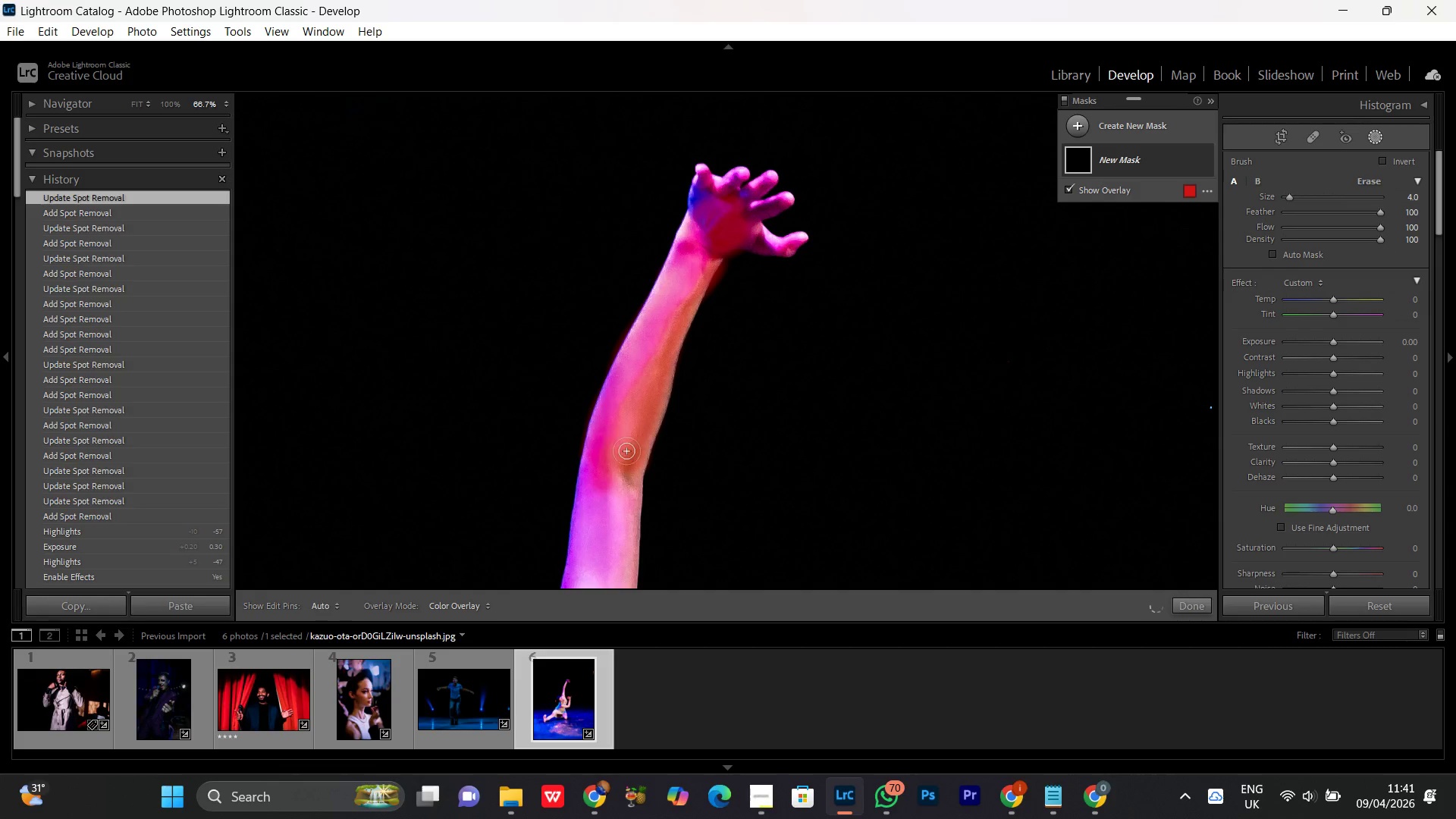 
hold_key(key=Space, duration=0.92)
 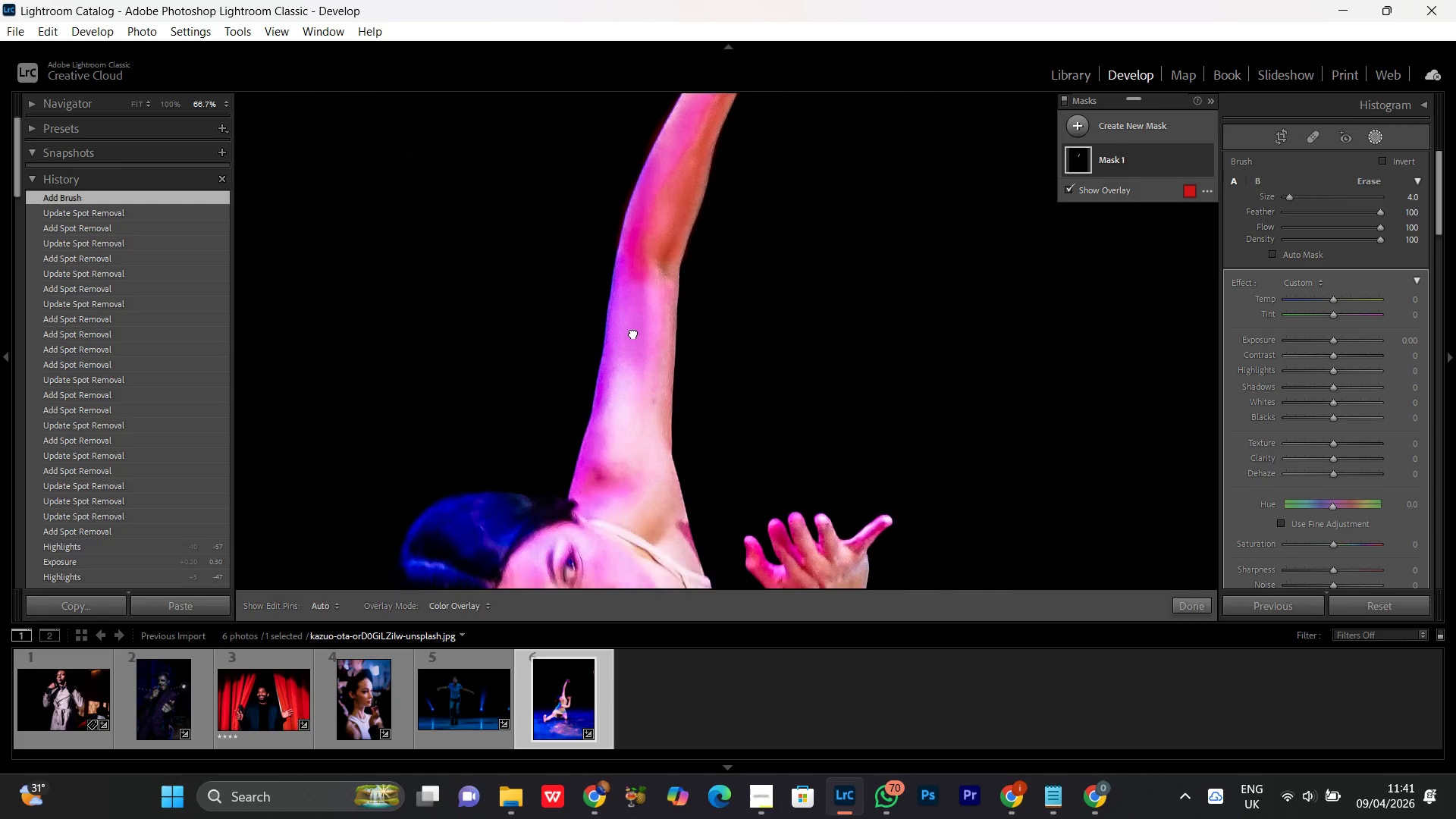 
left_click_drag(start_coordinate=[627, 453], to_coordinate=[664, 259])
 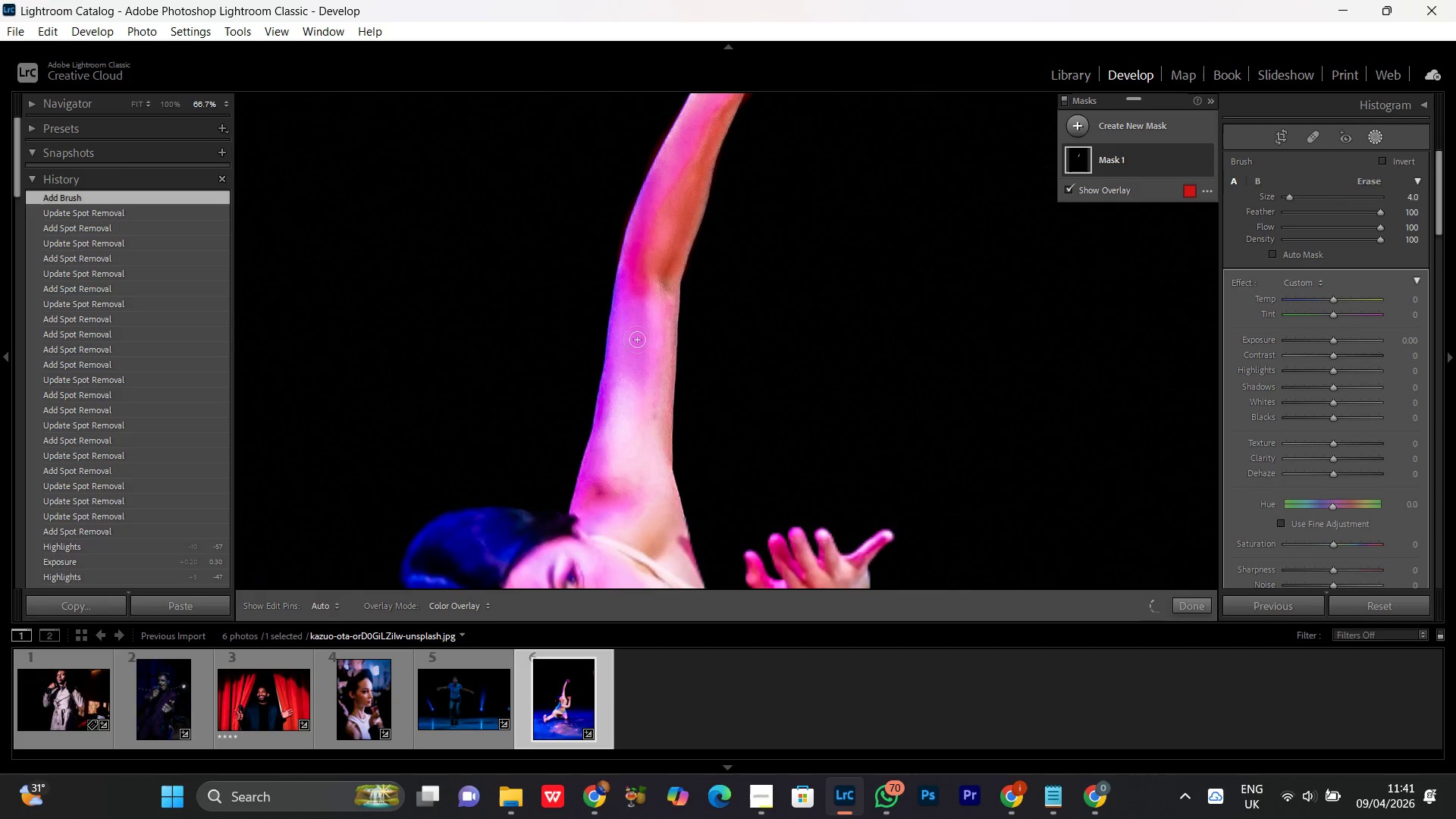 
hold_key(key=Space, duration=0.56)
 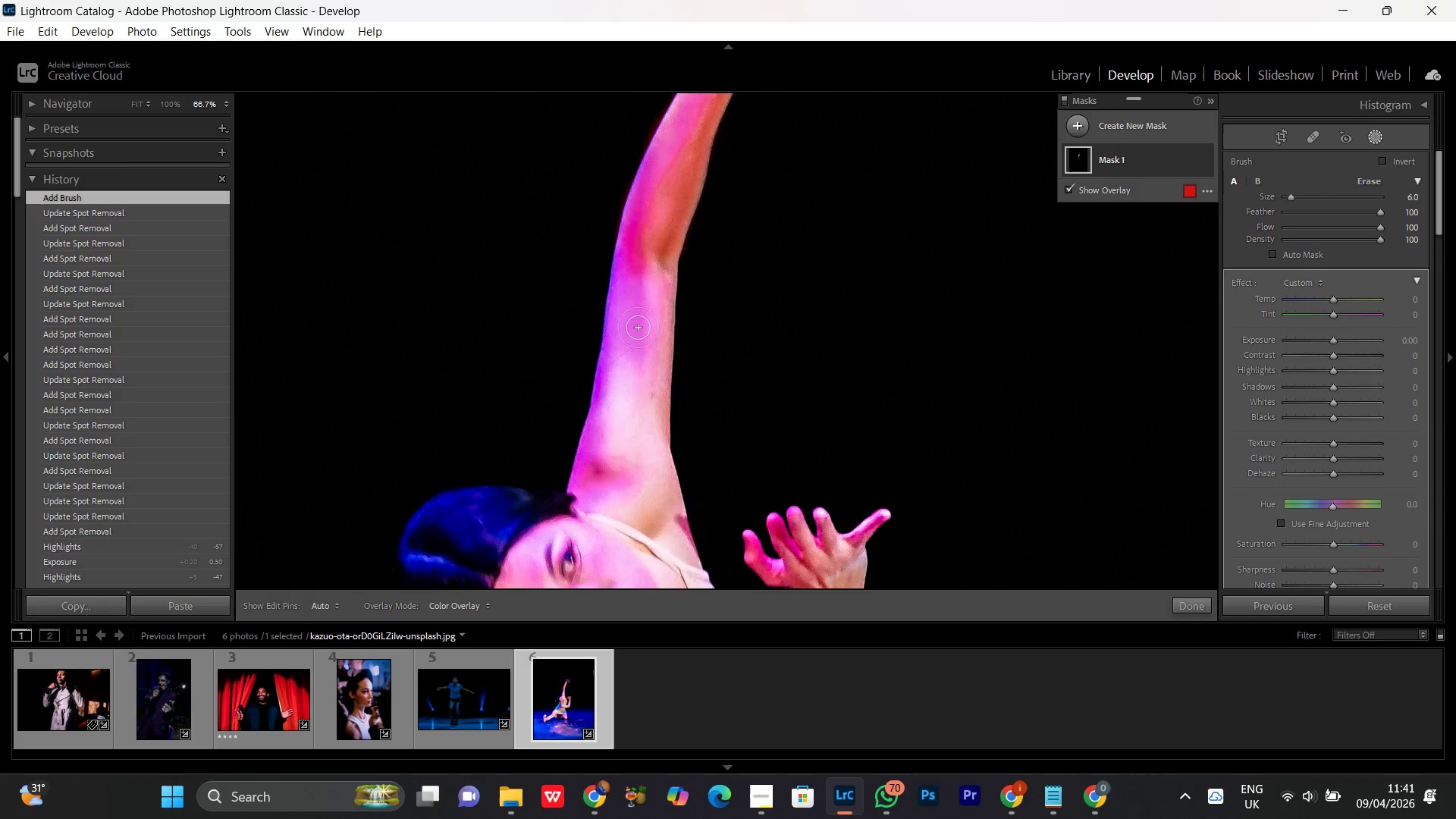 
left_click_drag(start_coordinate=[635, 353], to_coordinate=[632, 332])
 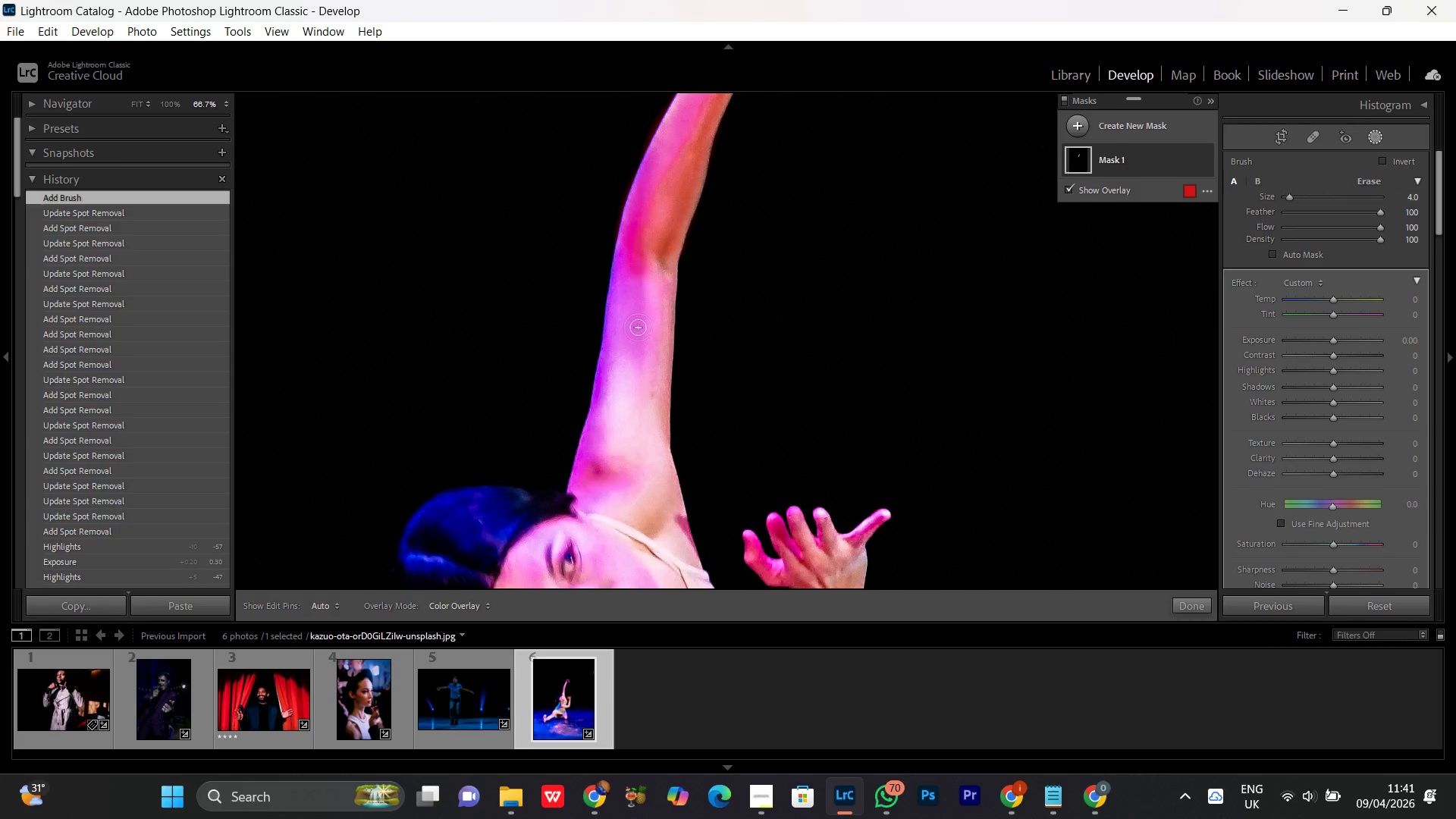 
left_click_drag(start_coordinate=[624, 359], to_coordinate=[656, 472])
 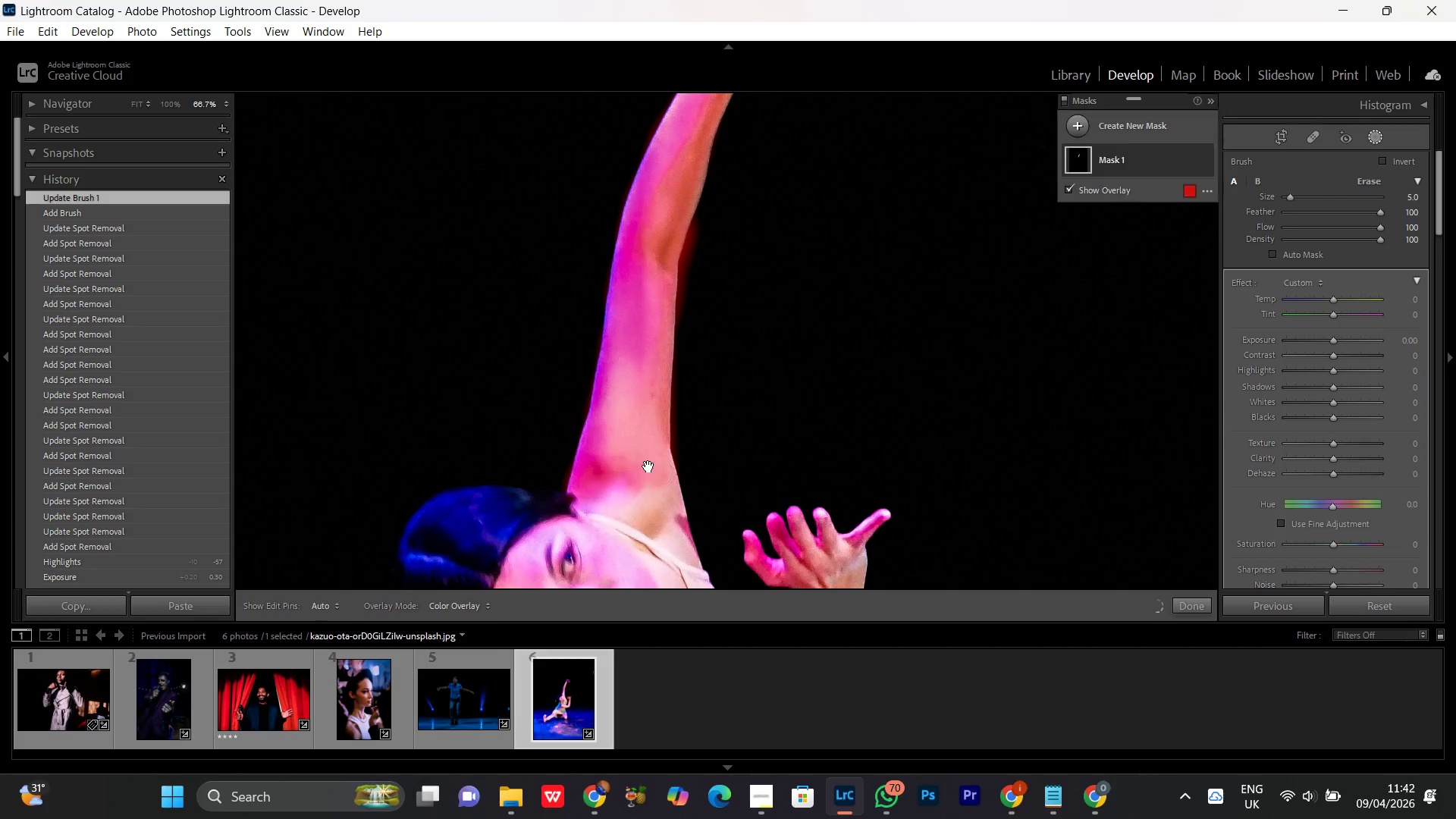 
scroll: coordinate [638, 328], scroll_direction: up, amount: 1.0
 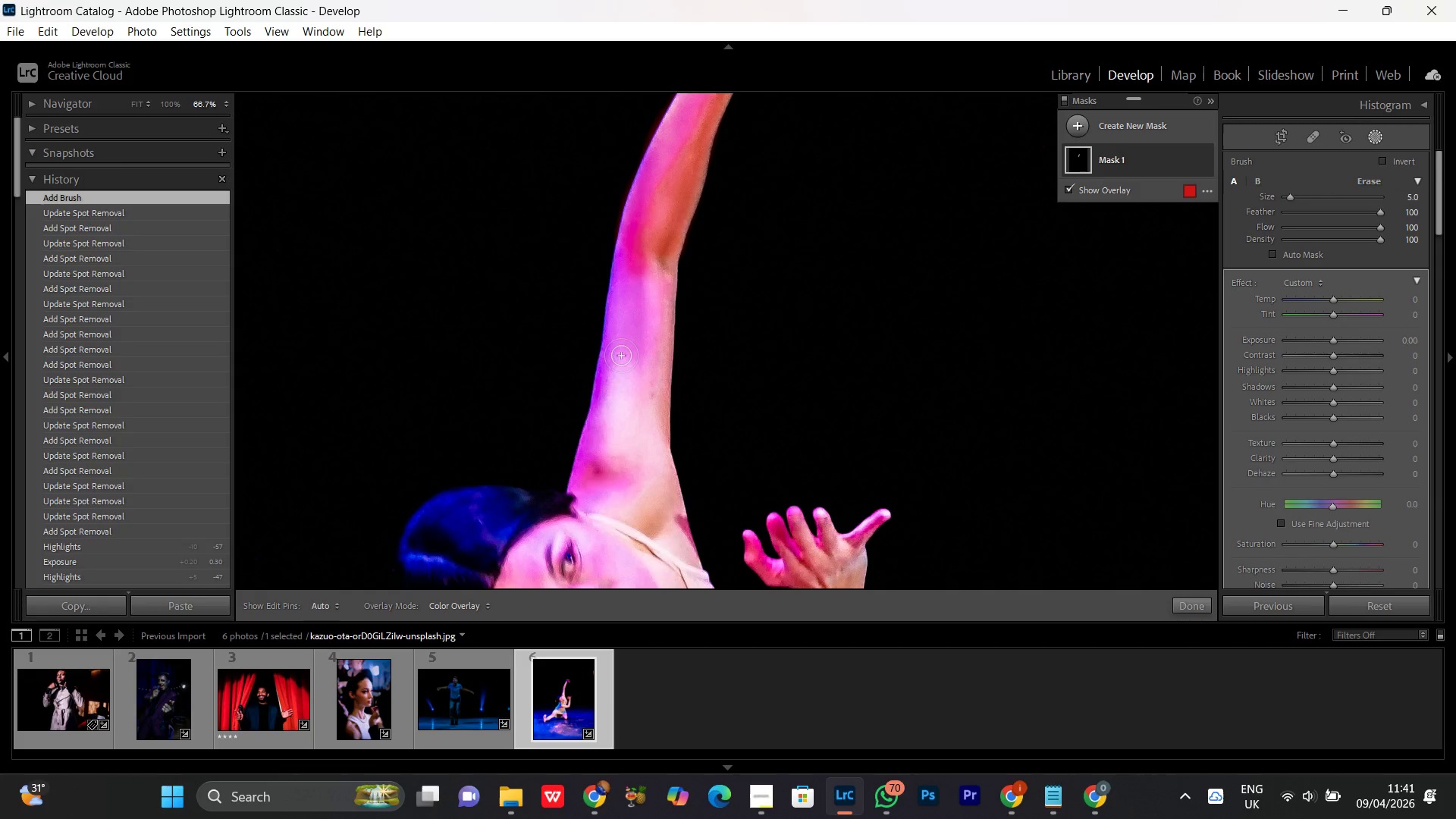 
hold_key(key=Space, duration=0.78)
 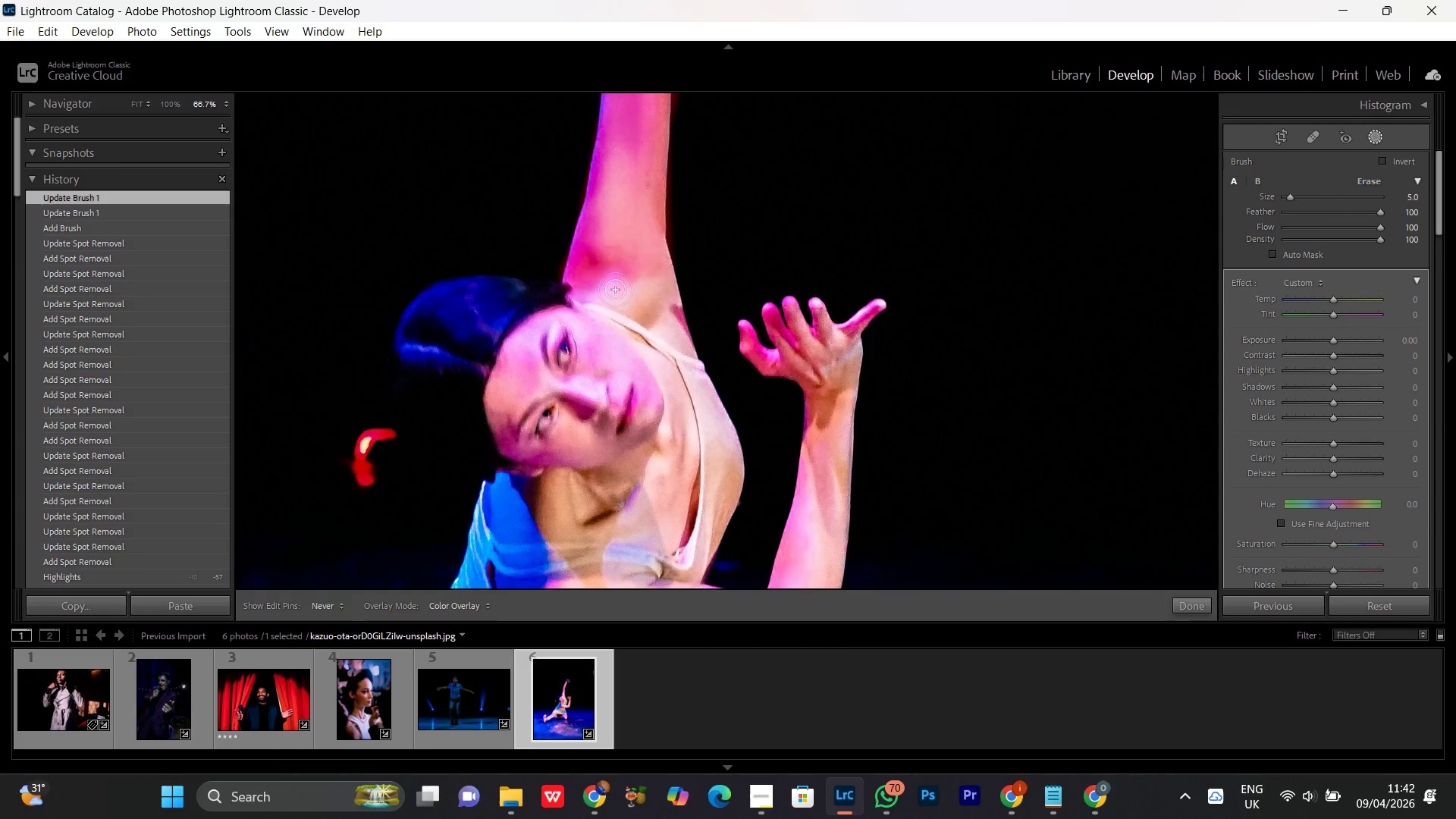 
left_click_drag(start_coordinate=[648, 461], to_coordinate=[644, 251])
 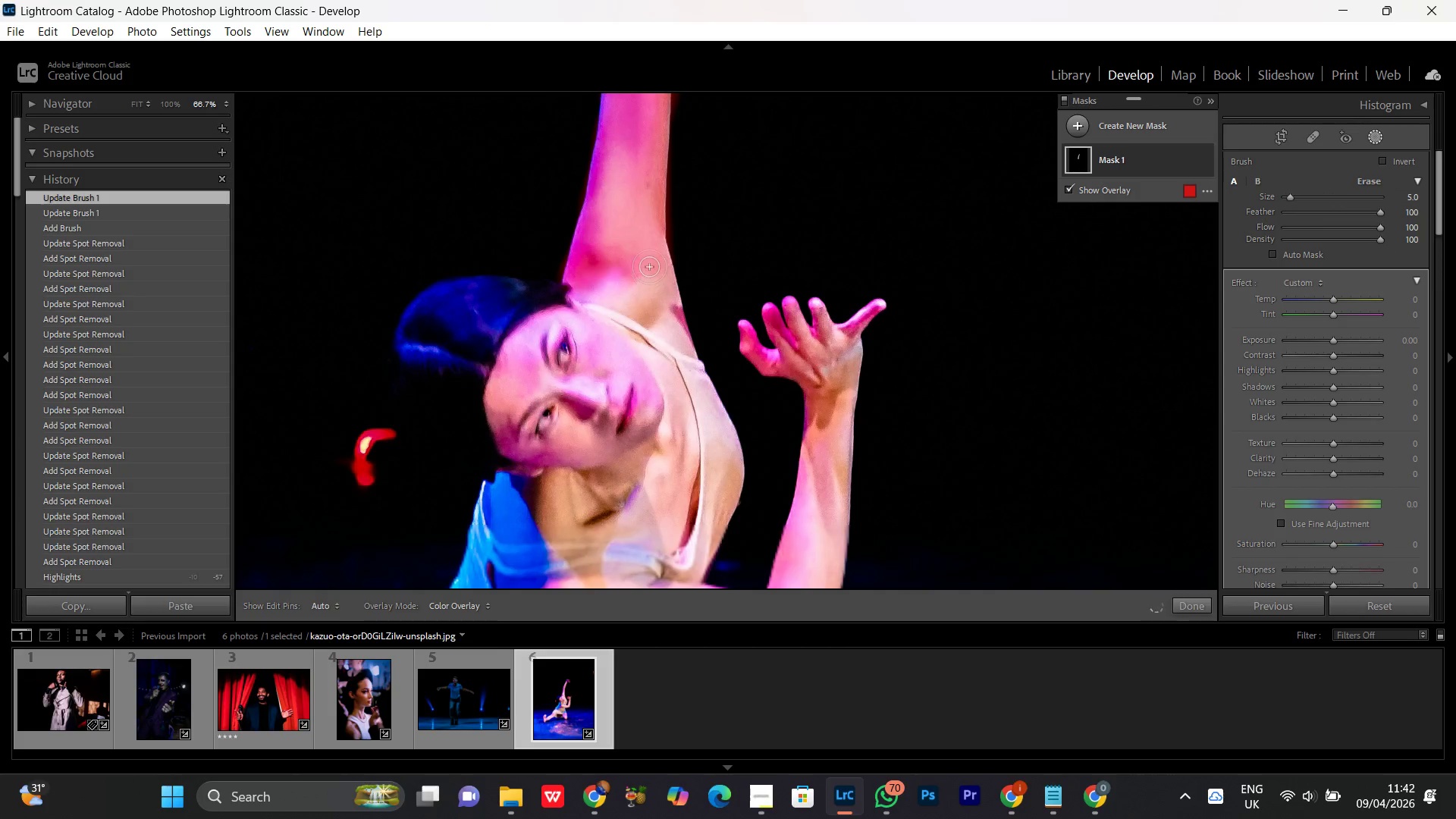 
left_click_drag(start_coordinate=[647, 267], to_coordinate=[646, 309])
 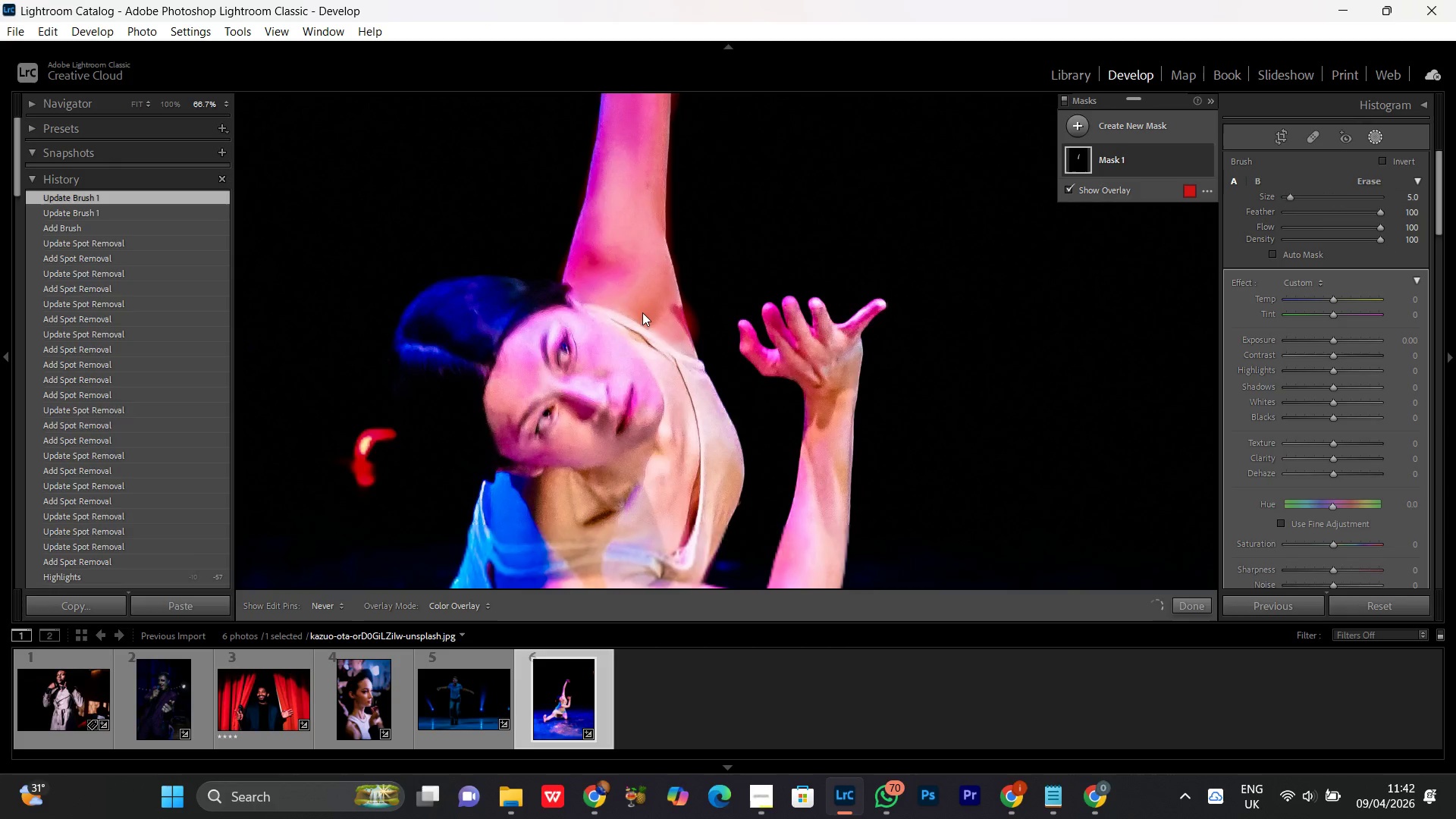 
hold_key(key=Space, duration=1.06)
 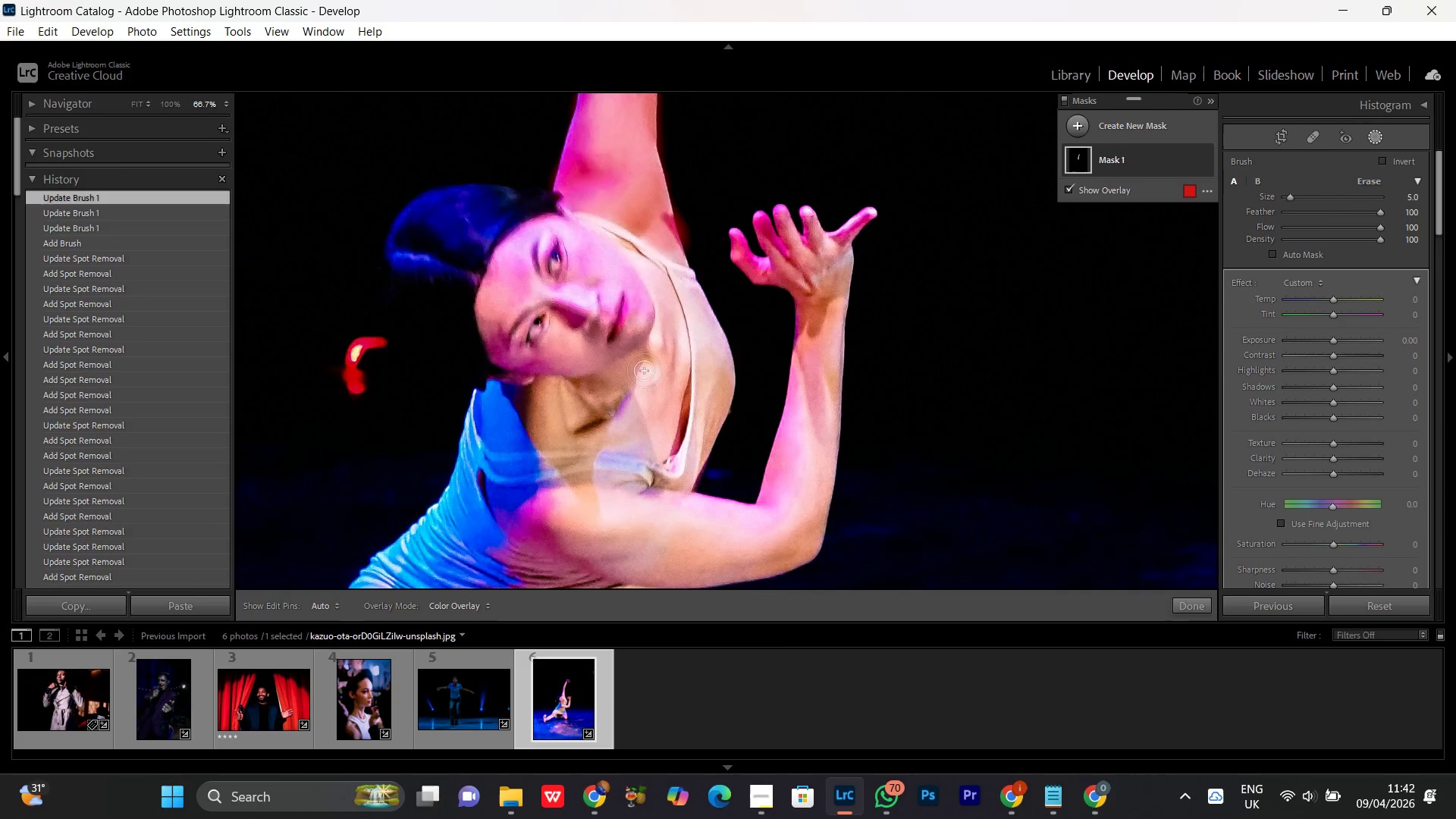 
left_click_drag(start_coordinate=[641, 473], to_coordinate=[632, 381])
 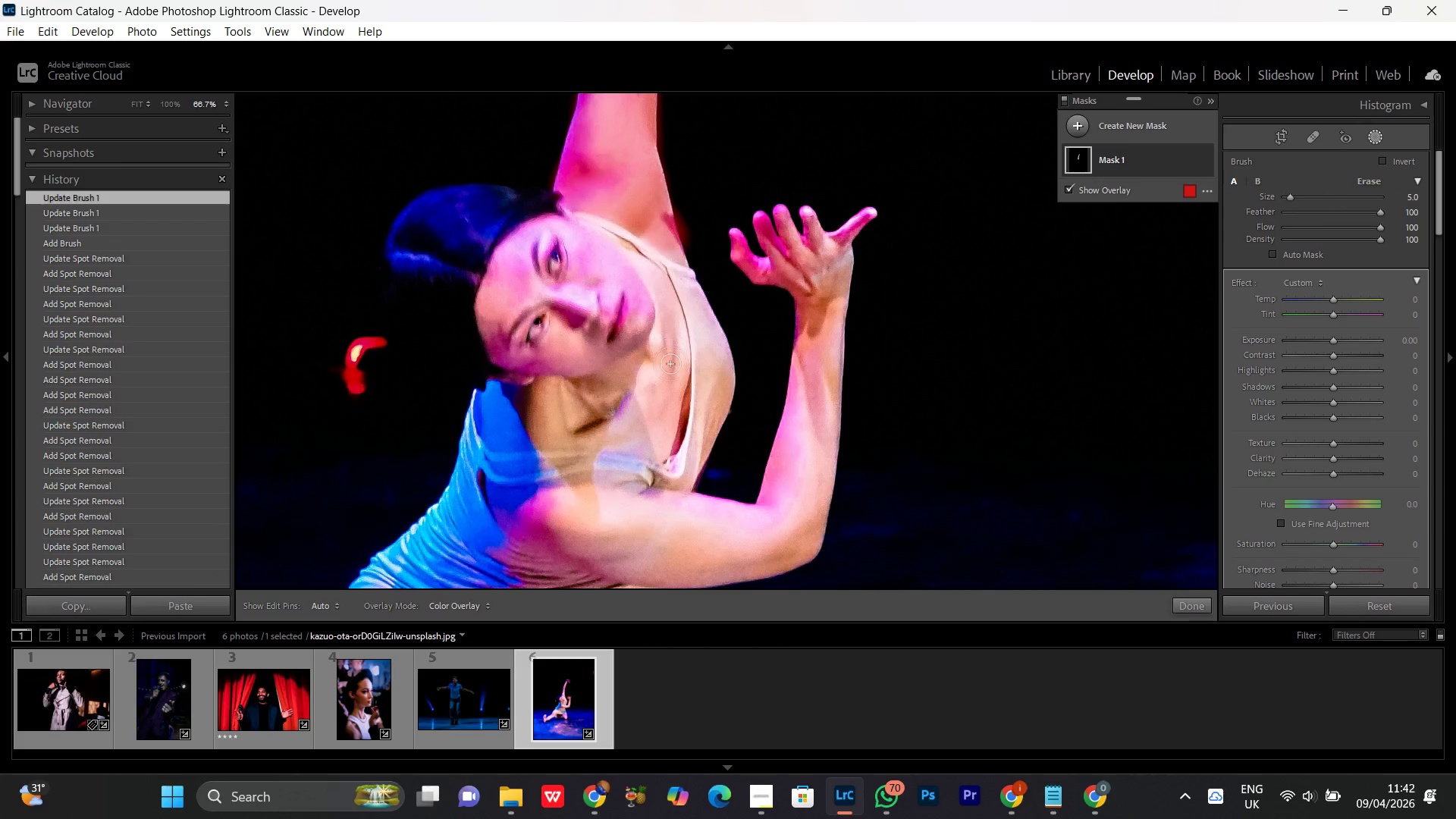 
left_click_drag(start_coordinate=[670, 380], to_coordinate=[498, 329])
 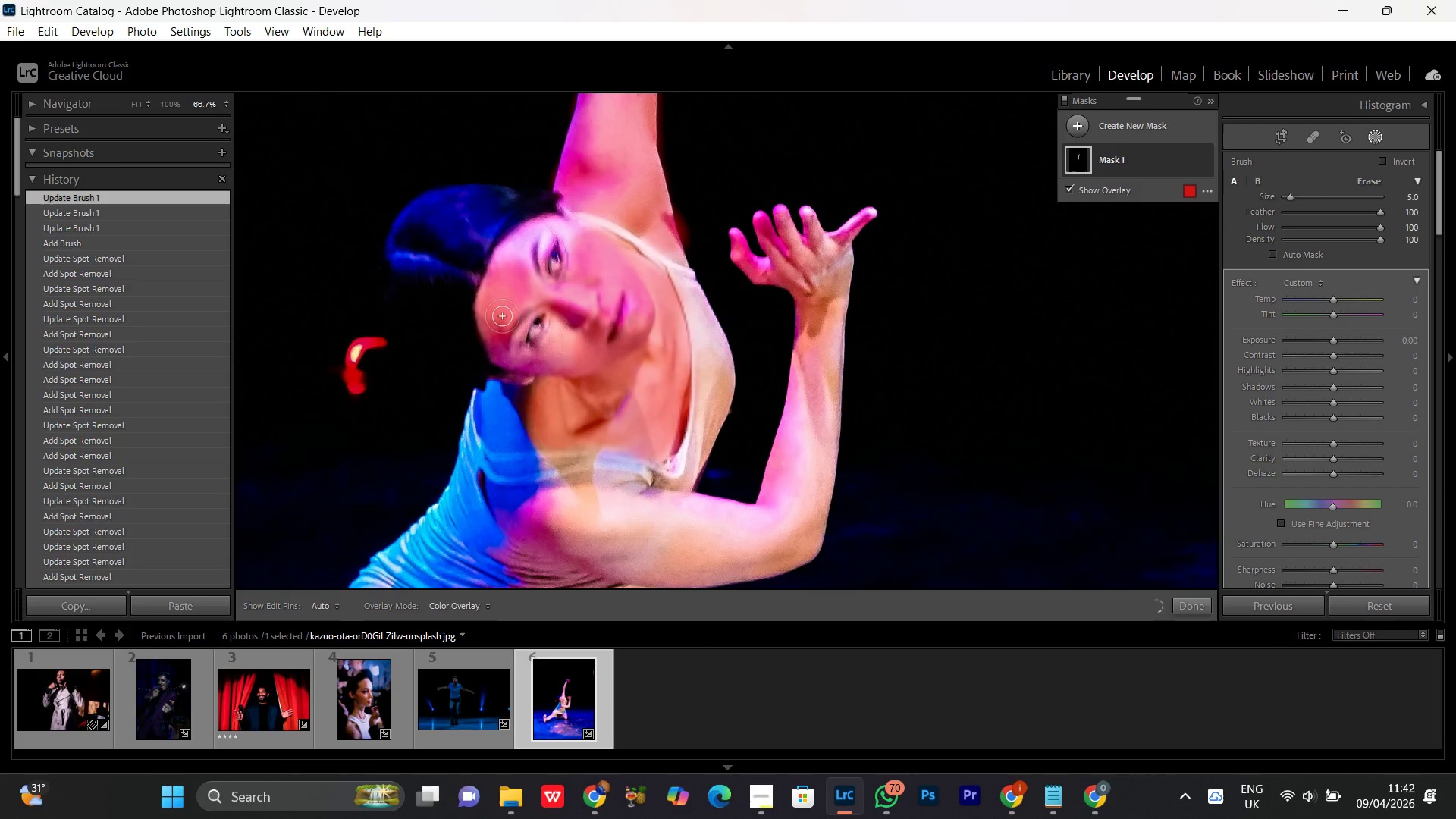 
scroll: coordinate [502, 322], scroll_direction: down, amount: 3.0
 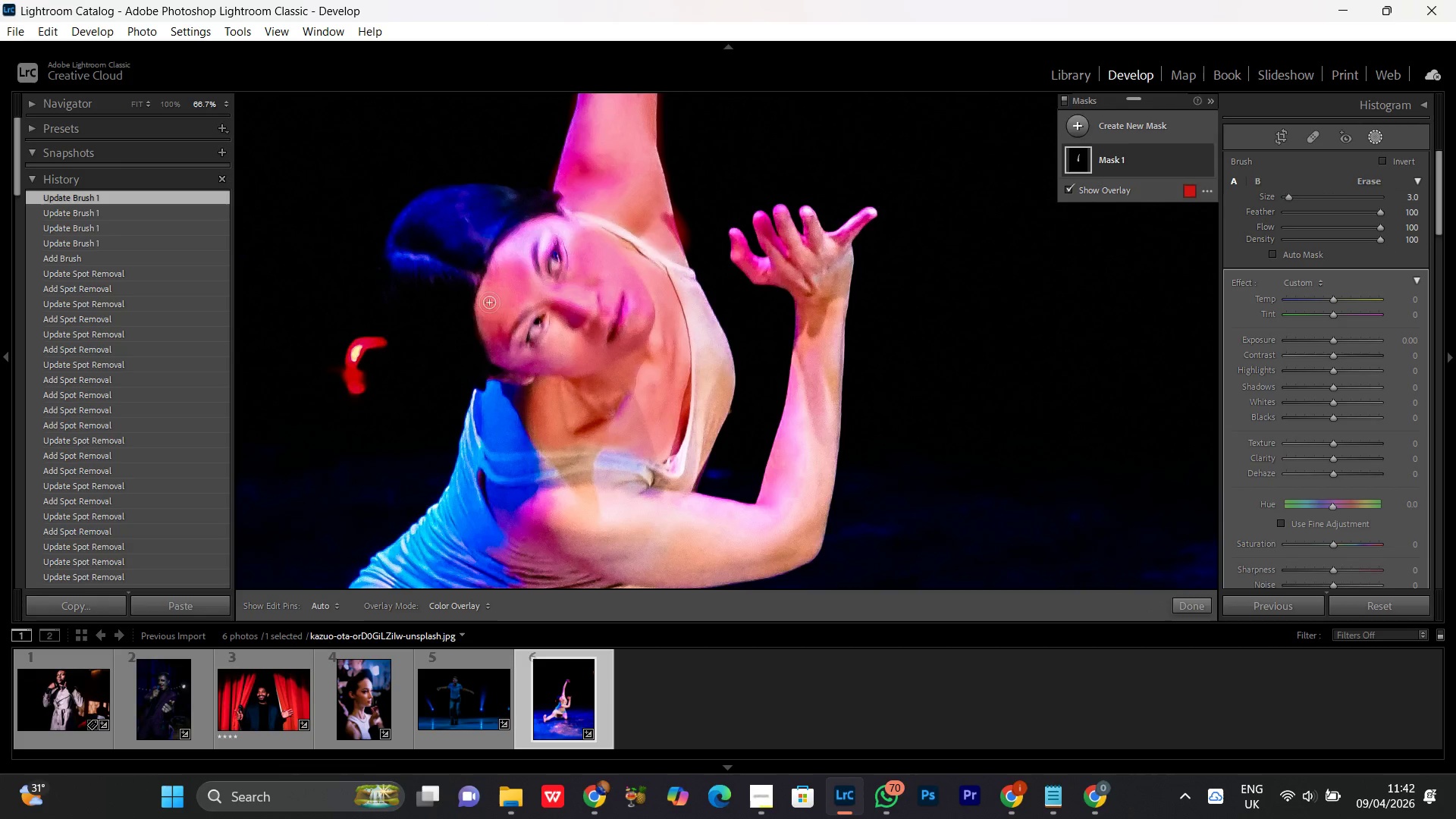 
left_click_drag(start_coordinate=[489, 303], to_coordinate=[607, 414])
 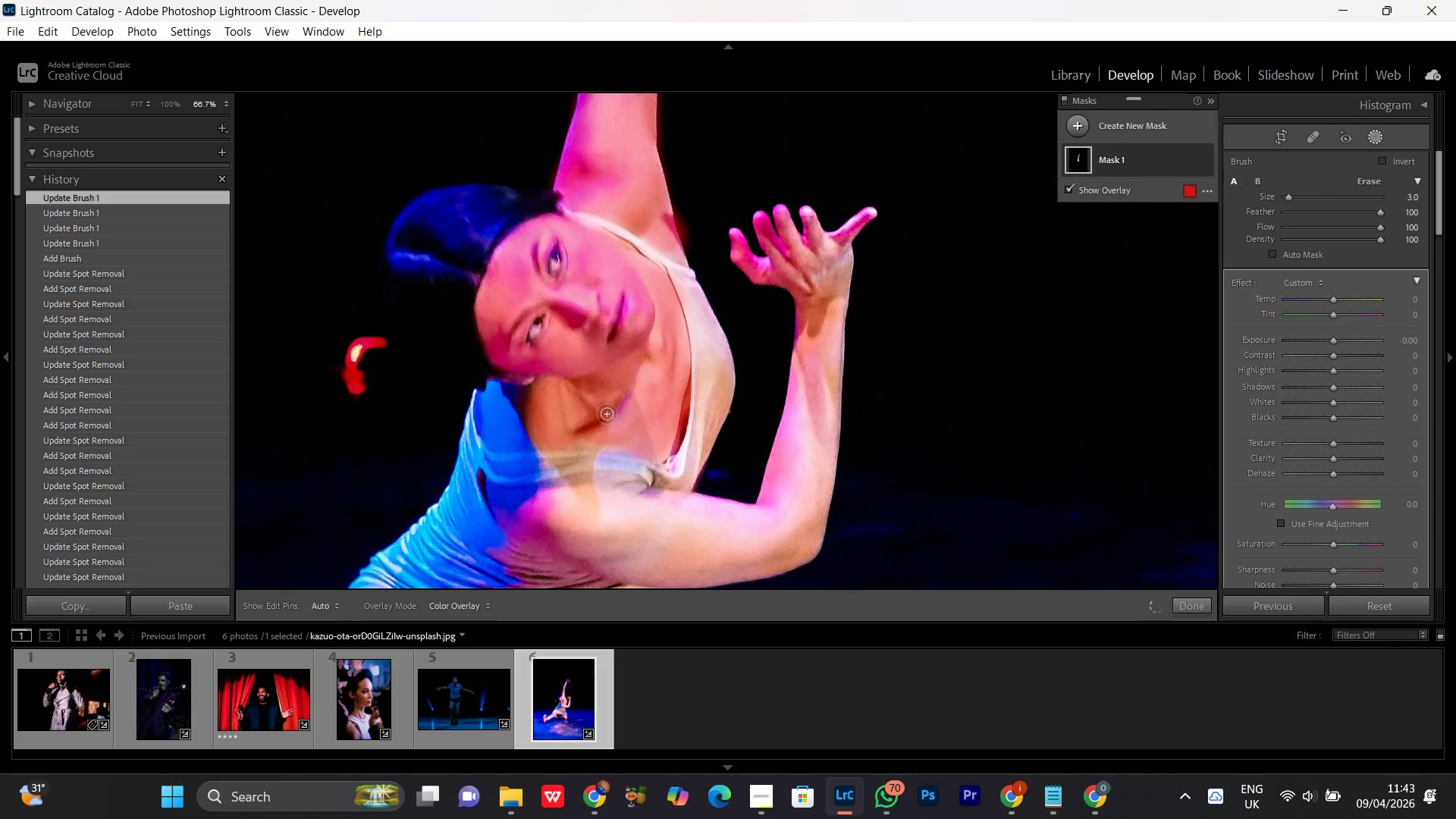 
left_click_drag(start_coordinate=[607, 414], to_coordinate=[603, 413])
 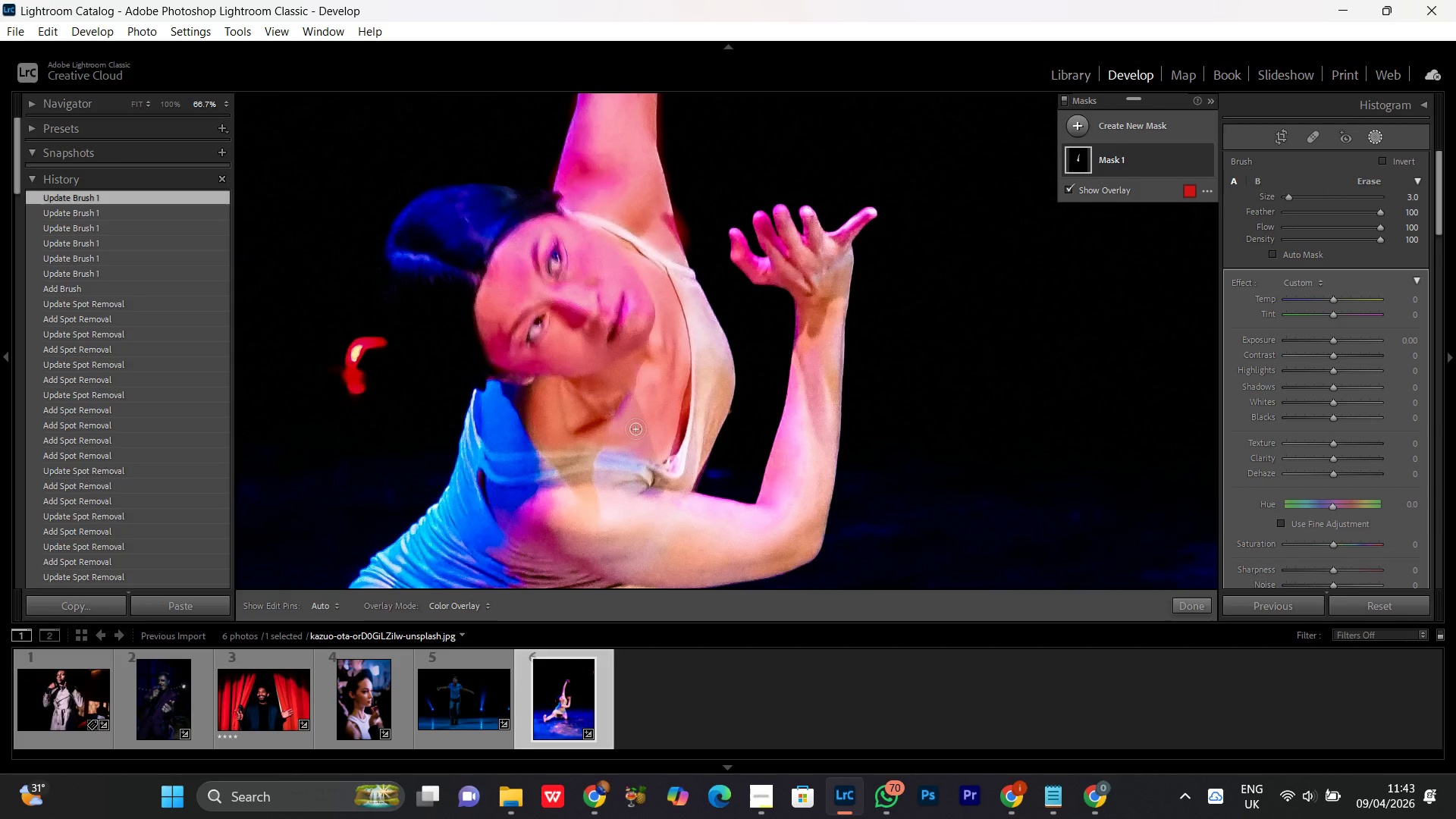 
hold_key(key=Space, duration=0.88)
 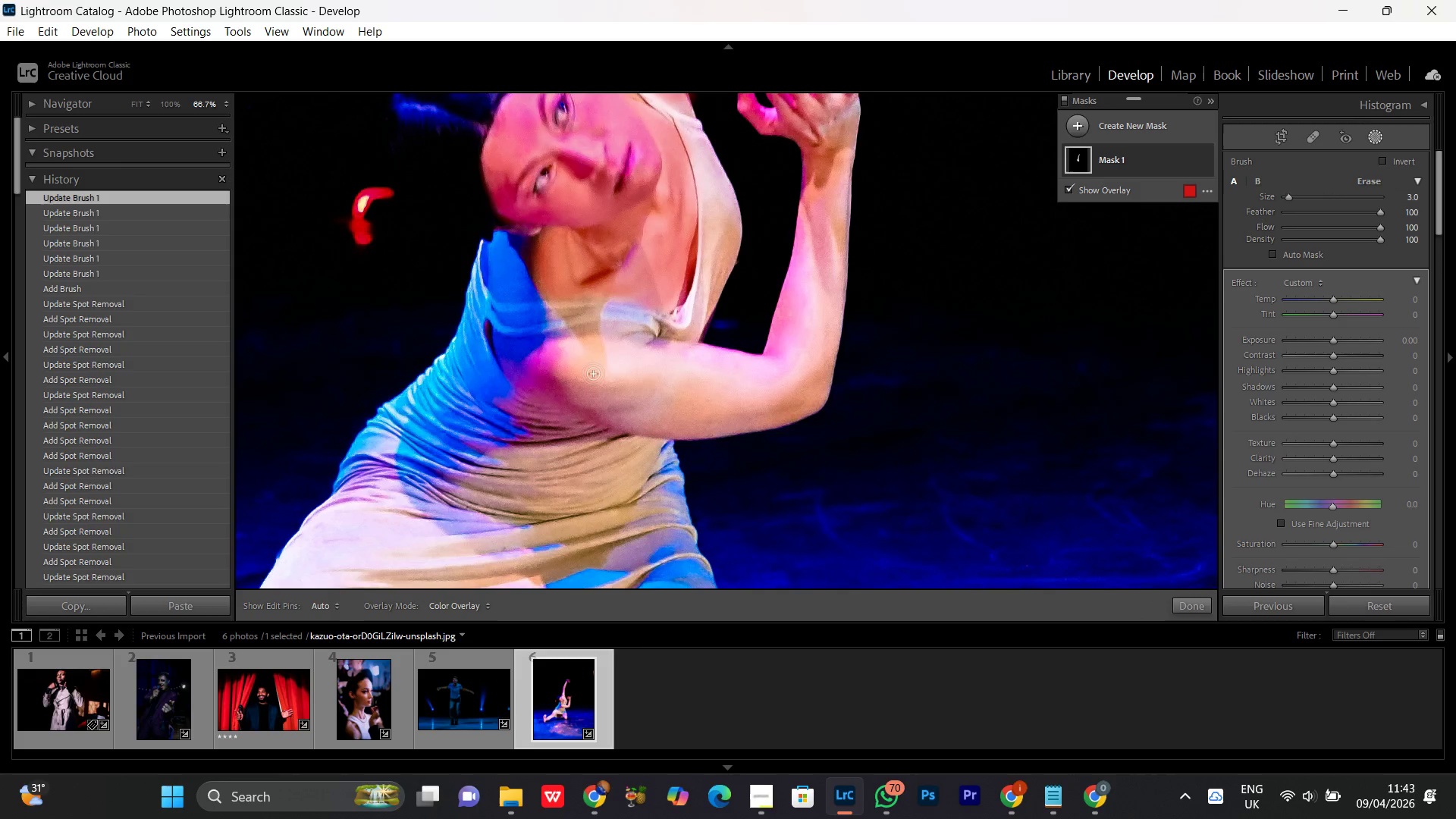 
left_click_drag(start_coordinate=[639, 441], to_coordinate=[645, 291])
 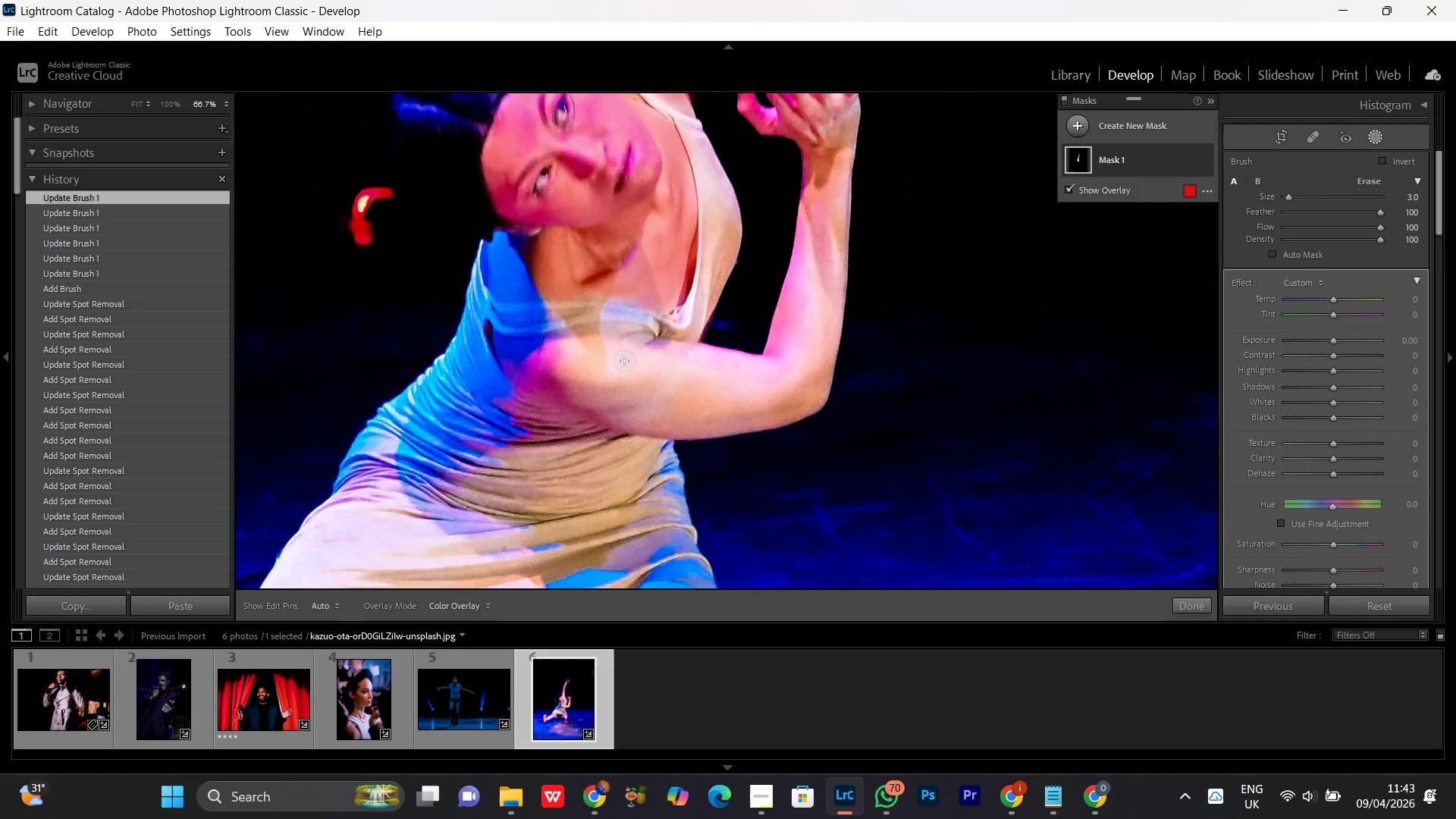 
scroll: coordinate [617, 366], scroll_direction: up, amount: 3.0
 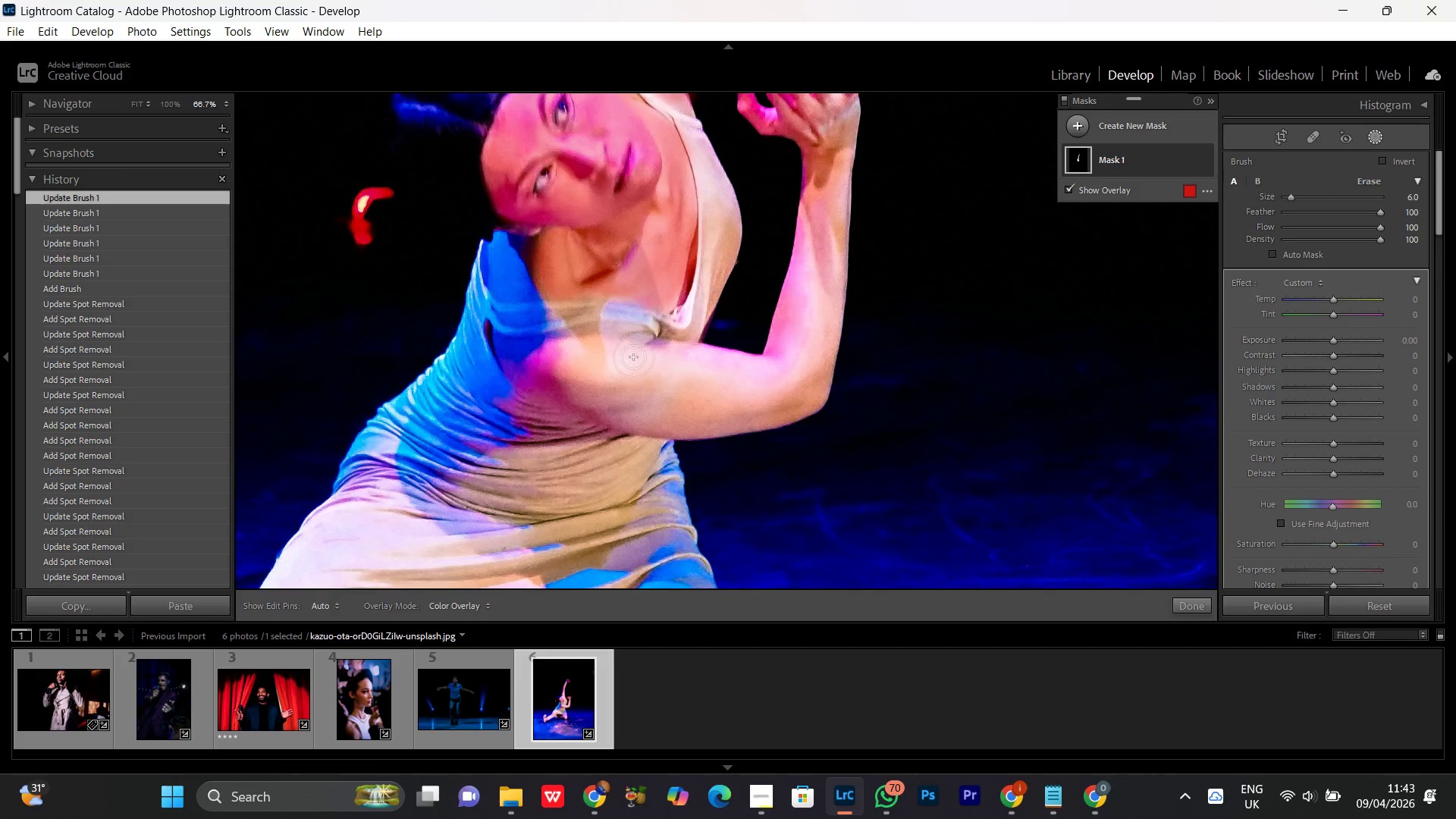 
left_click_drag(start_coordinate=[631, 342], to_coordinate=[789, 392])
 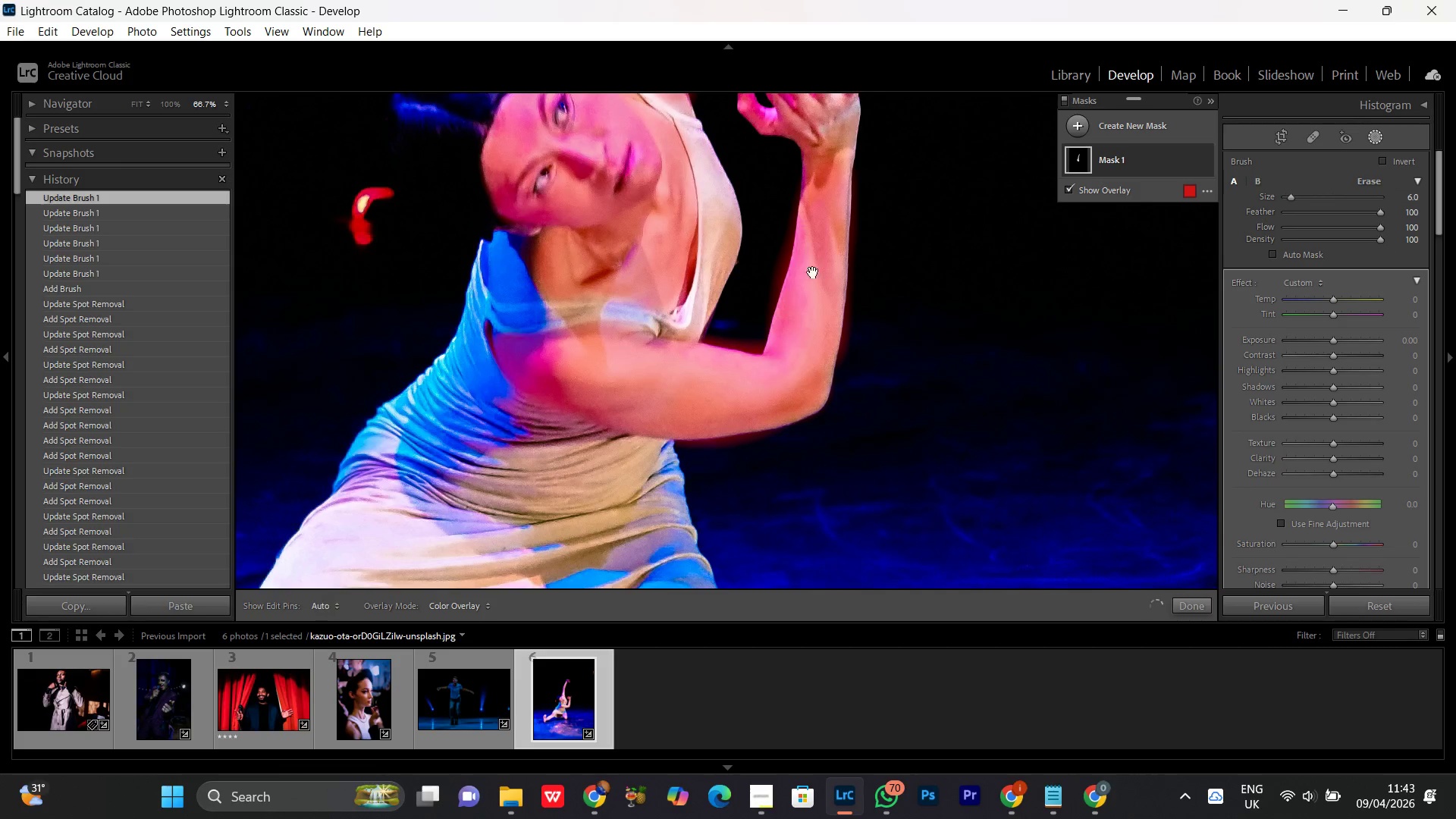 
hold_key(key=Space, duration=1.09)
 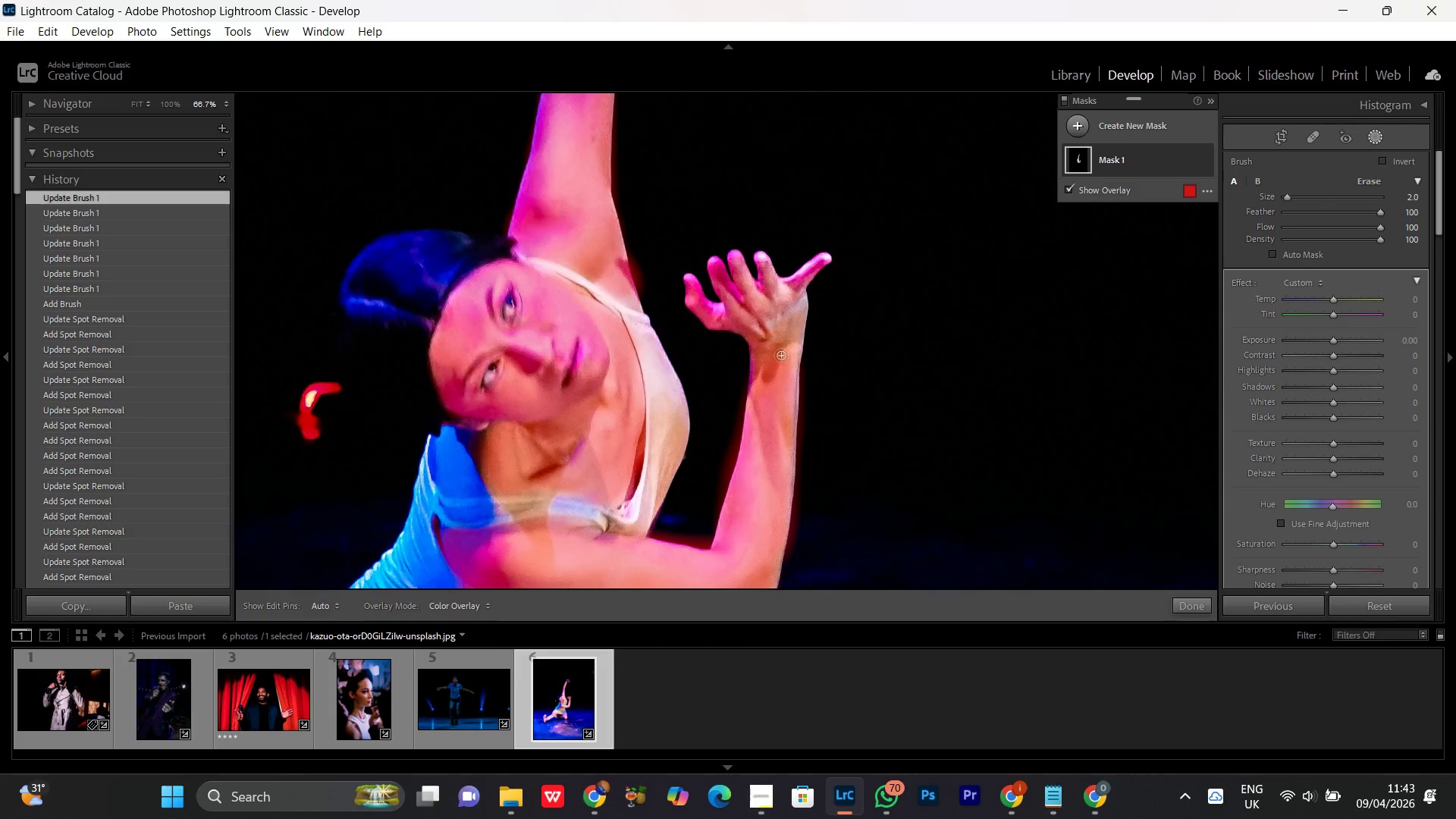 
left_click_drag(start_coordinate=[811, 204], to_coordinate=[759, 399])
 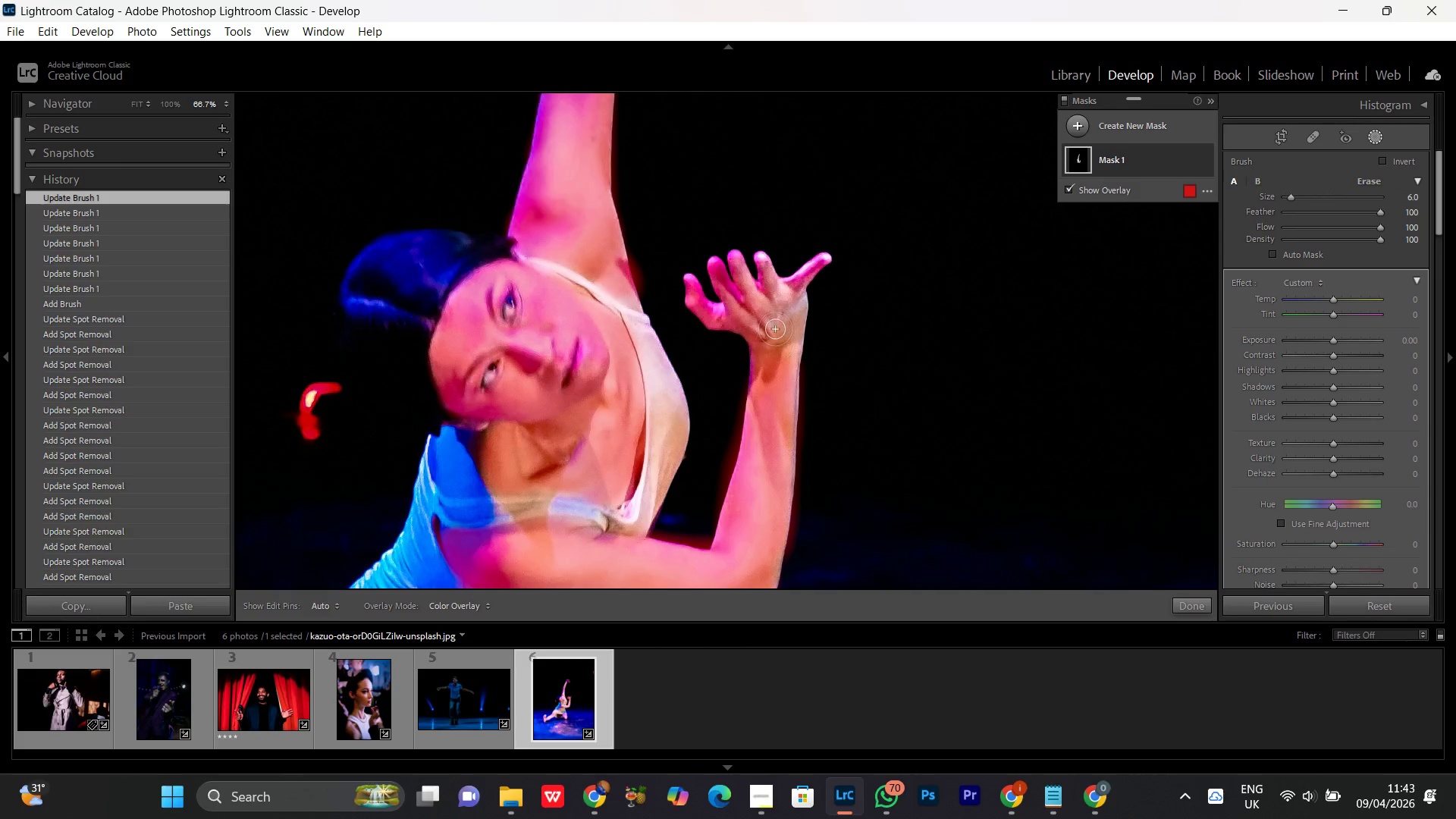 
left_click_drag(start_coordinate=[782, 377], to_coordinate=[774, 323])
 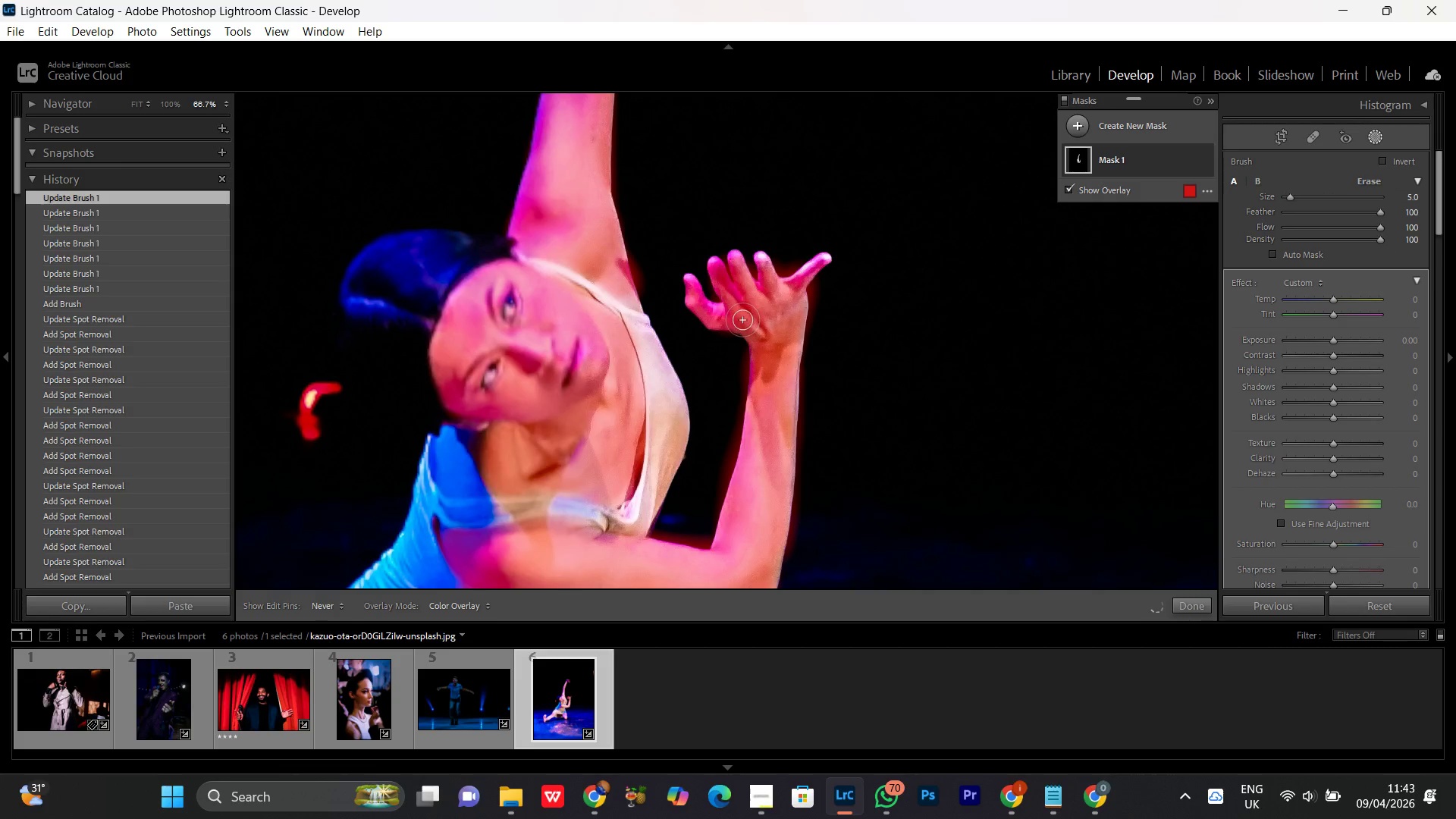 
scroll: coordinate [782, 356], scroll_direction: down, amount: 1.0
 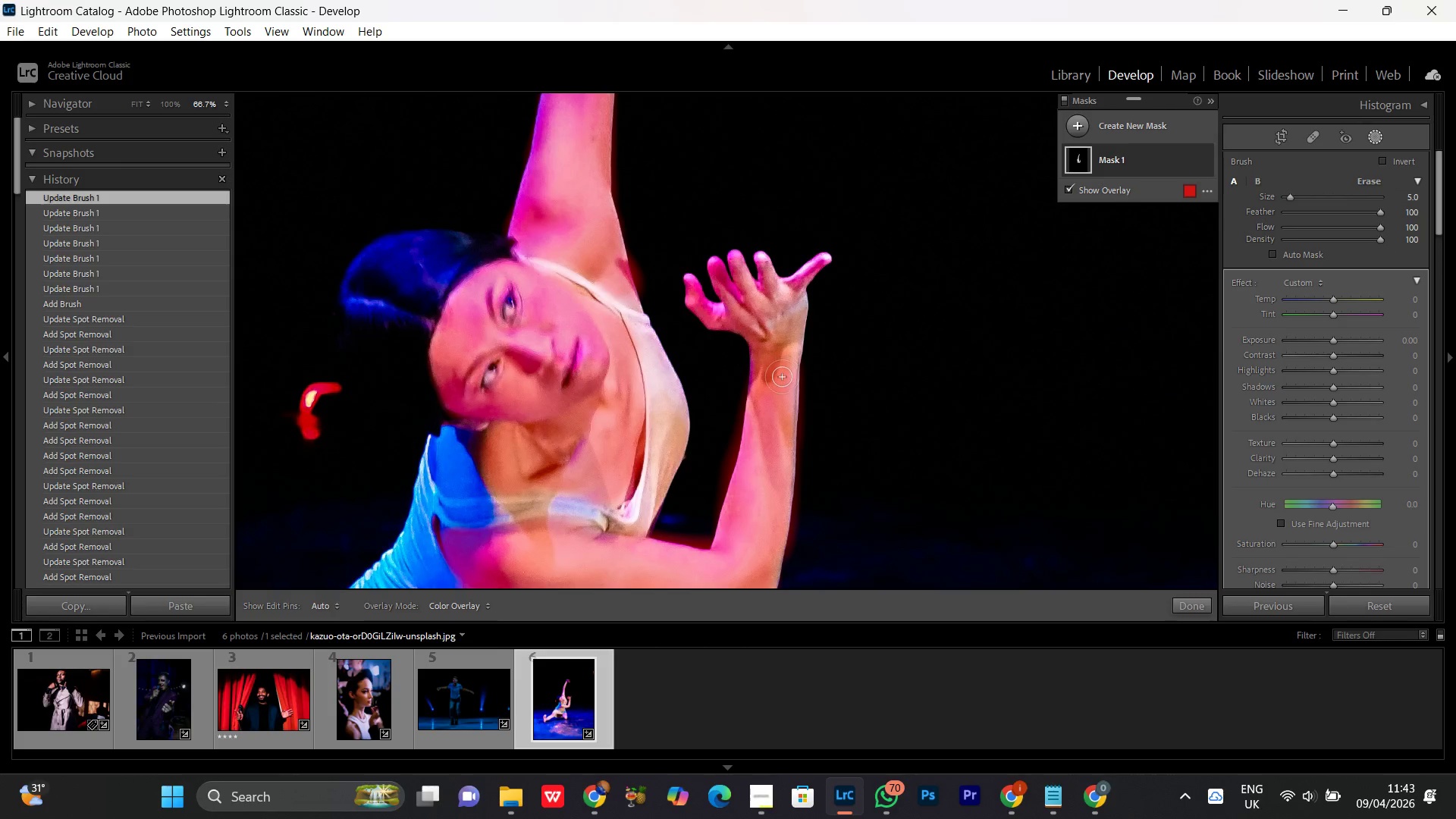 
left_click_drag(start_coordinate=[738, 315], to_coordinate=[781, 332])
 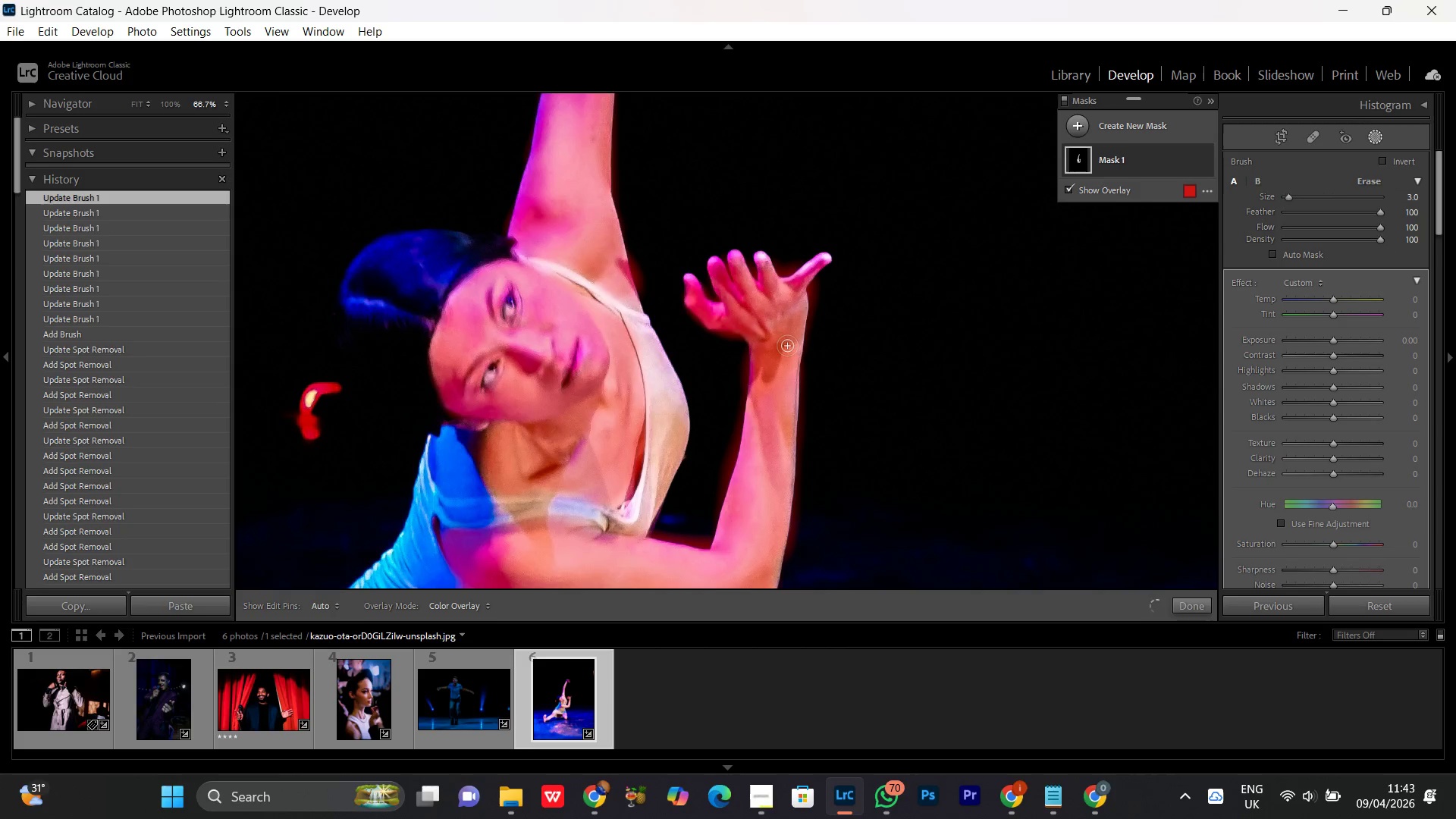 
scroll: coordinate [736, 317], scroll_direction: down, amount: 5.0
 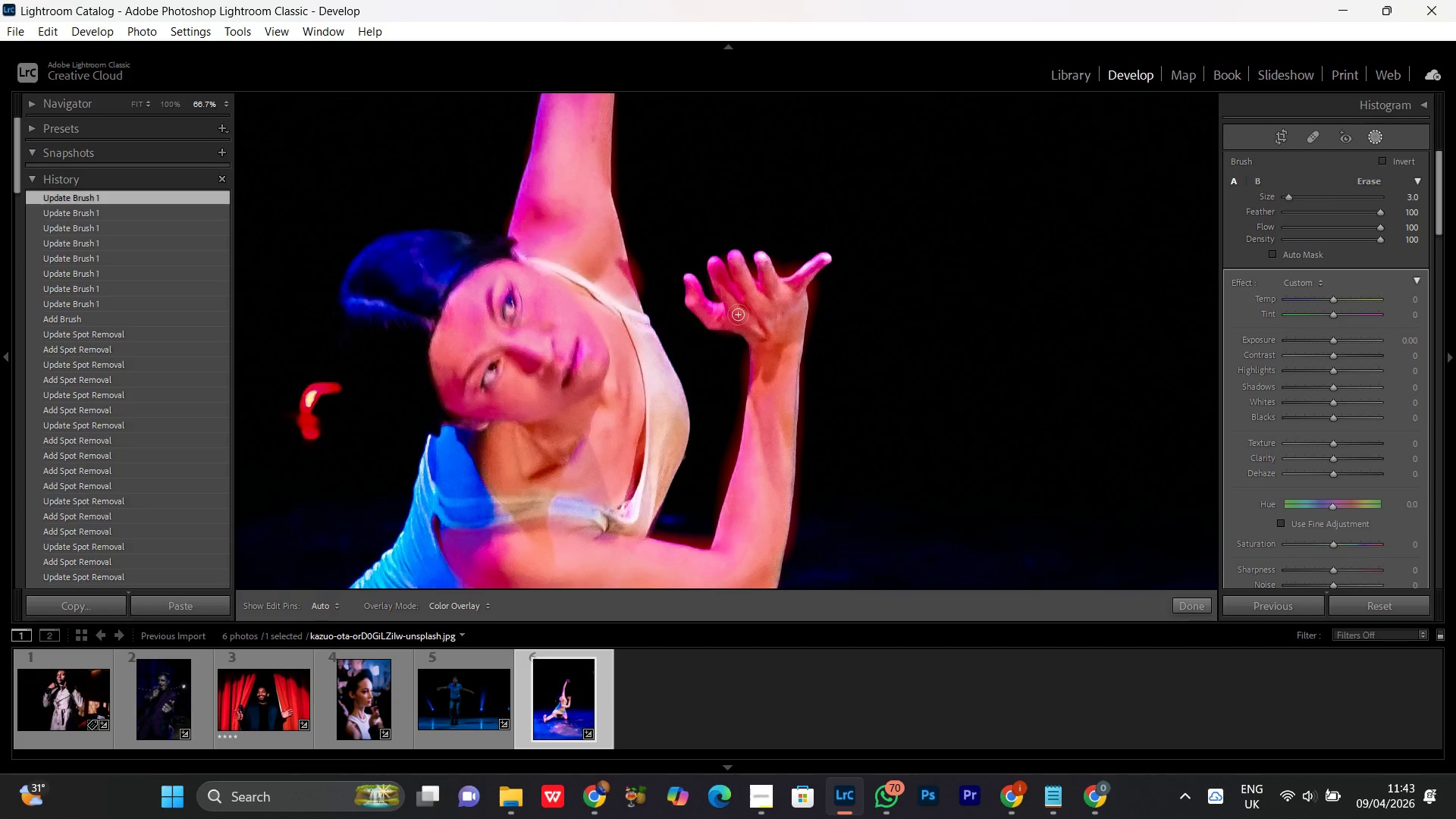 
key(Control+Minus)
 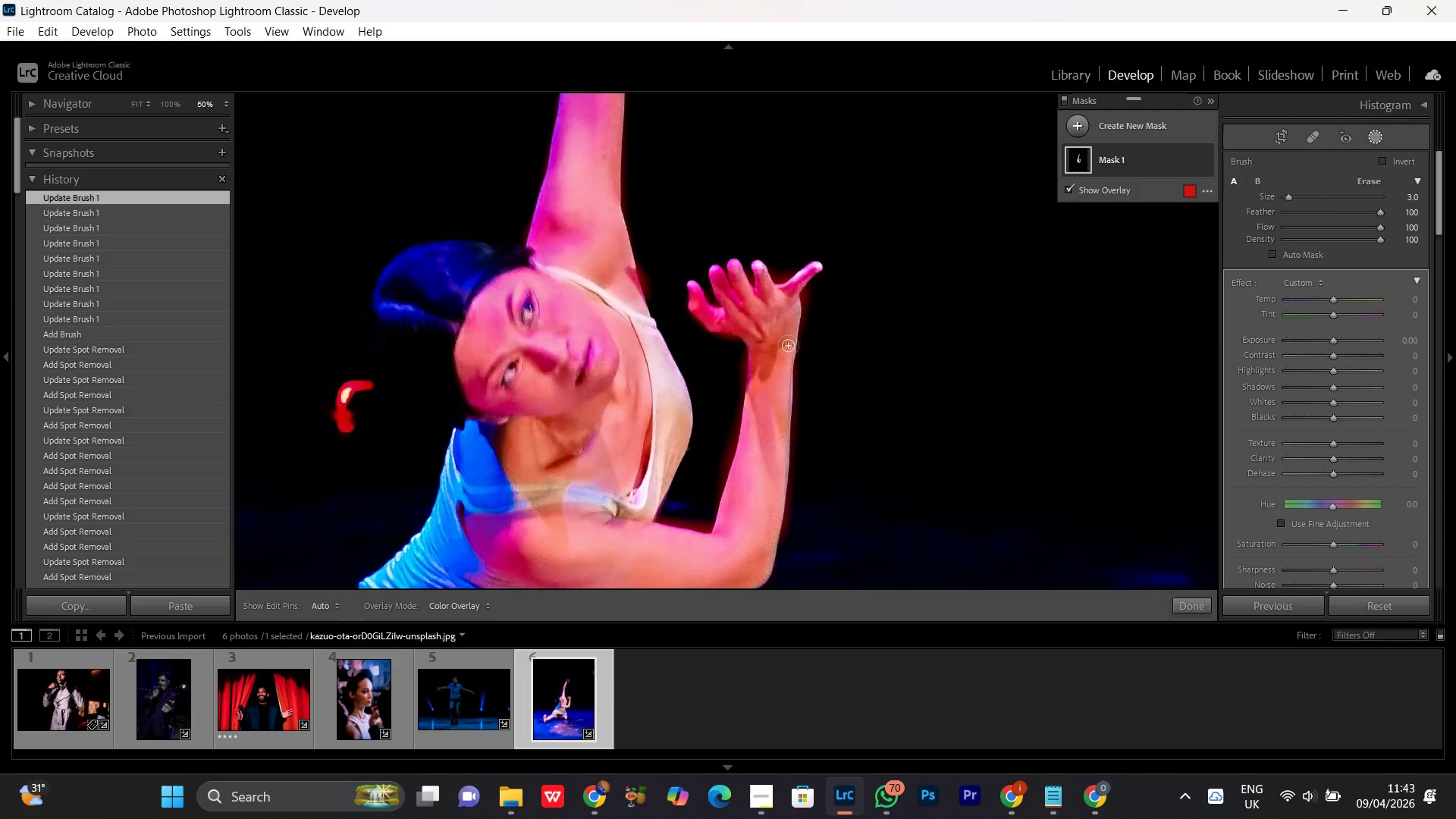 
key(Control+Minus)
 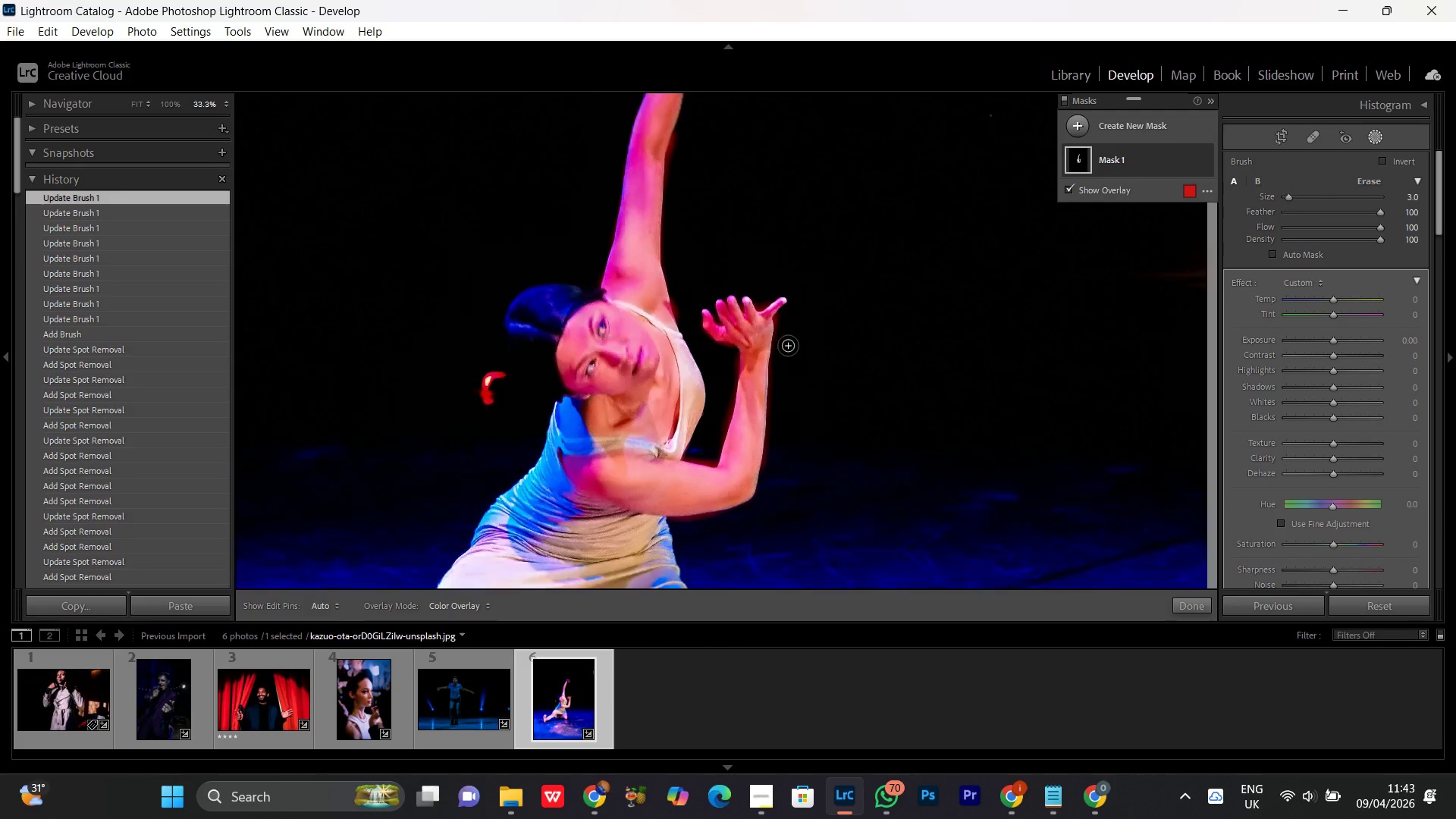 
key(Control+Minus)
 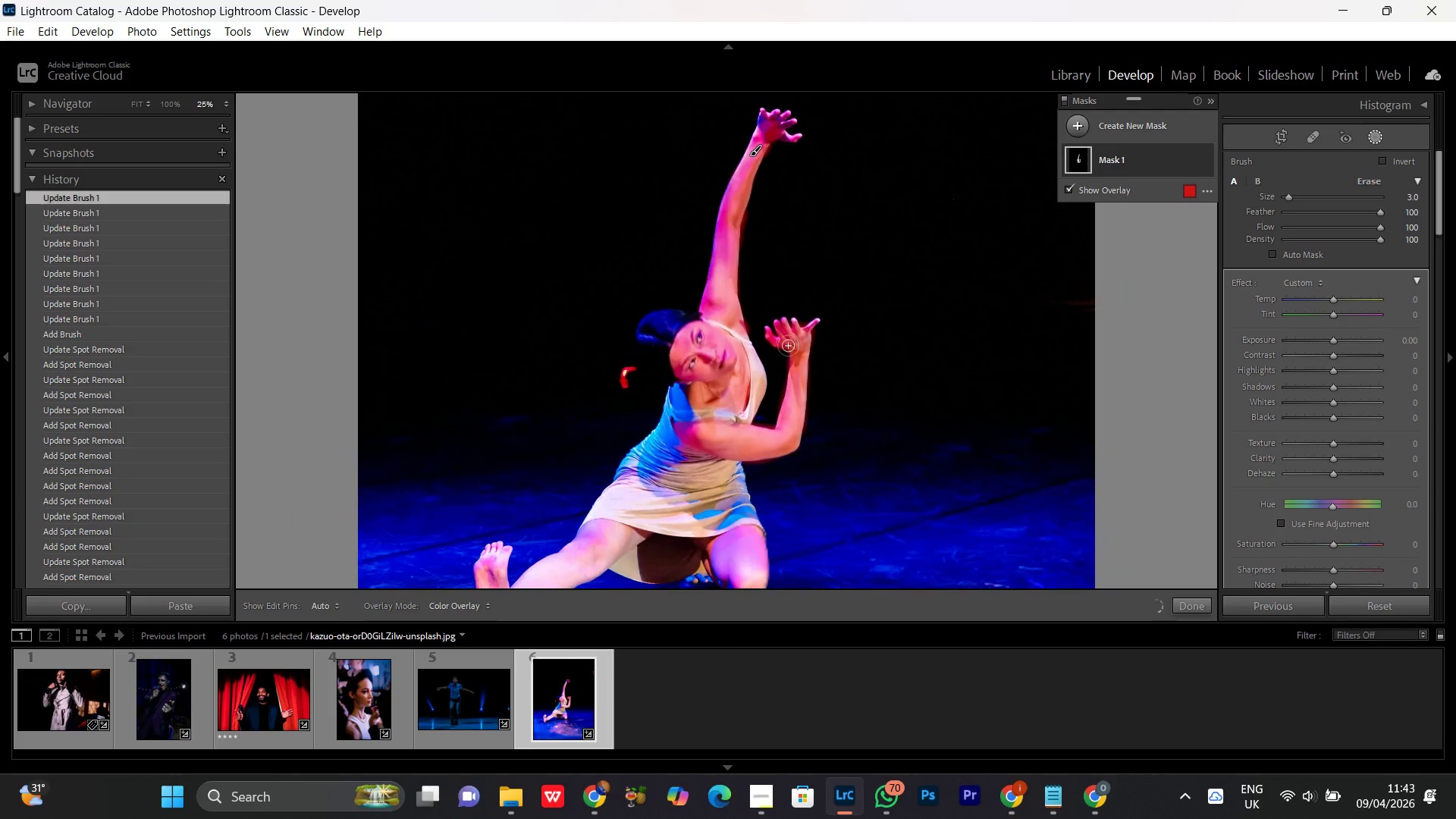 
key(Control+Equal)
 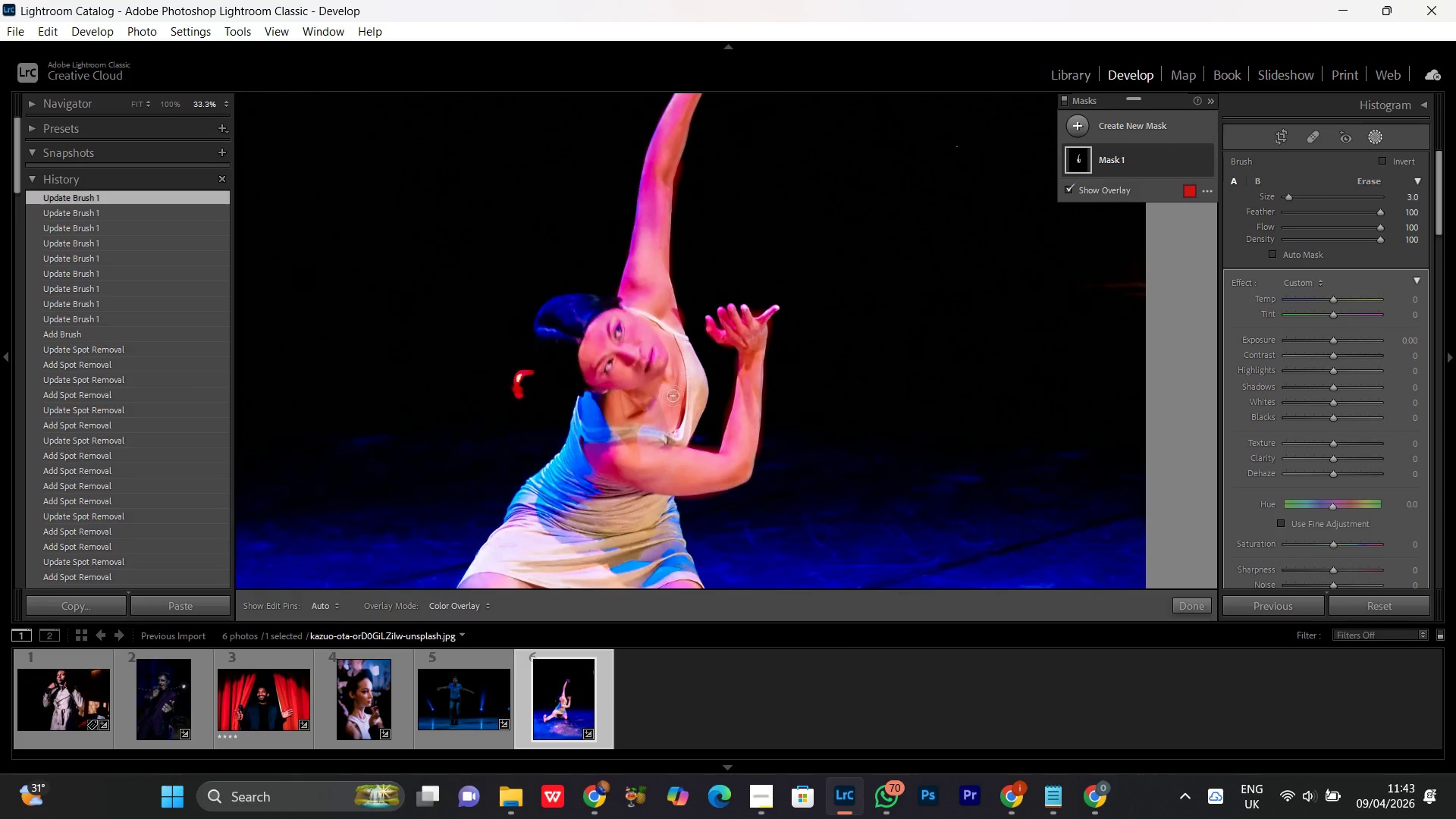 
hold_key(key=Space, duration=1.0)
 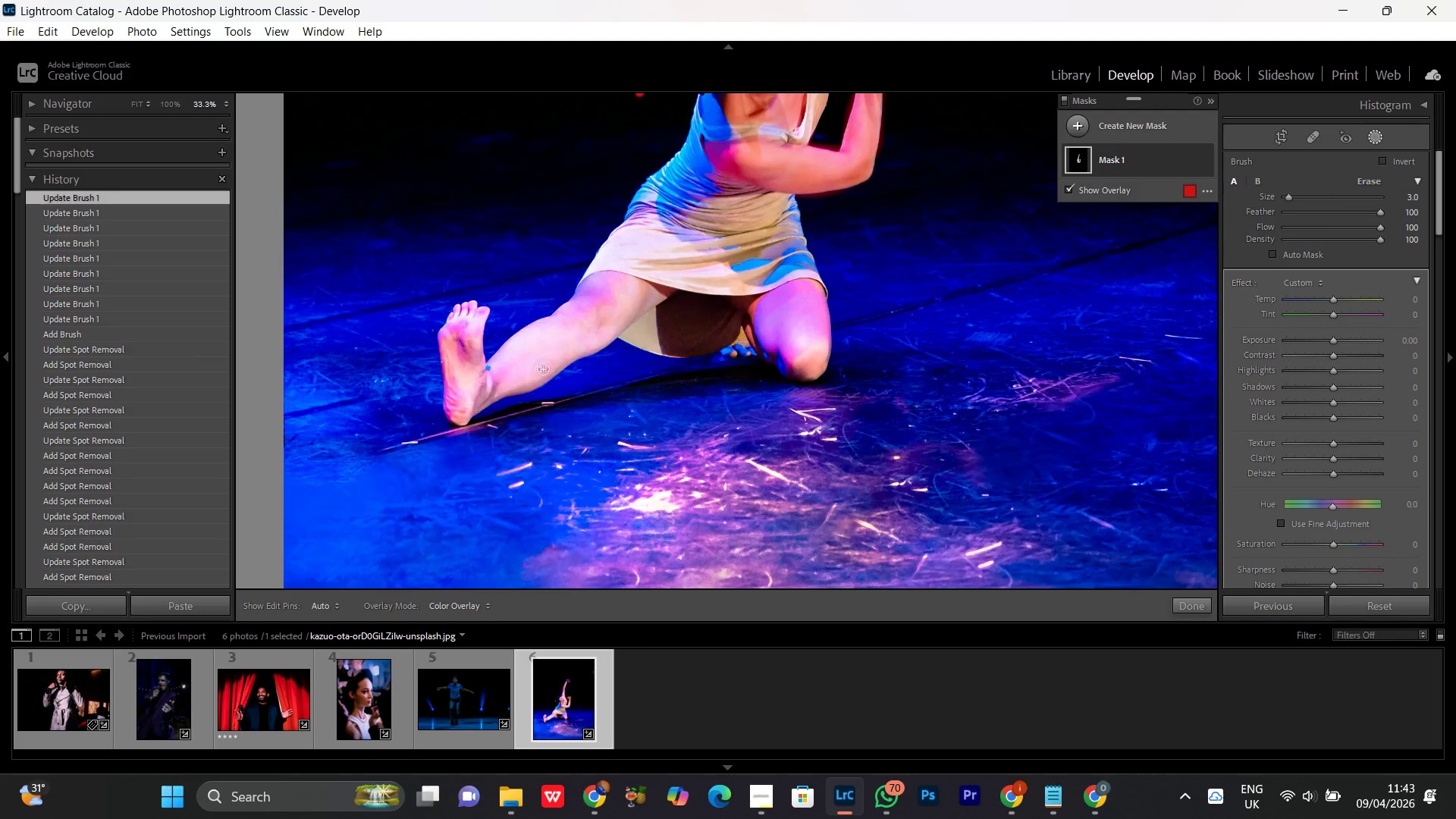 
left_click_drag(start_coordinate=[637, 486], to_coordinate=[663, 302])
 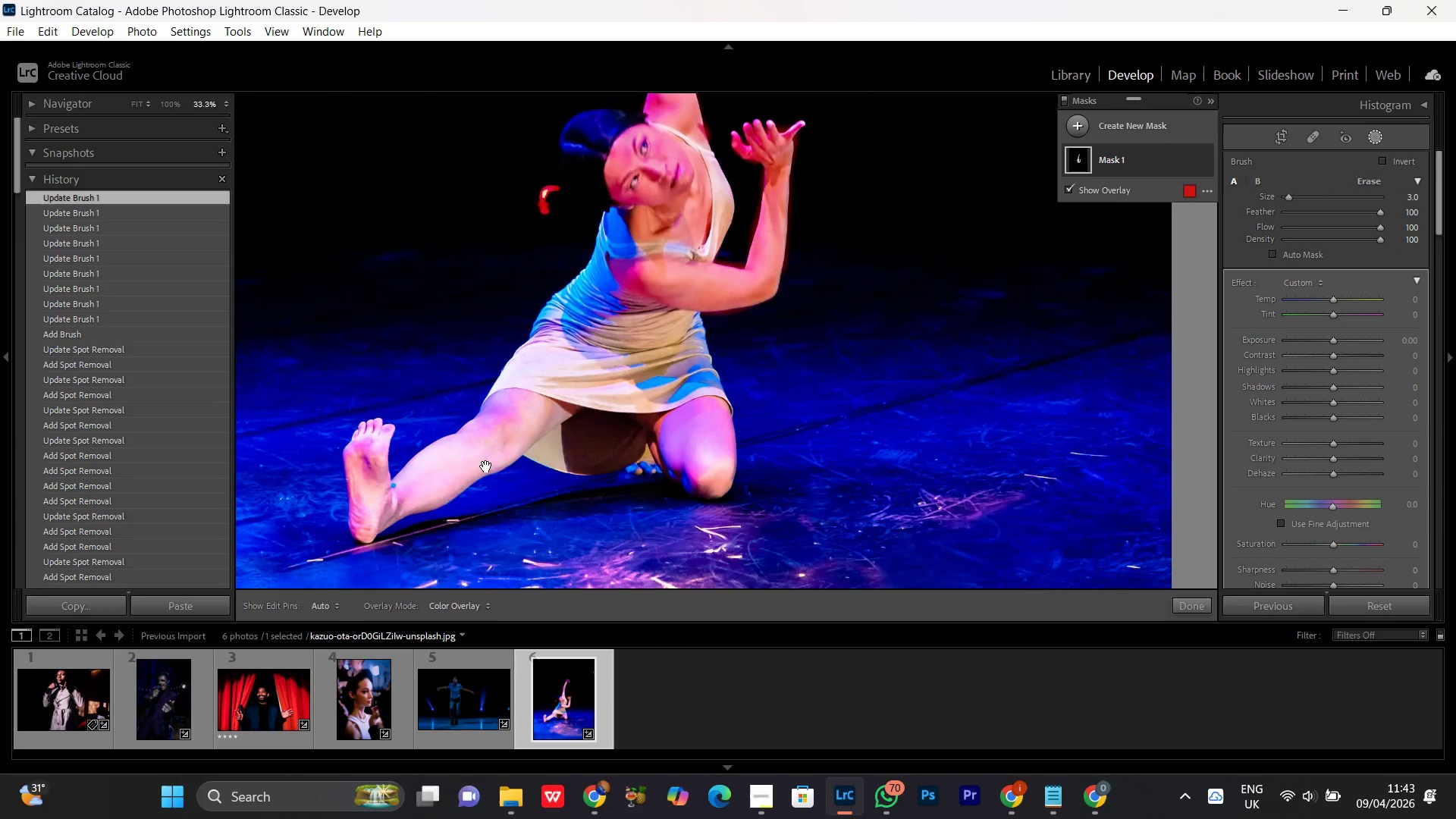 
left_click_drag(start_coordinate=[449, 482], to_coordinate=[544, 364])
 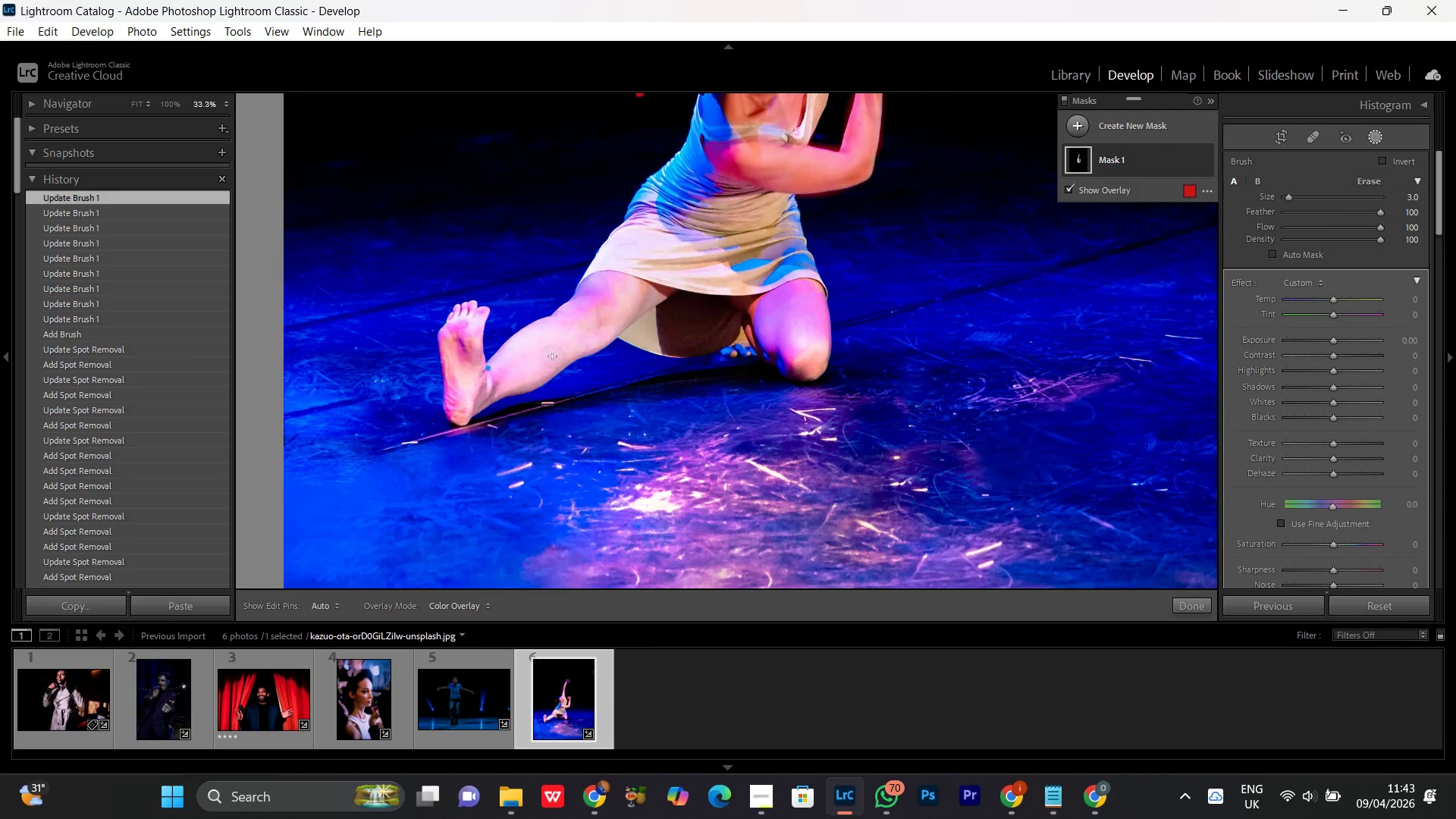 
key(Control+Equal)
 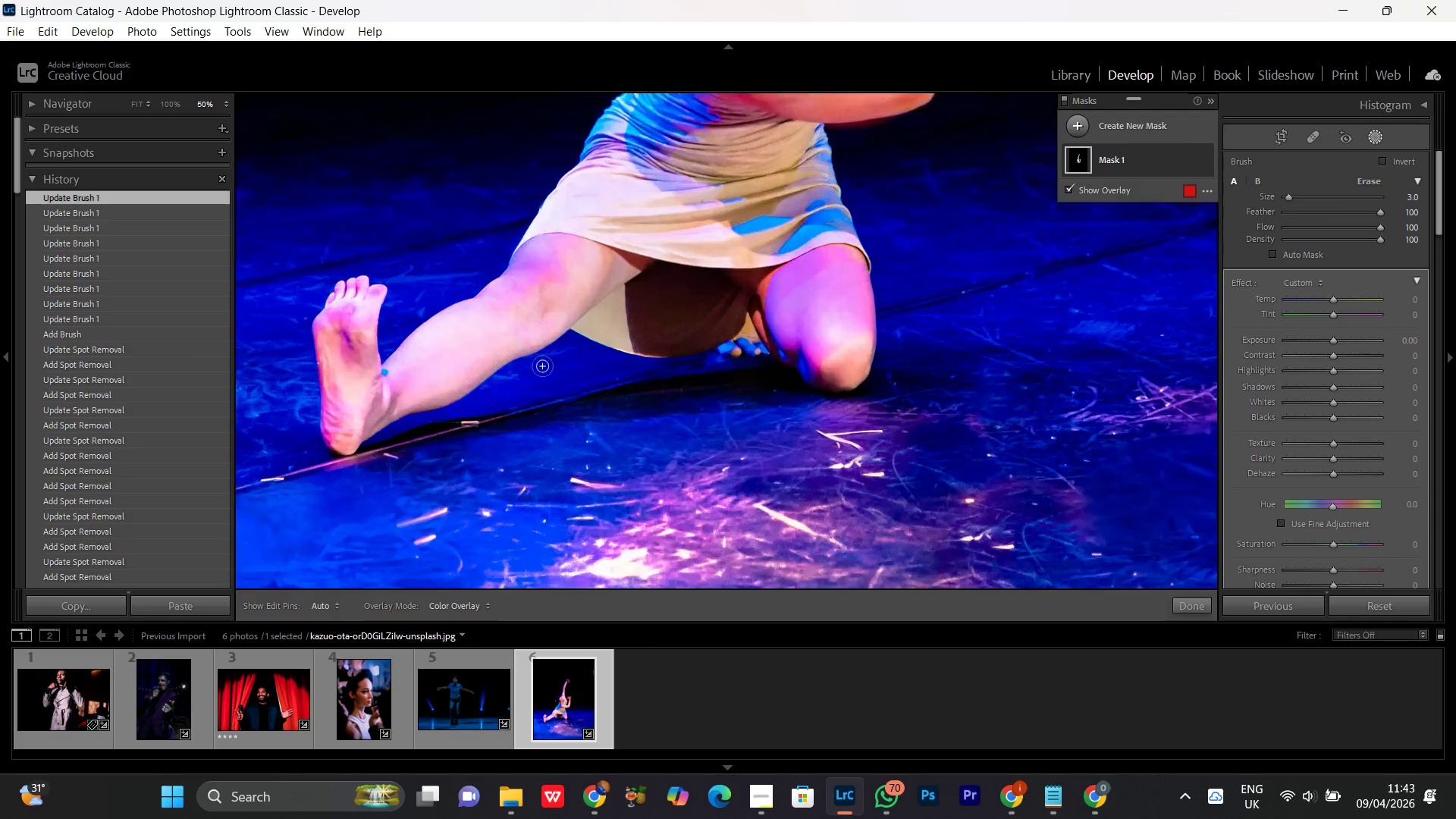 
key(Control+Equal)
 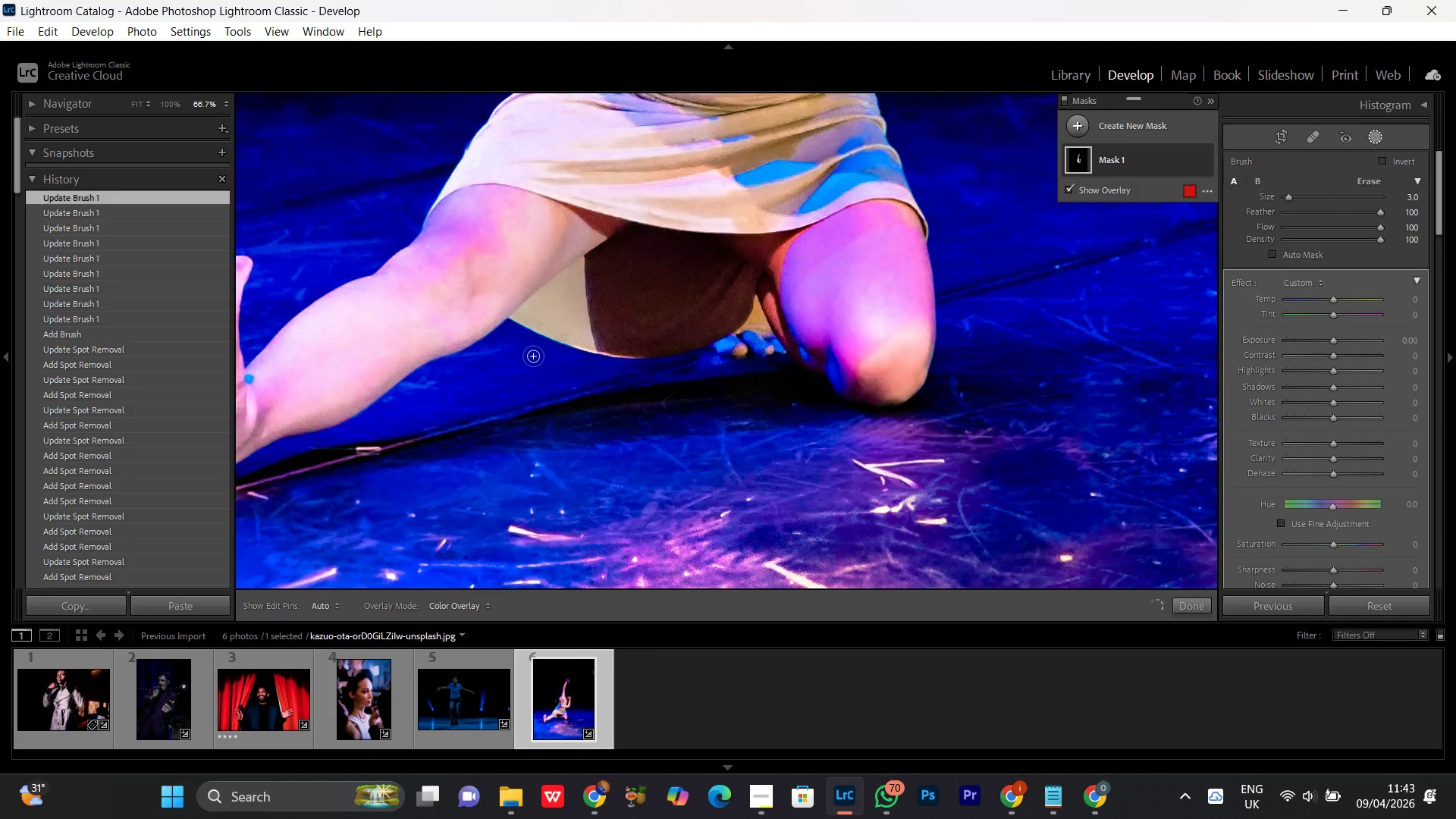 
hold_key(key=Space, duration=1.16)
 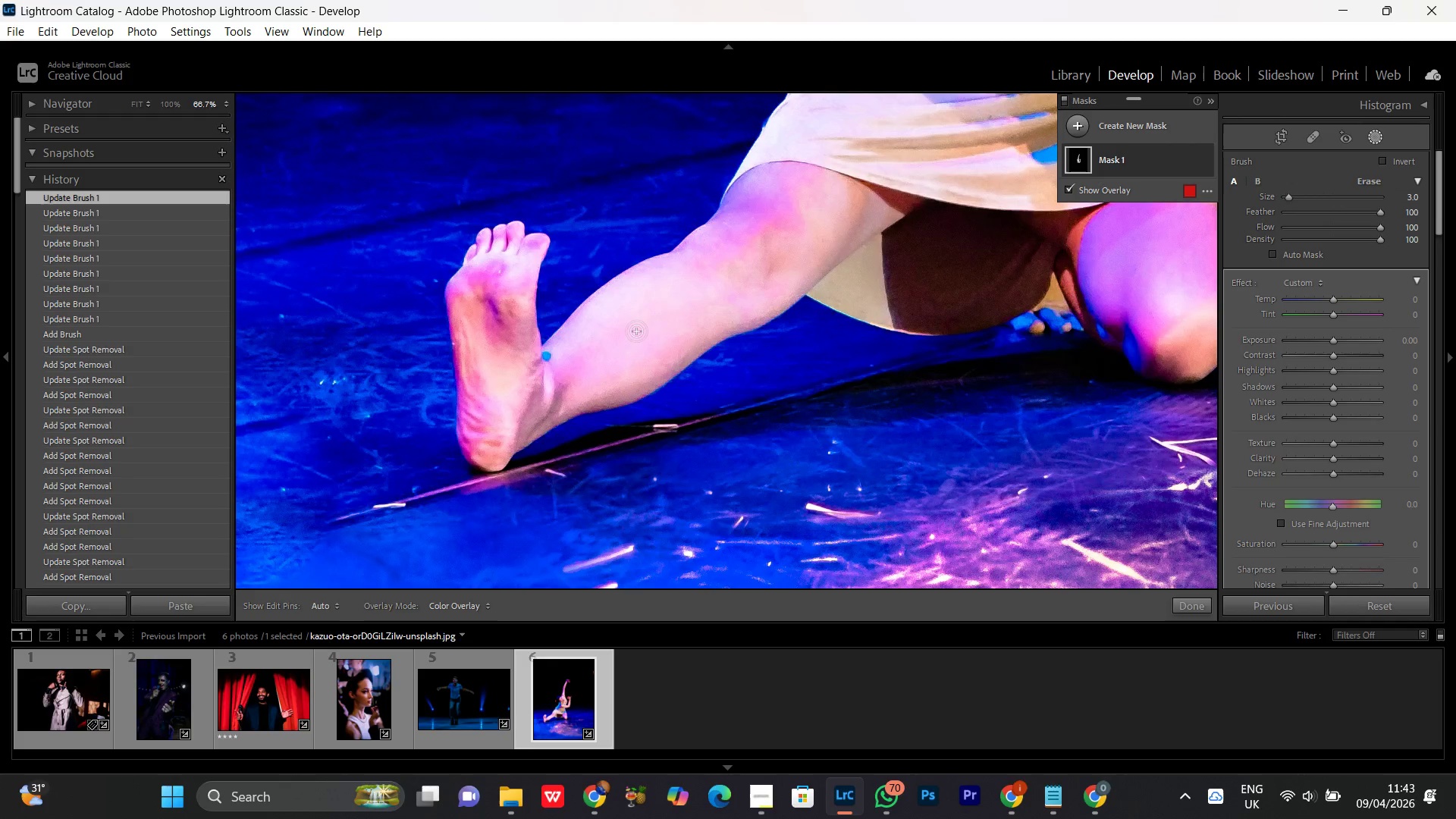 
left_click_drag(start_coordinate=[453, 305], to_coordinate=[751, 282])
 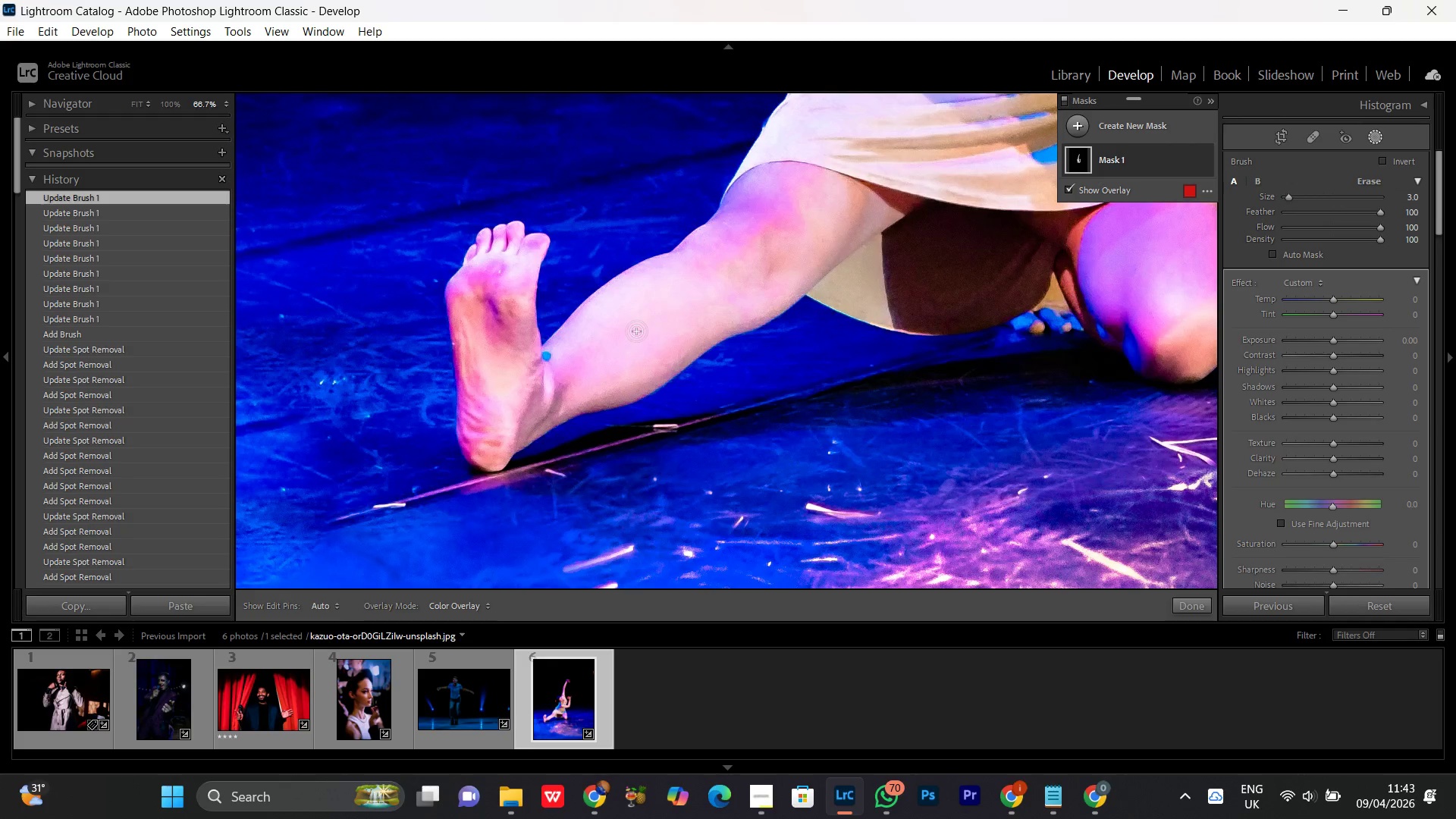 
scroll: coordinate [635, 331], scroll_direction: up, amount: 4.0
 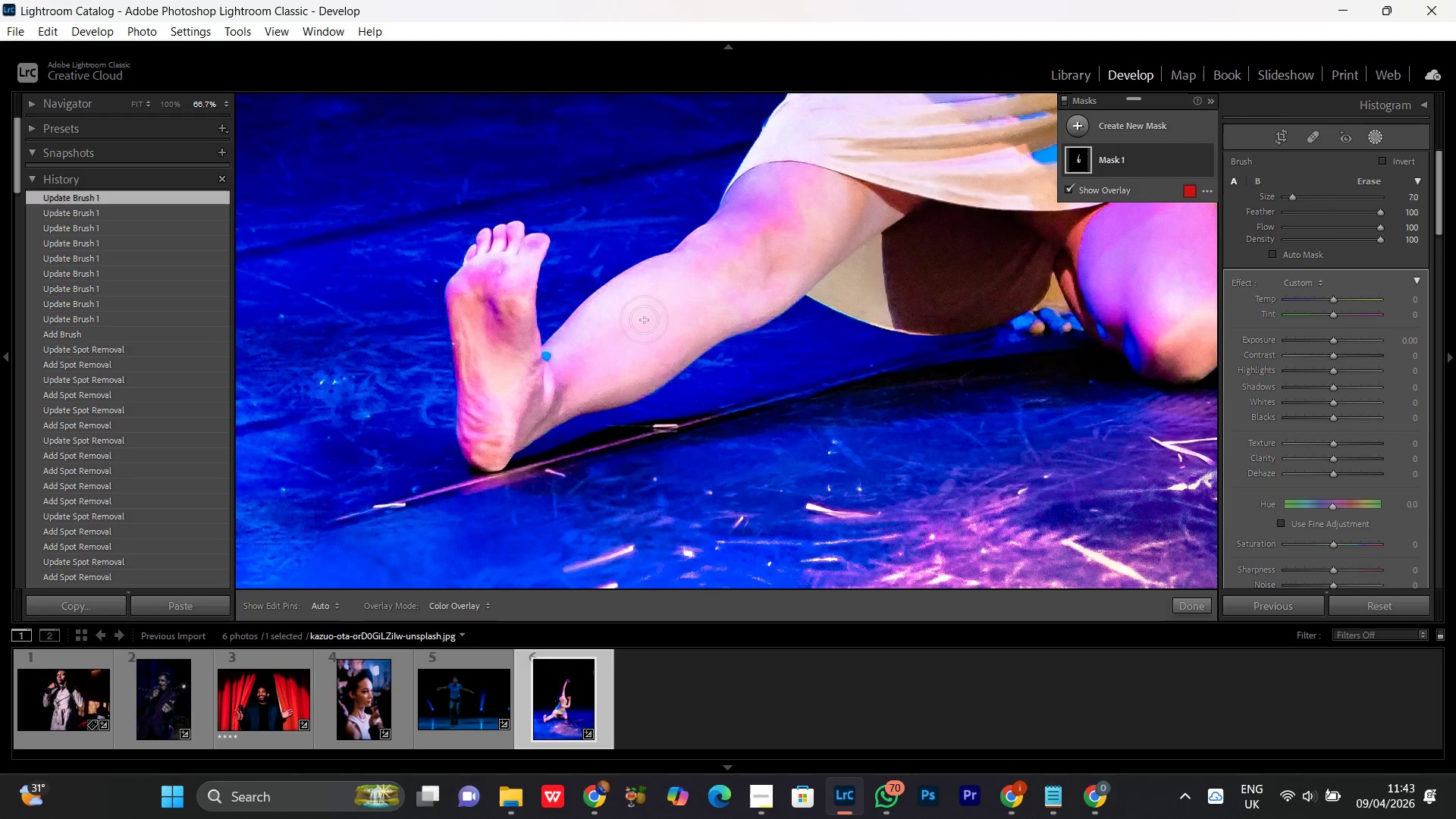 
left_click_drag(start_coordinate=[663, 298], to_coordinate=[830, 226])
 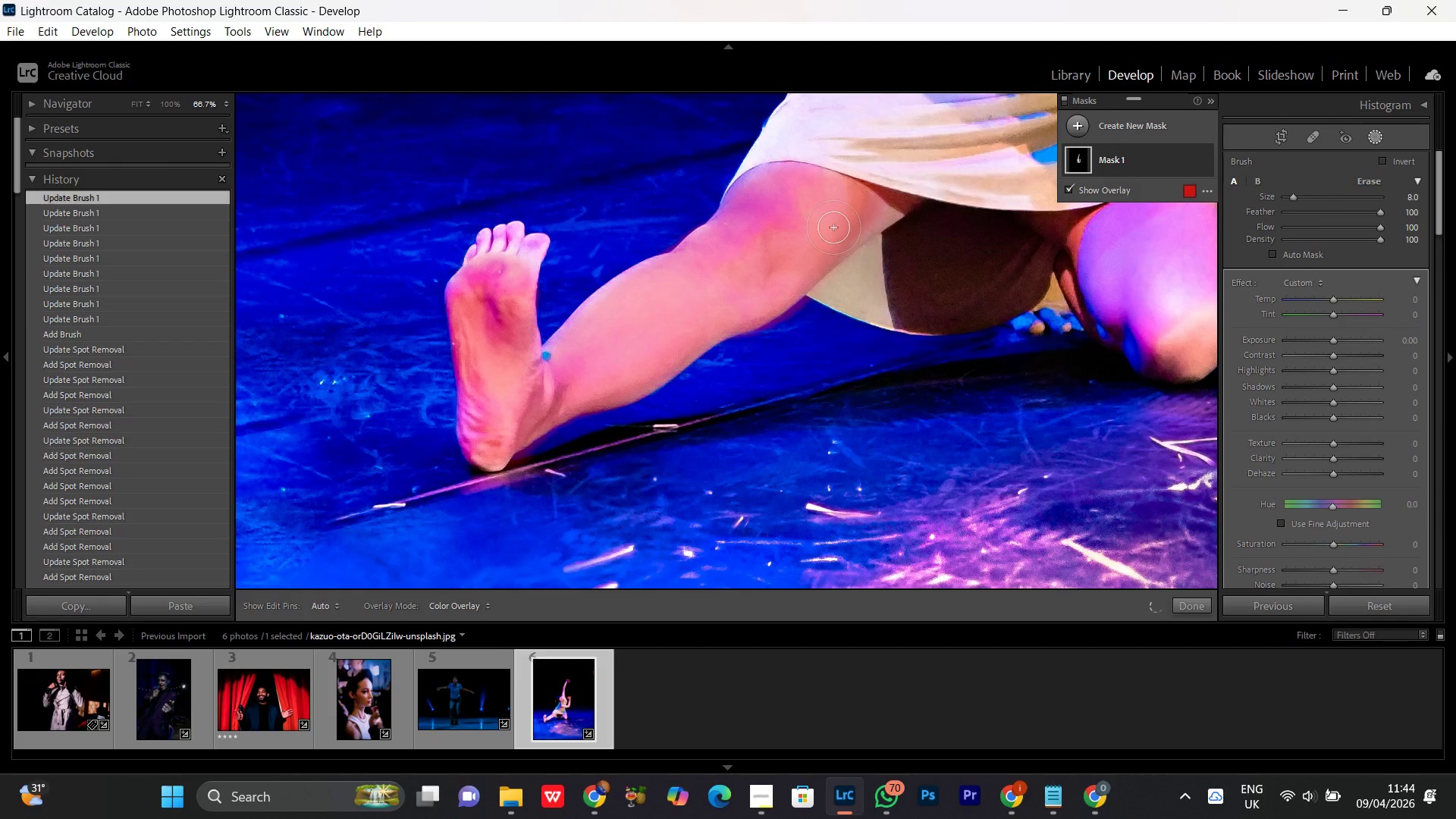 
scroll: coordinate [650, 317], scroll_direction: up, amount: 1.0
 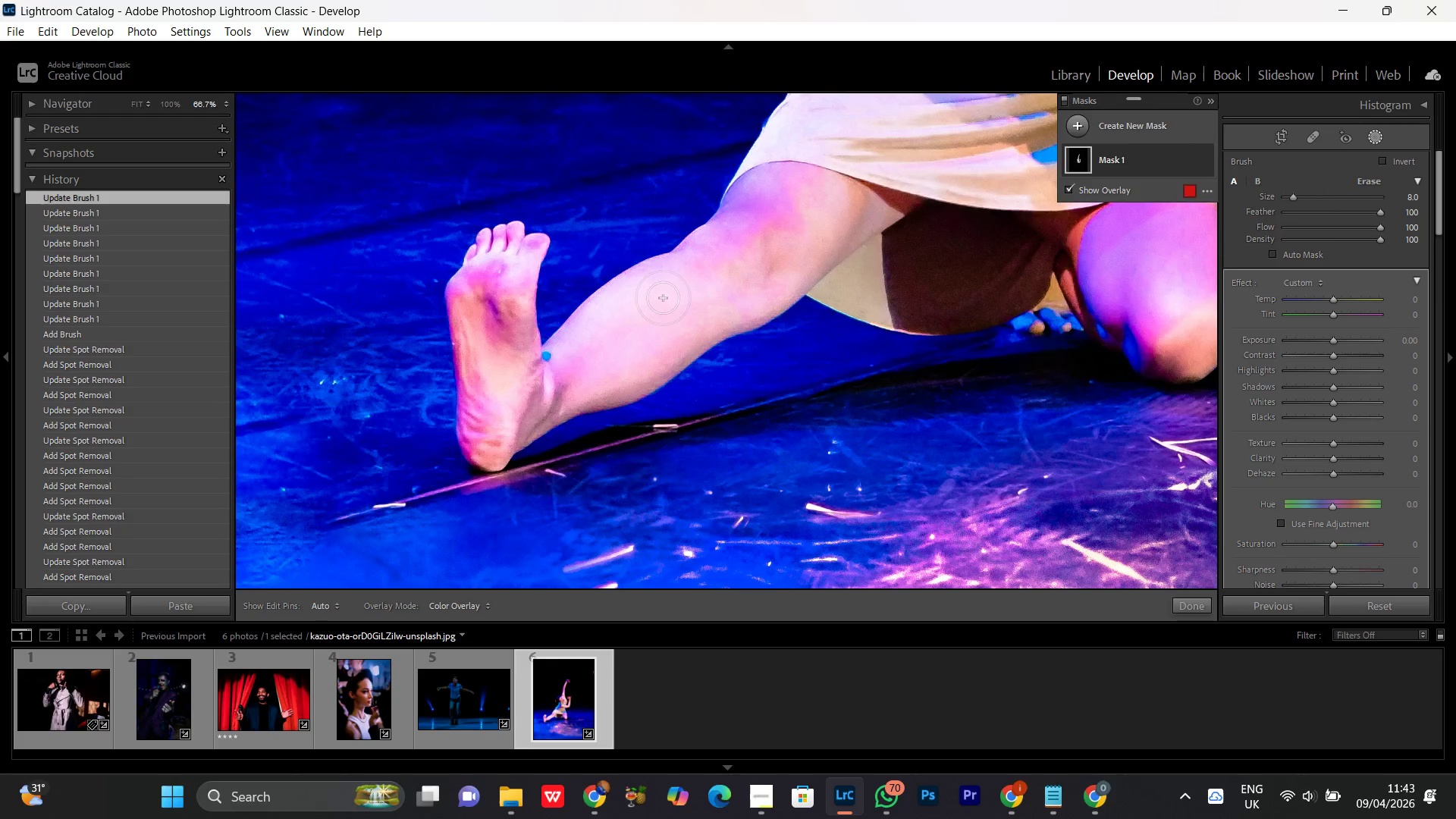 
hold_key(key=Space, duration=1.0)
 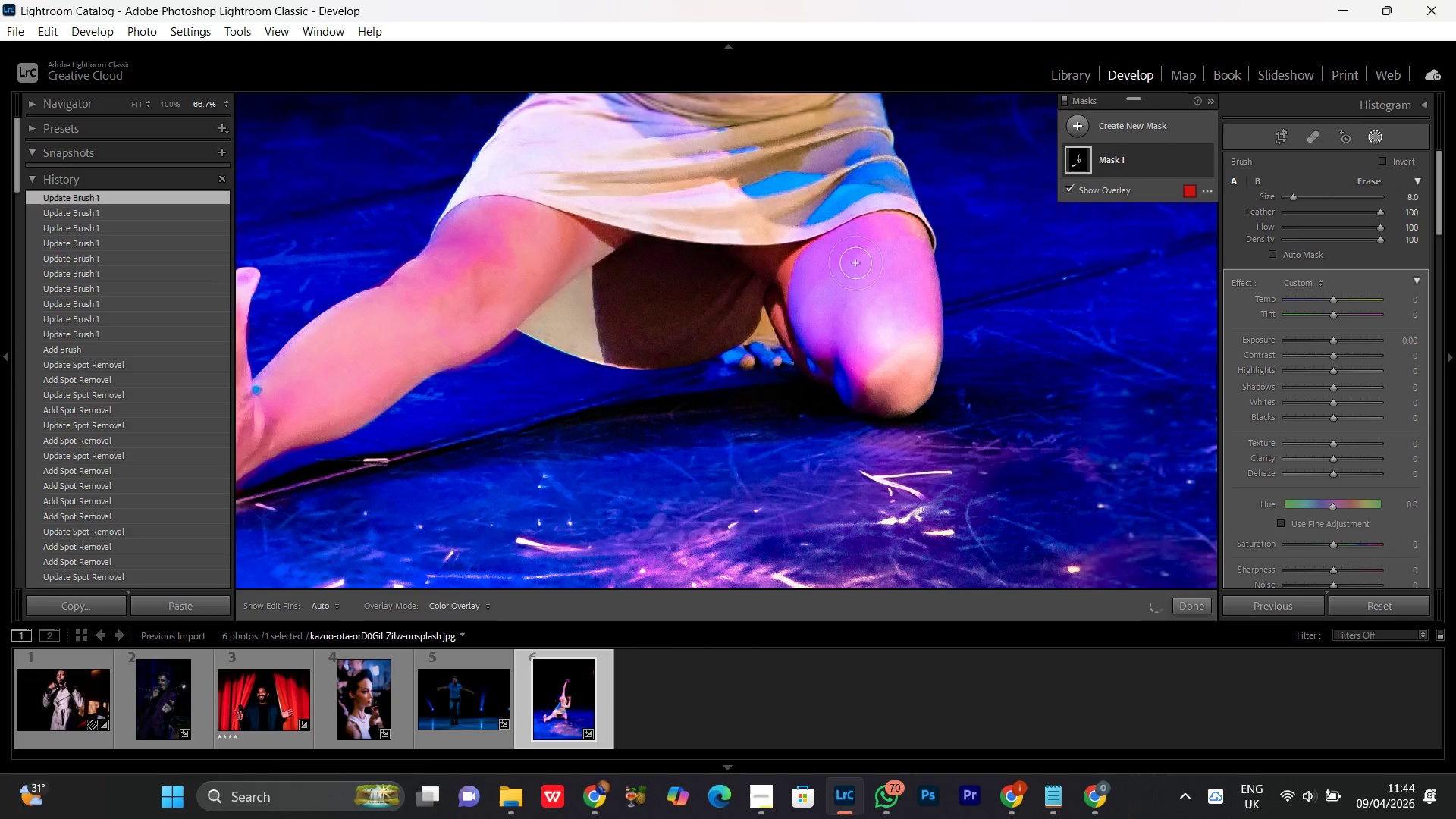 
left_click_drag(start_coordinate=[902, 243], to_coordinate=[612, 278])
 